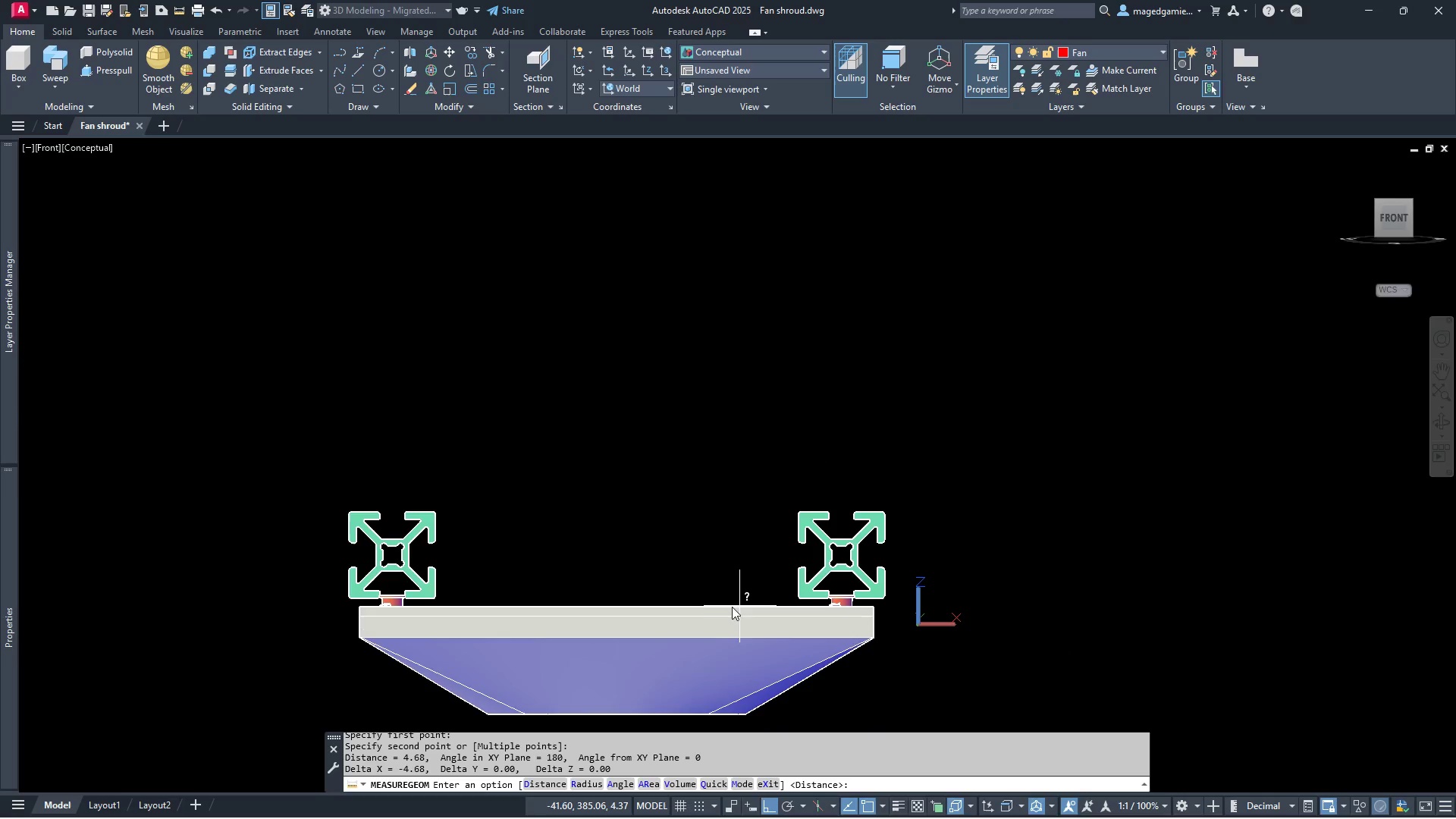 
scroll: coordinate [711, 610], scroll_direction: up, amount: 2.0
 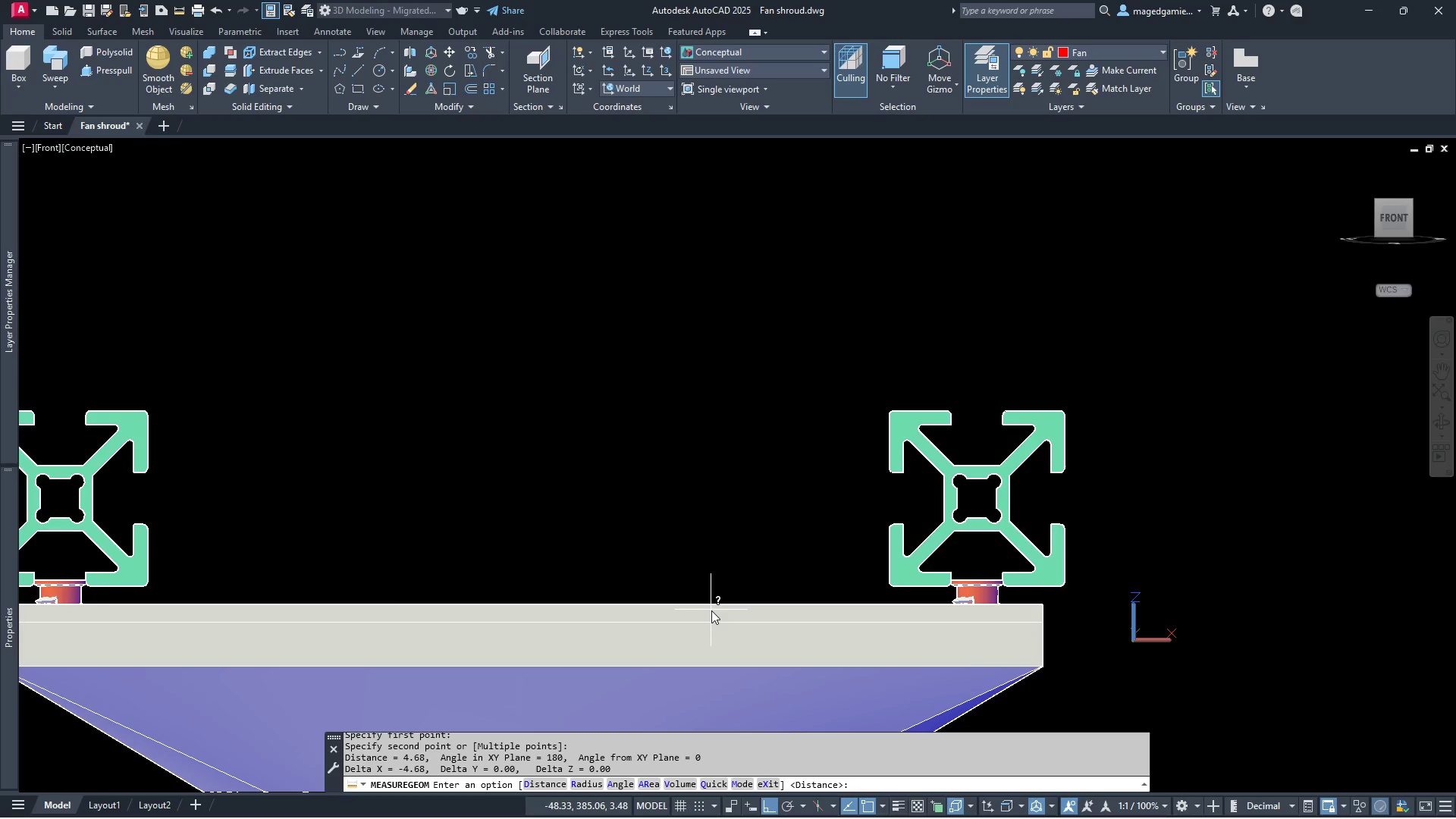 
scroll: coordinate [711, 610], scroll_direction: down, amount: 1.0
 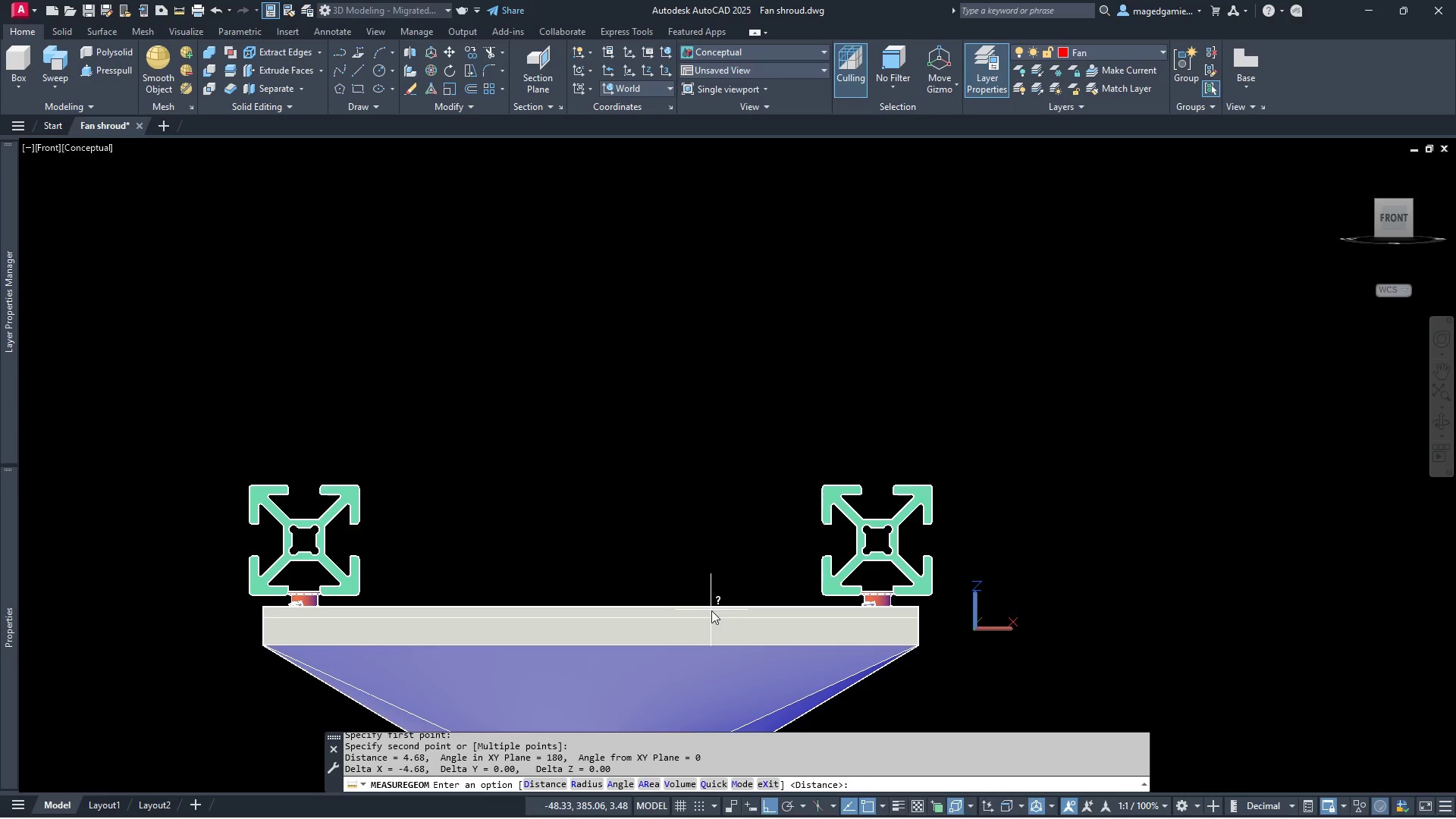 
wait(9.33)
 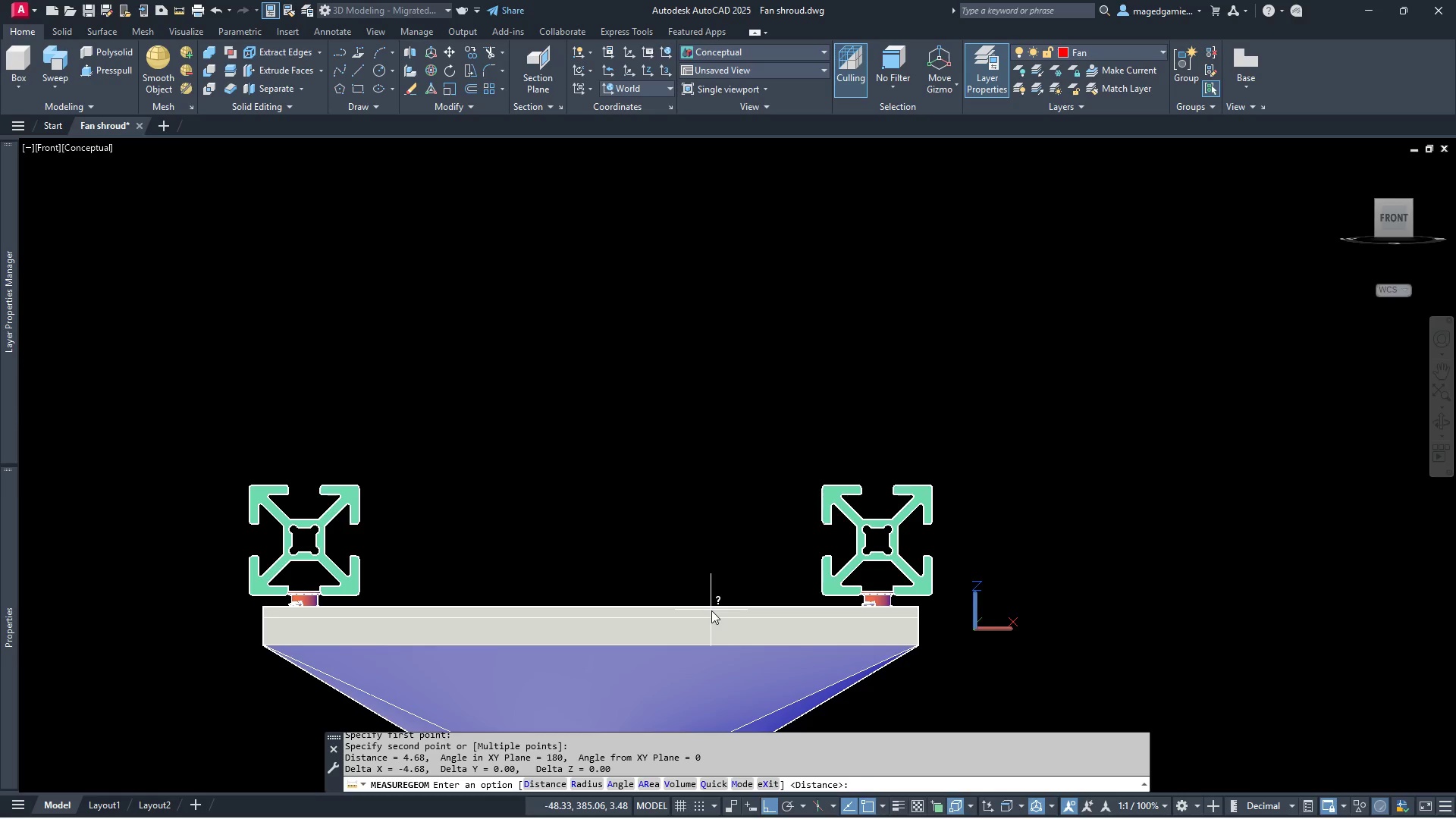 
left_click([786, 52])
 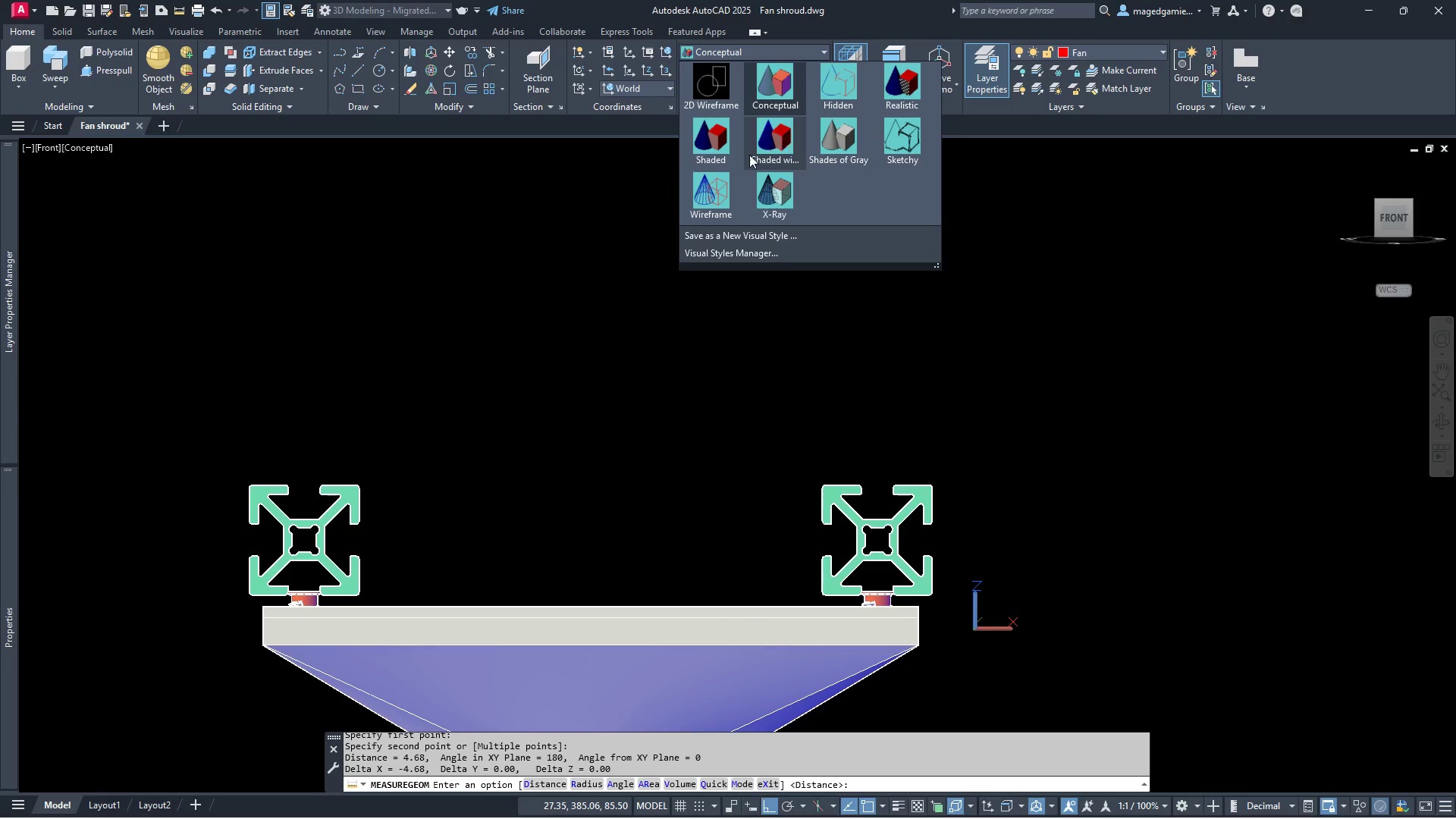 
left_click([722, 192])
 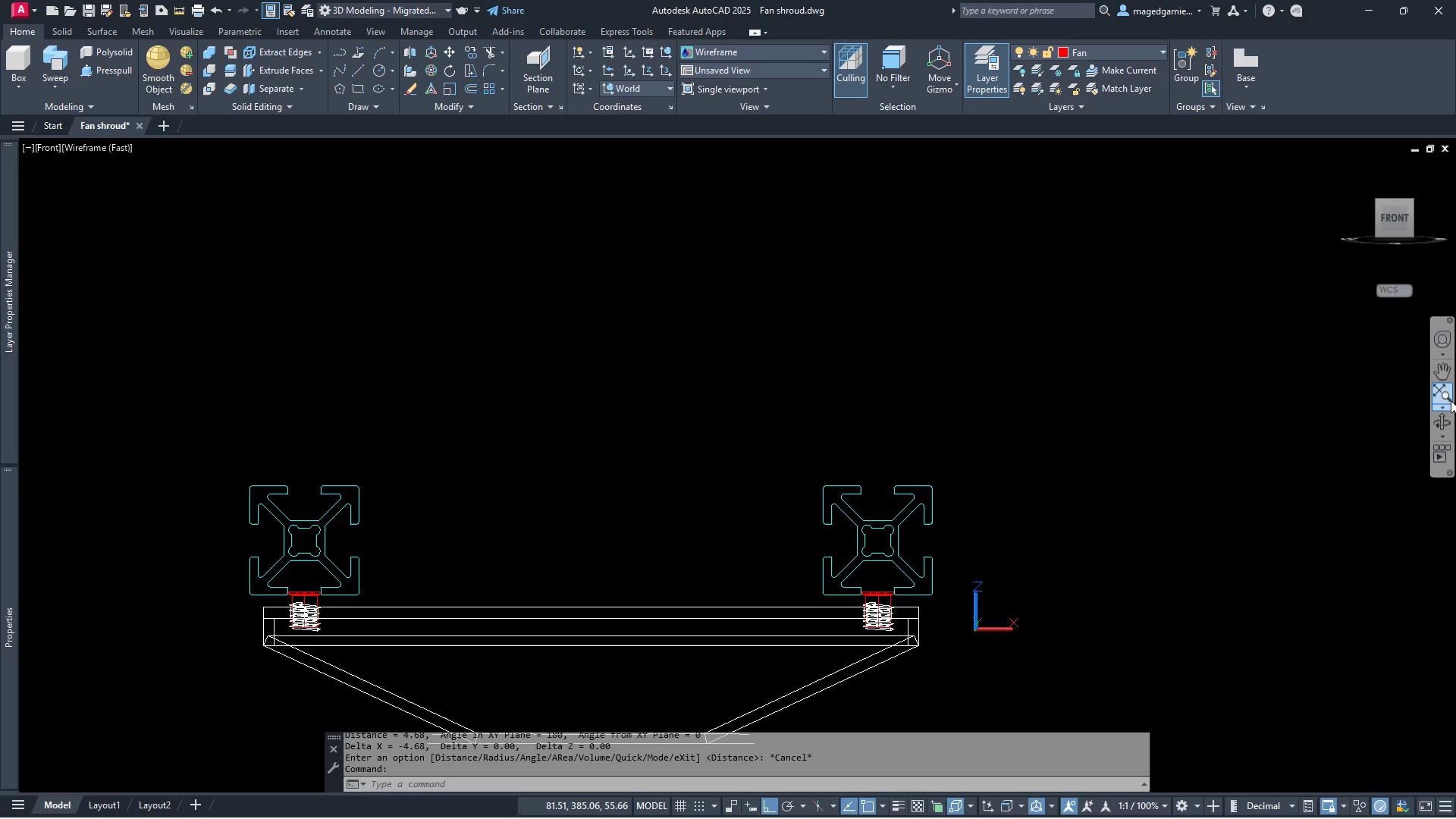 
left_click([1439, 419])
 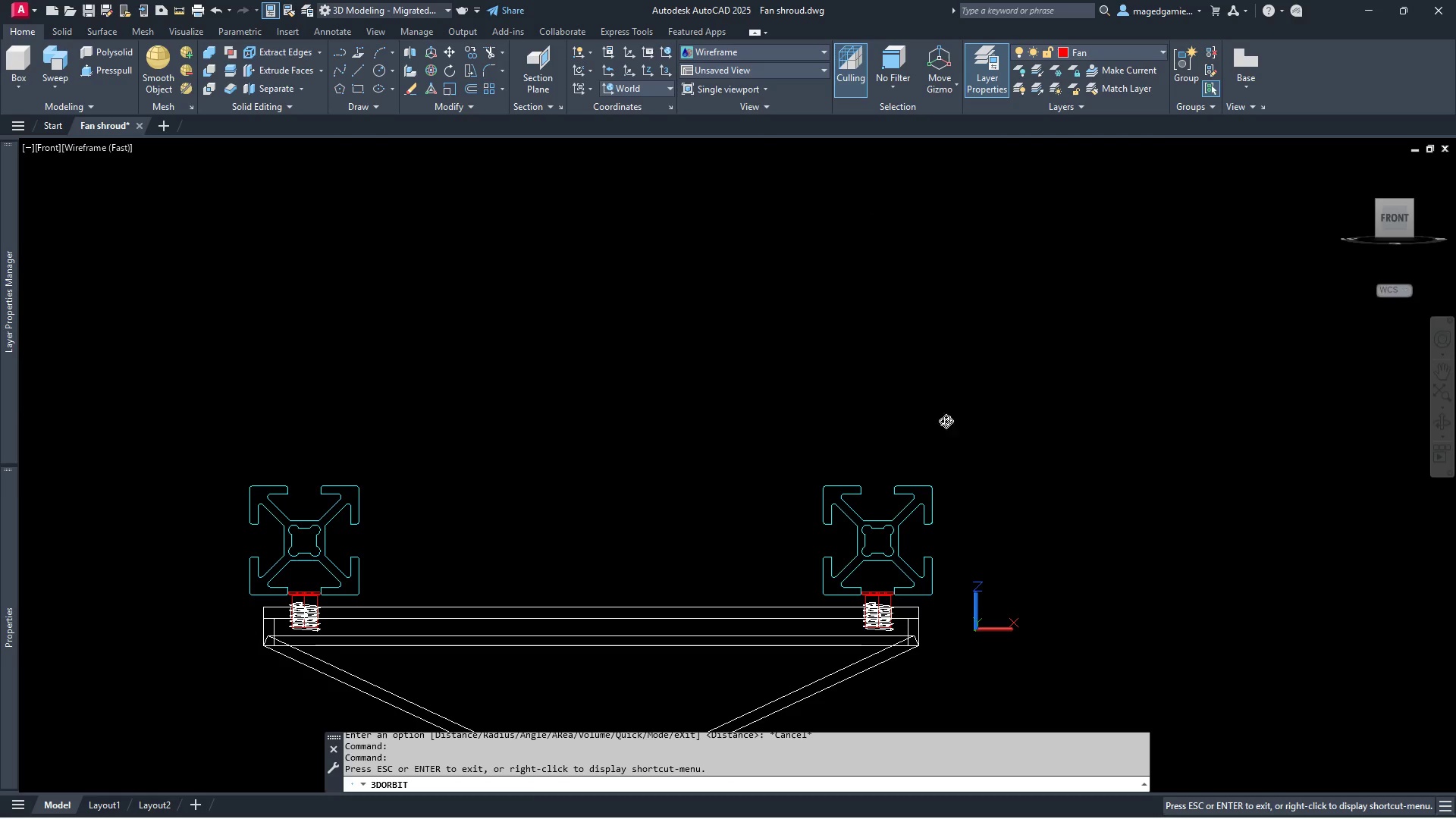 
left_click_drag(start_coordinate=[922, 433], to_coordinate=[874, 492])
 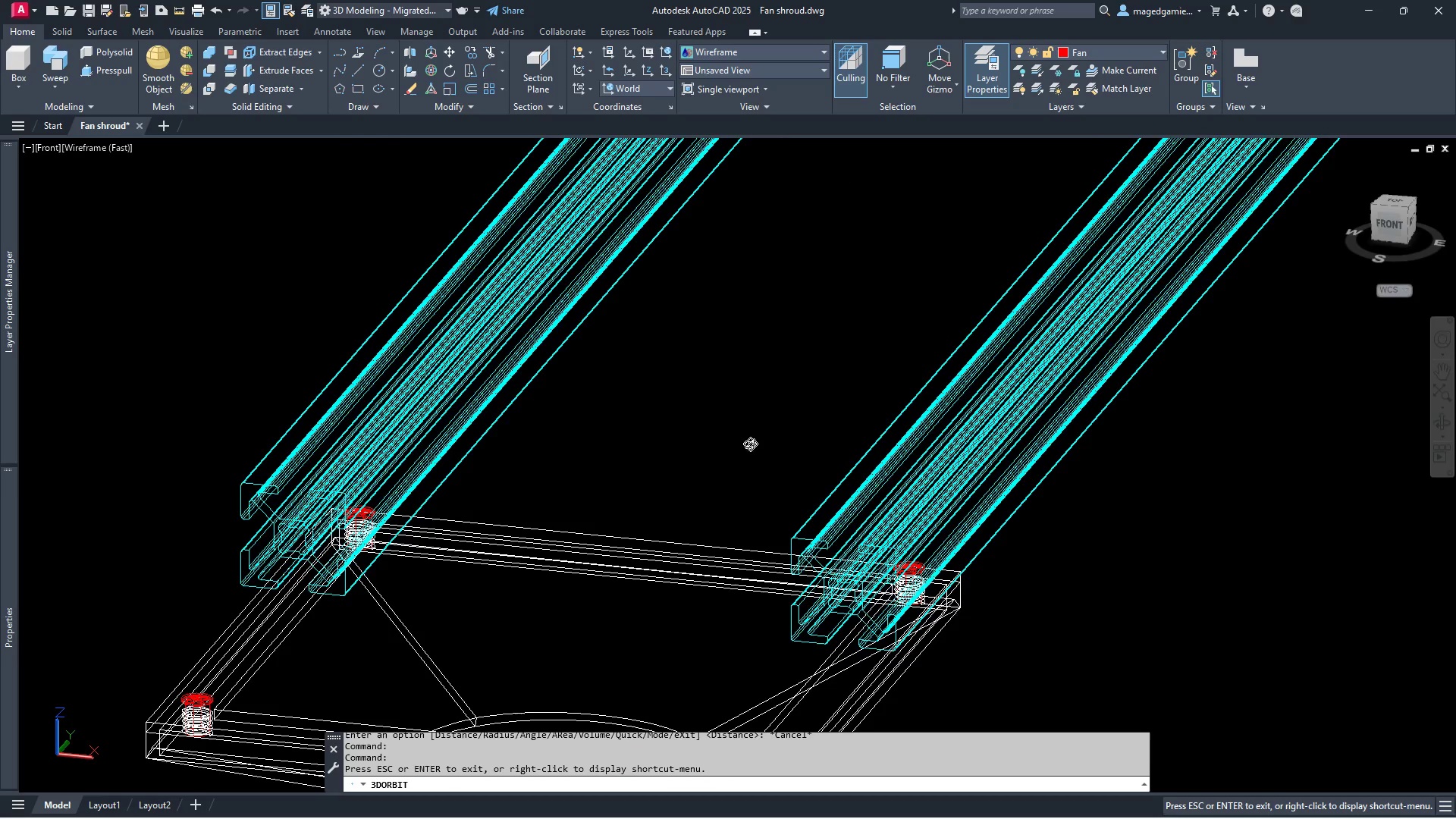 
scroll: coordinate [711, 437], scroll_direction: down, amount: 6.0
 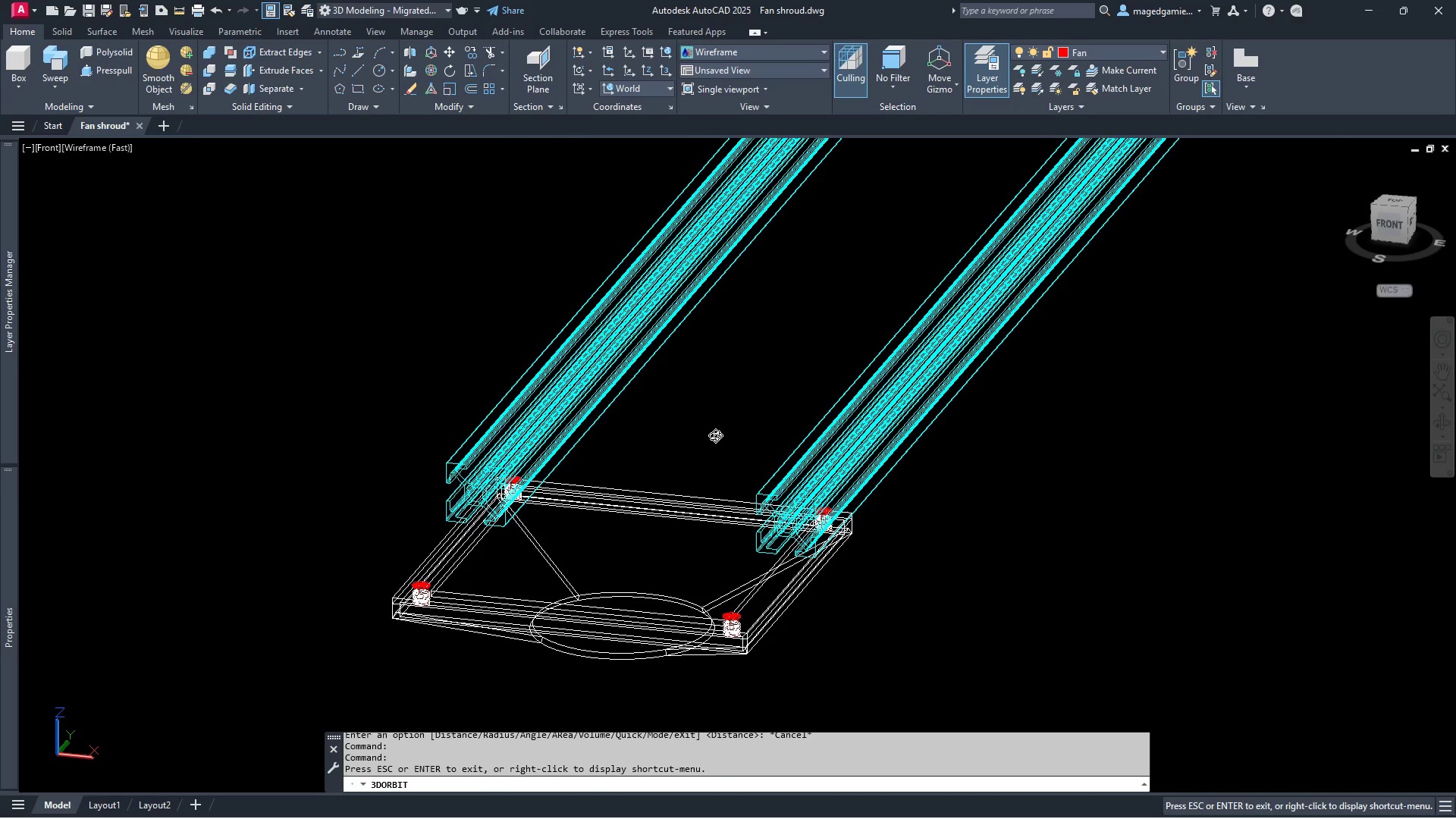 
wait(6.58)
 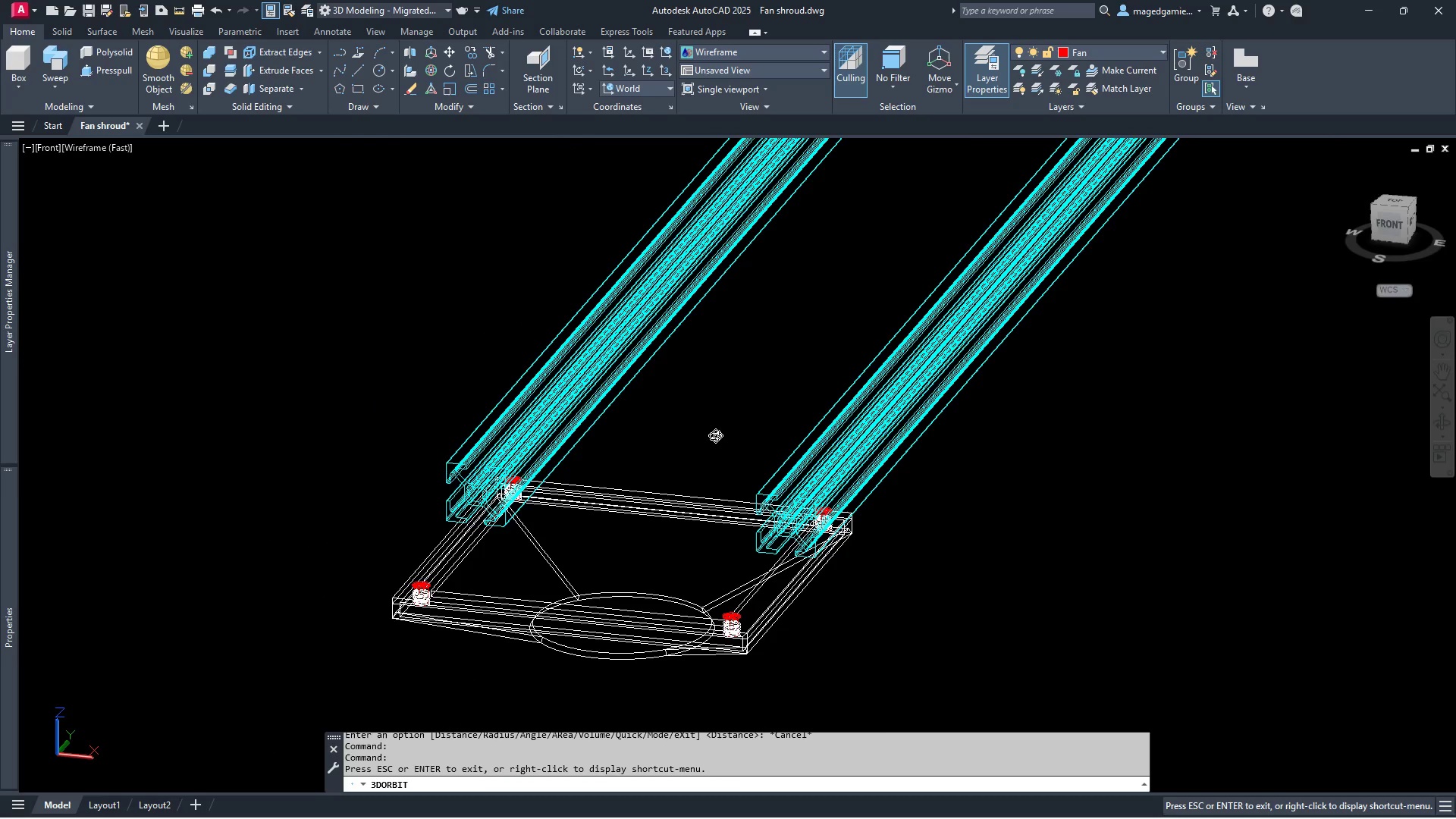 
left_click([1130, 42])
 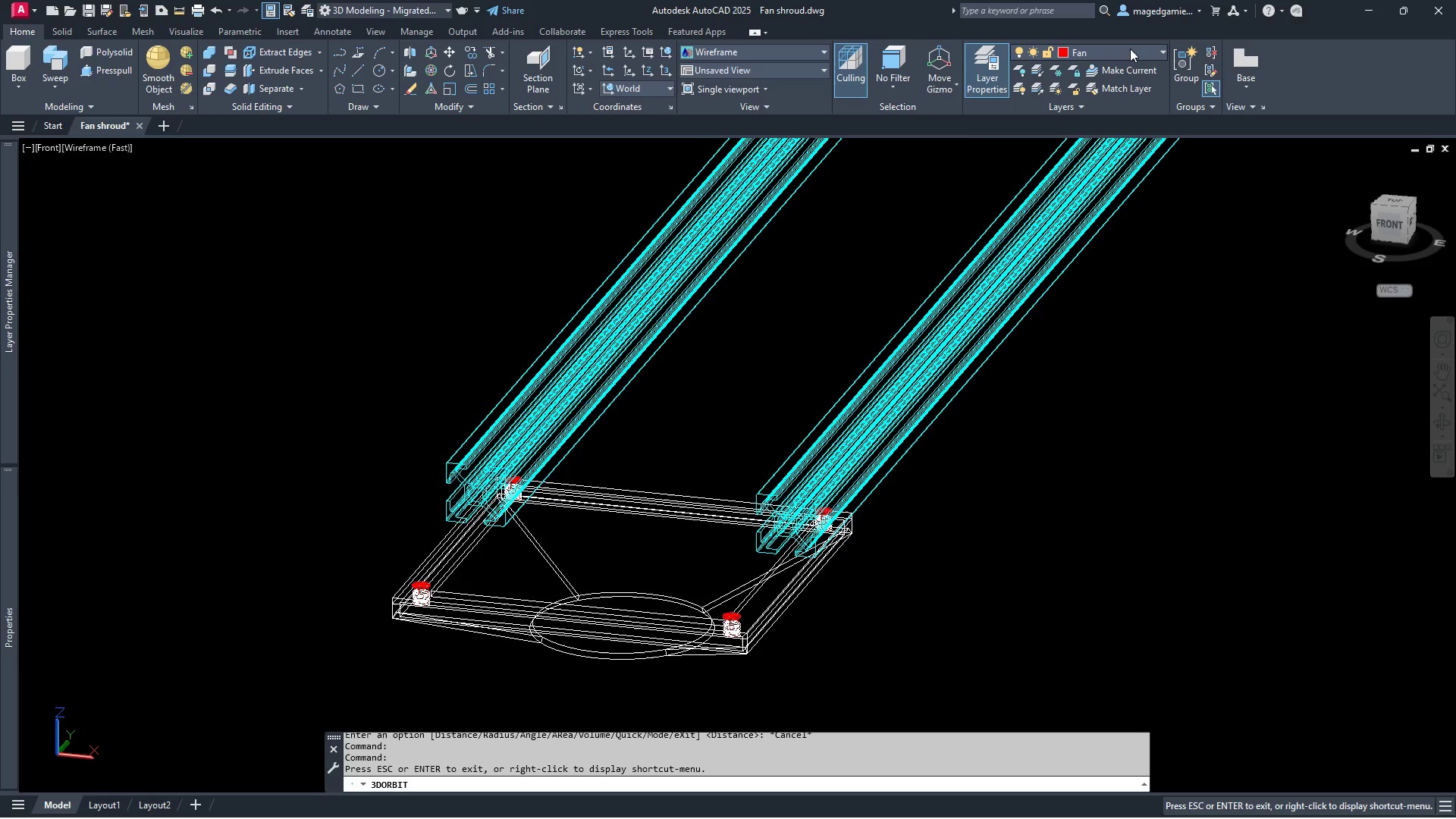 
left_click([1130, 49])
 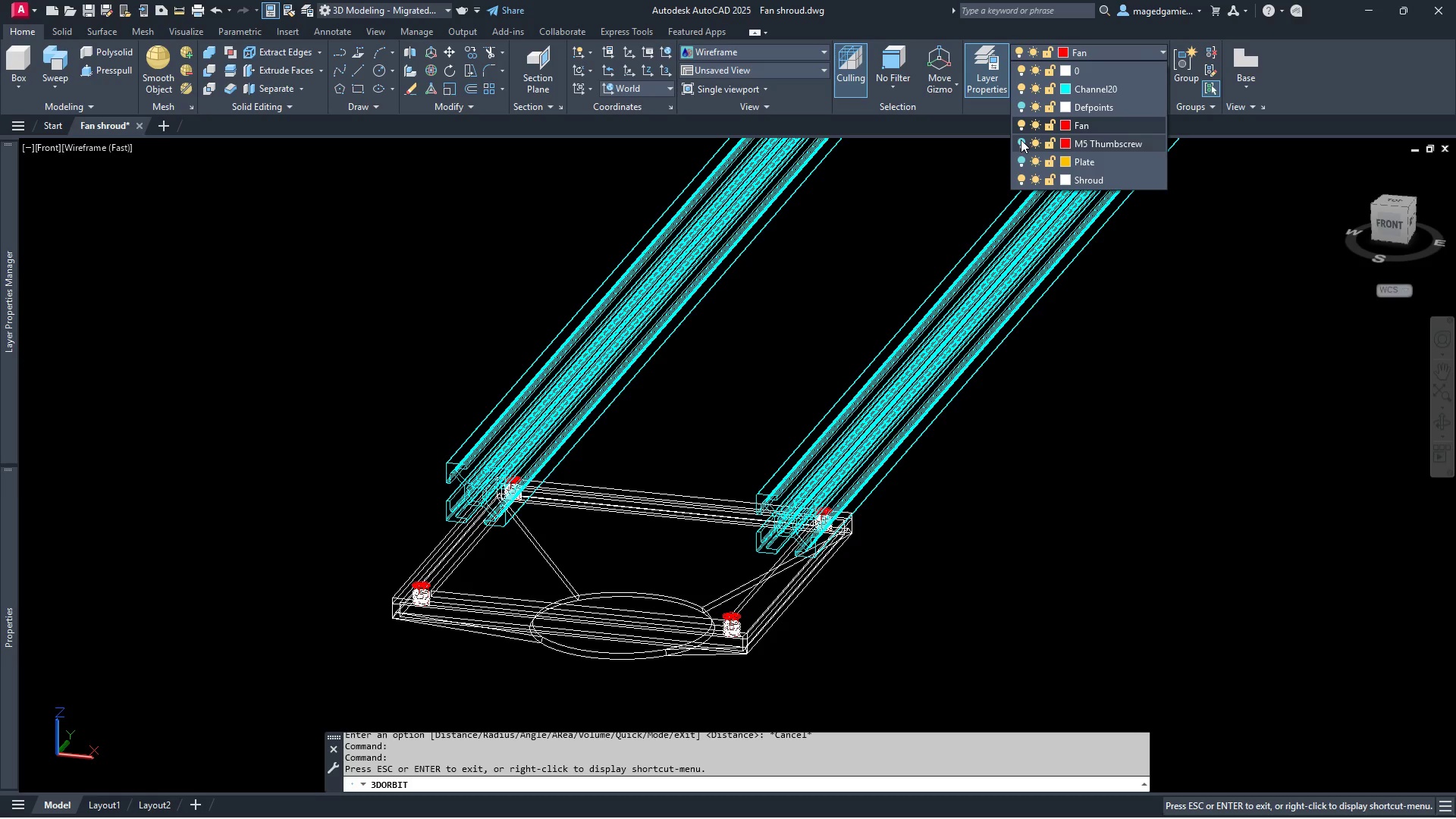 
left_click([1021, 140])
 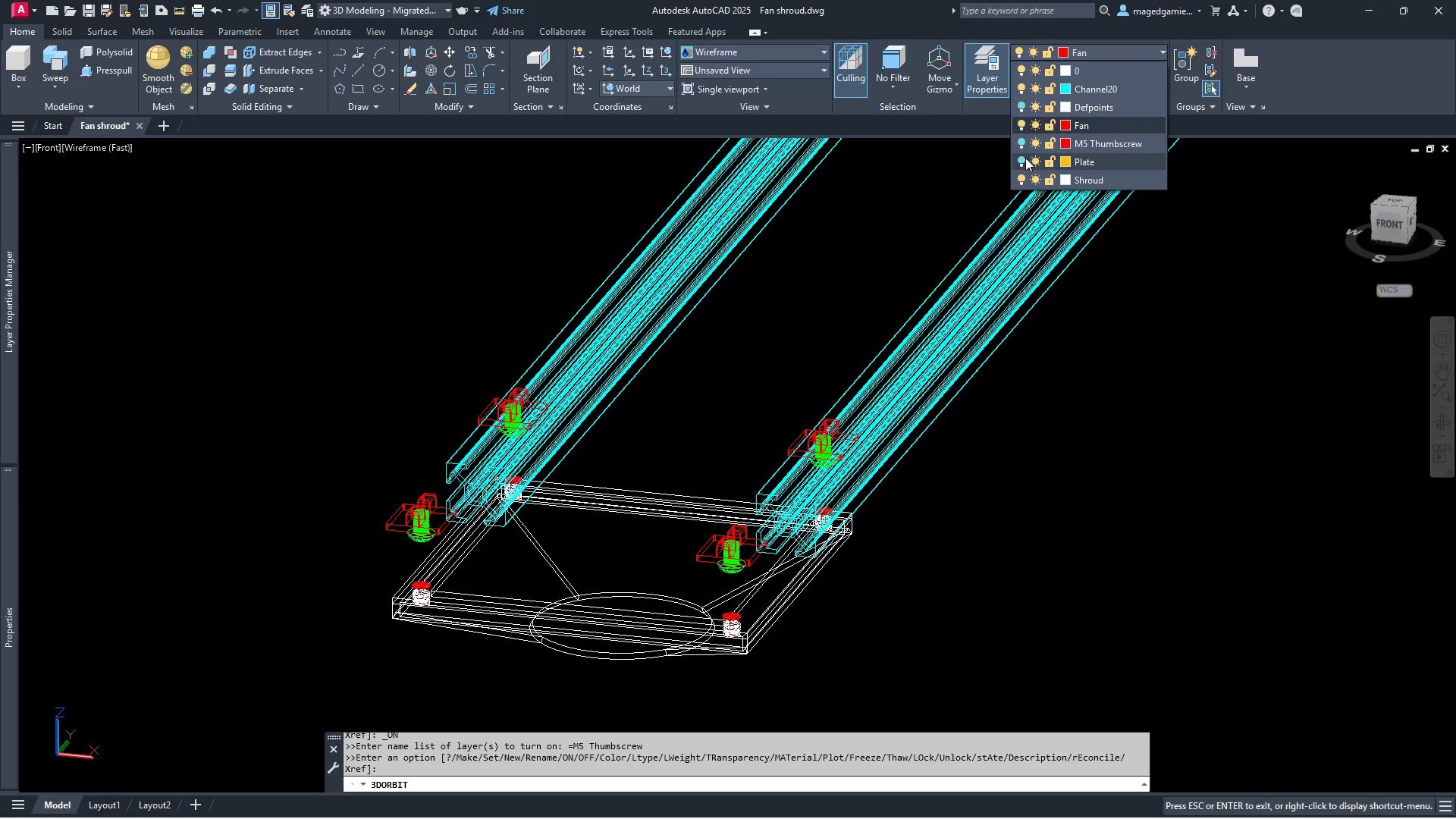 
left_click([1019, 163])
 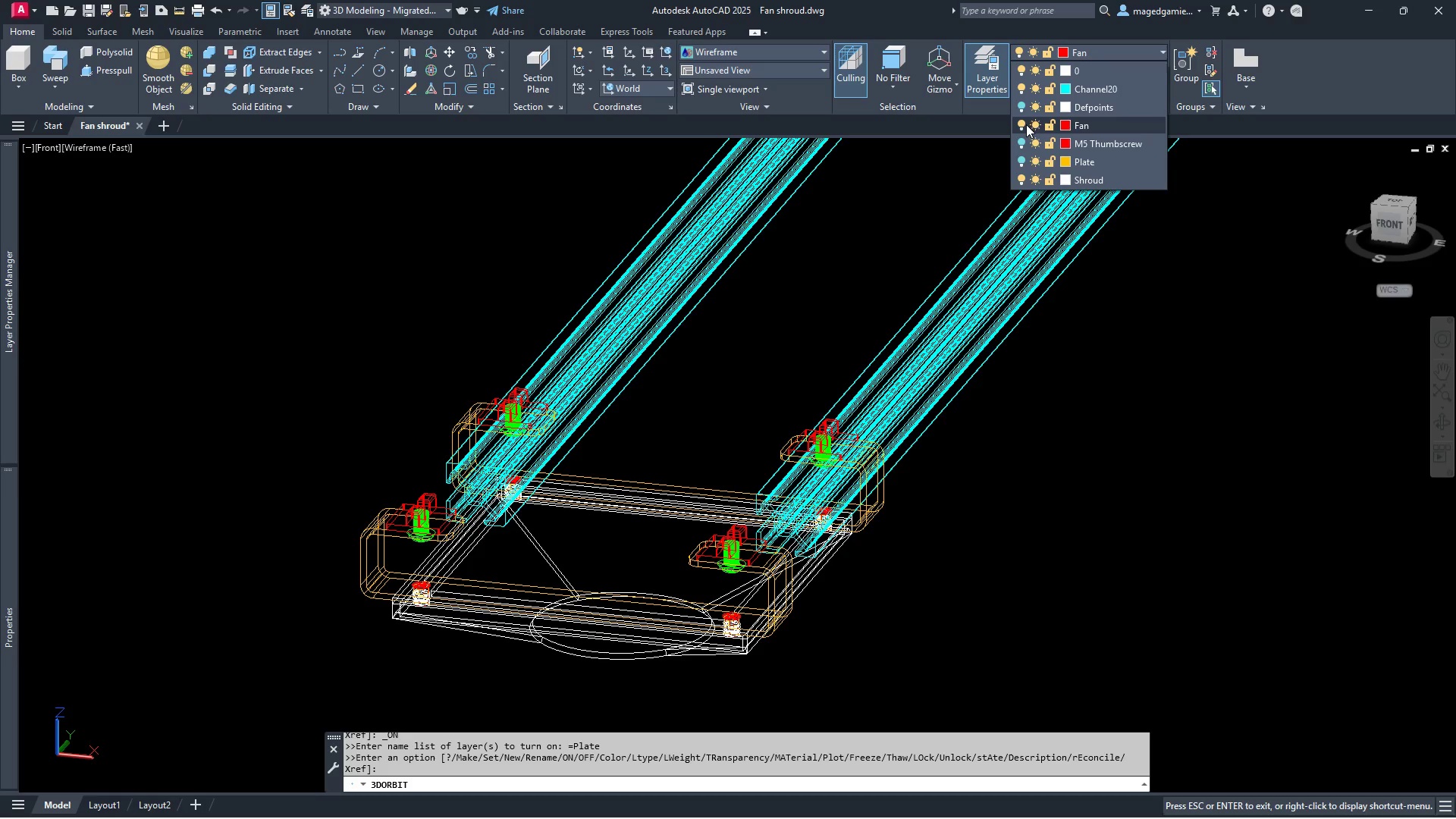 
wait(5.47)
 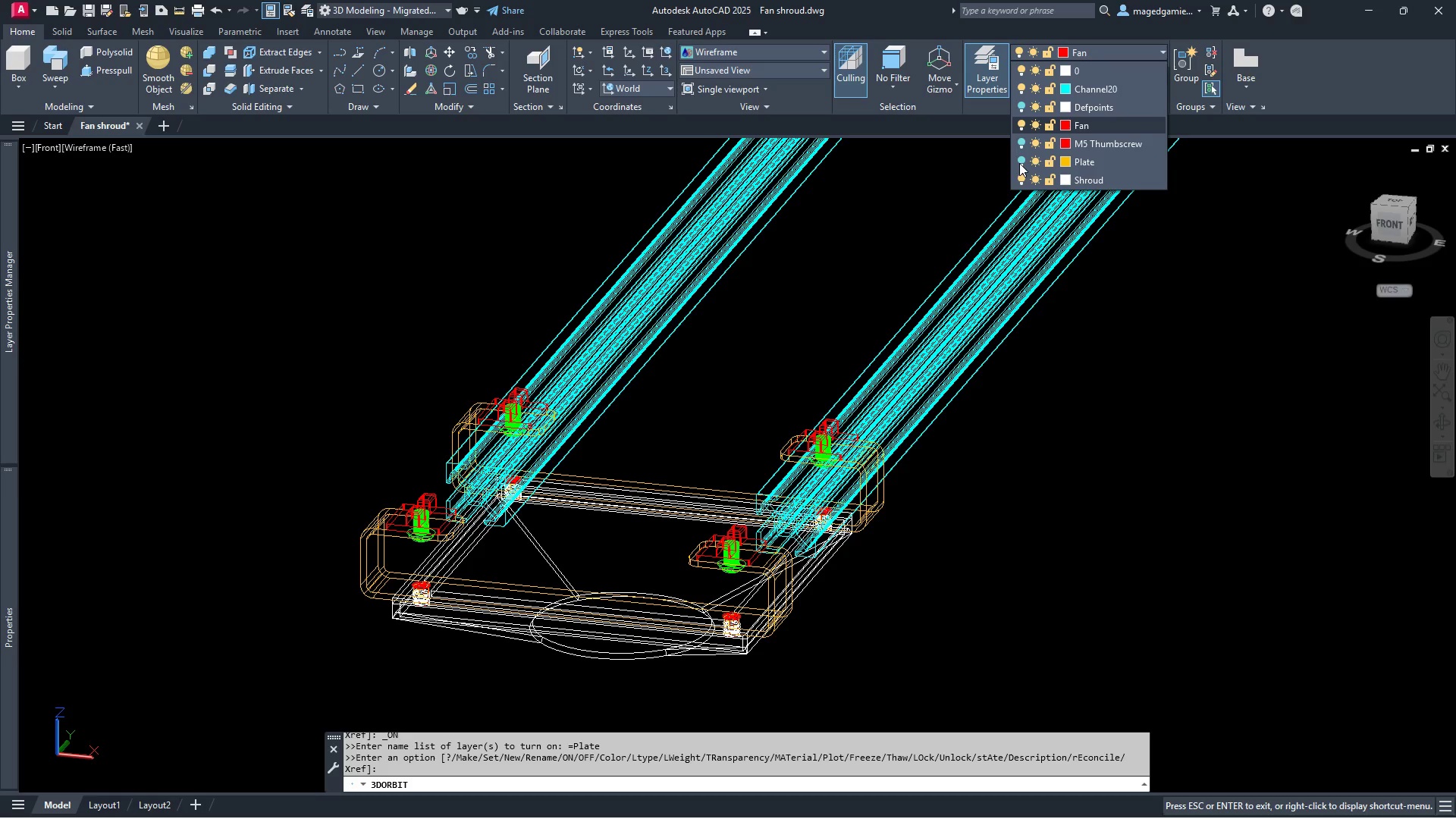 
left_click([1023, 123])
 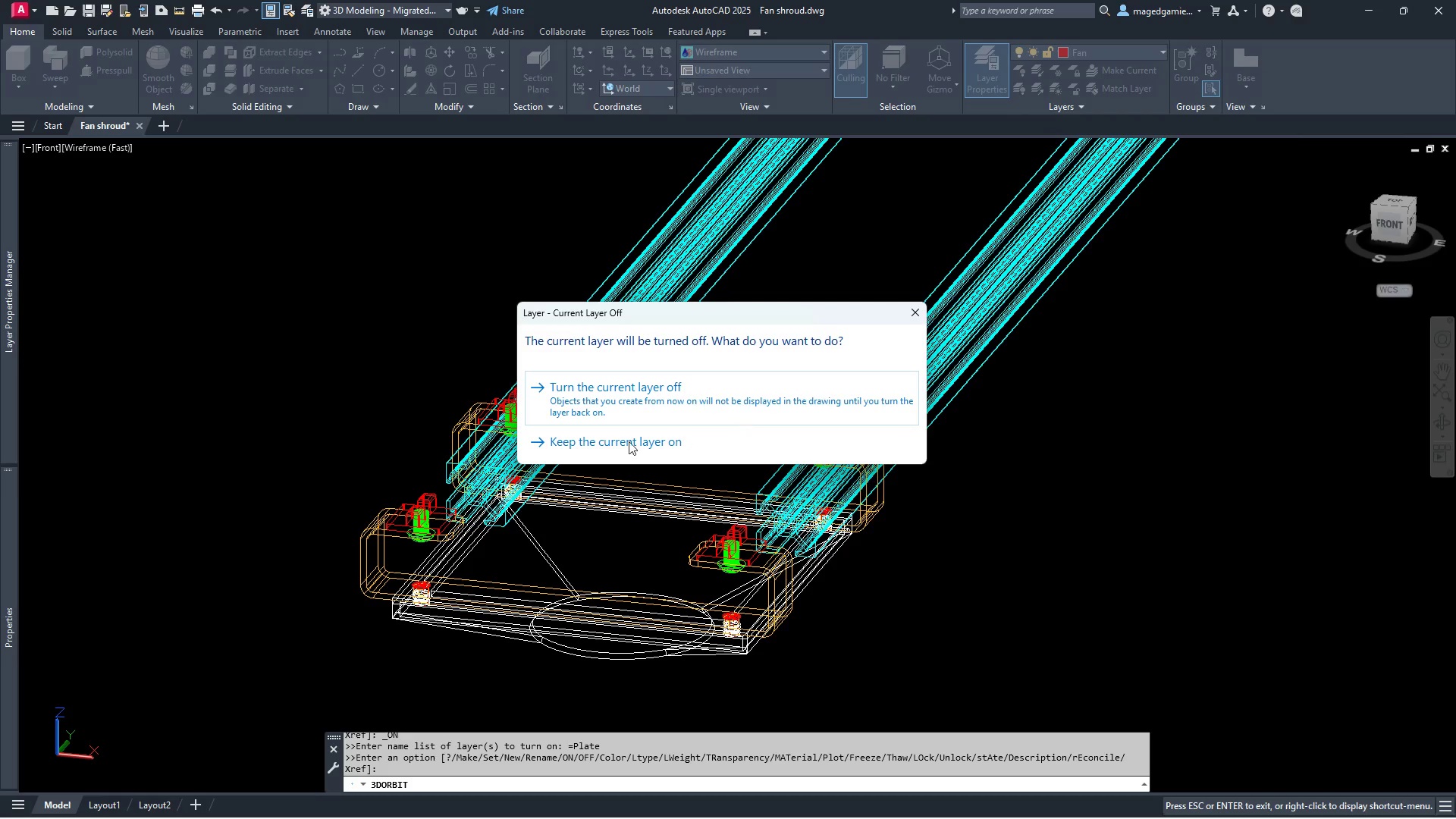 
left_click([582, 394])
 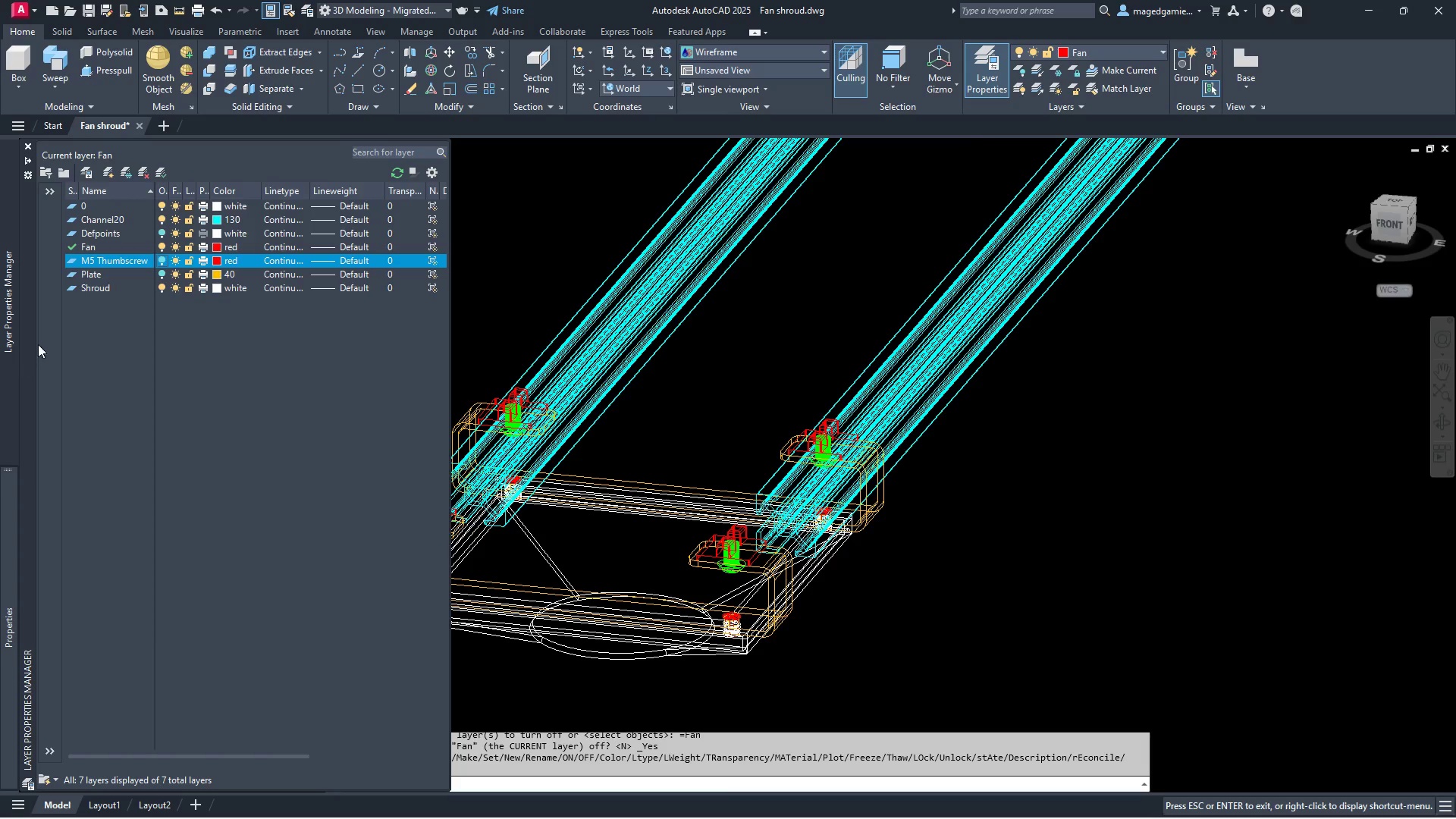 
wait(5.7)
 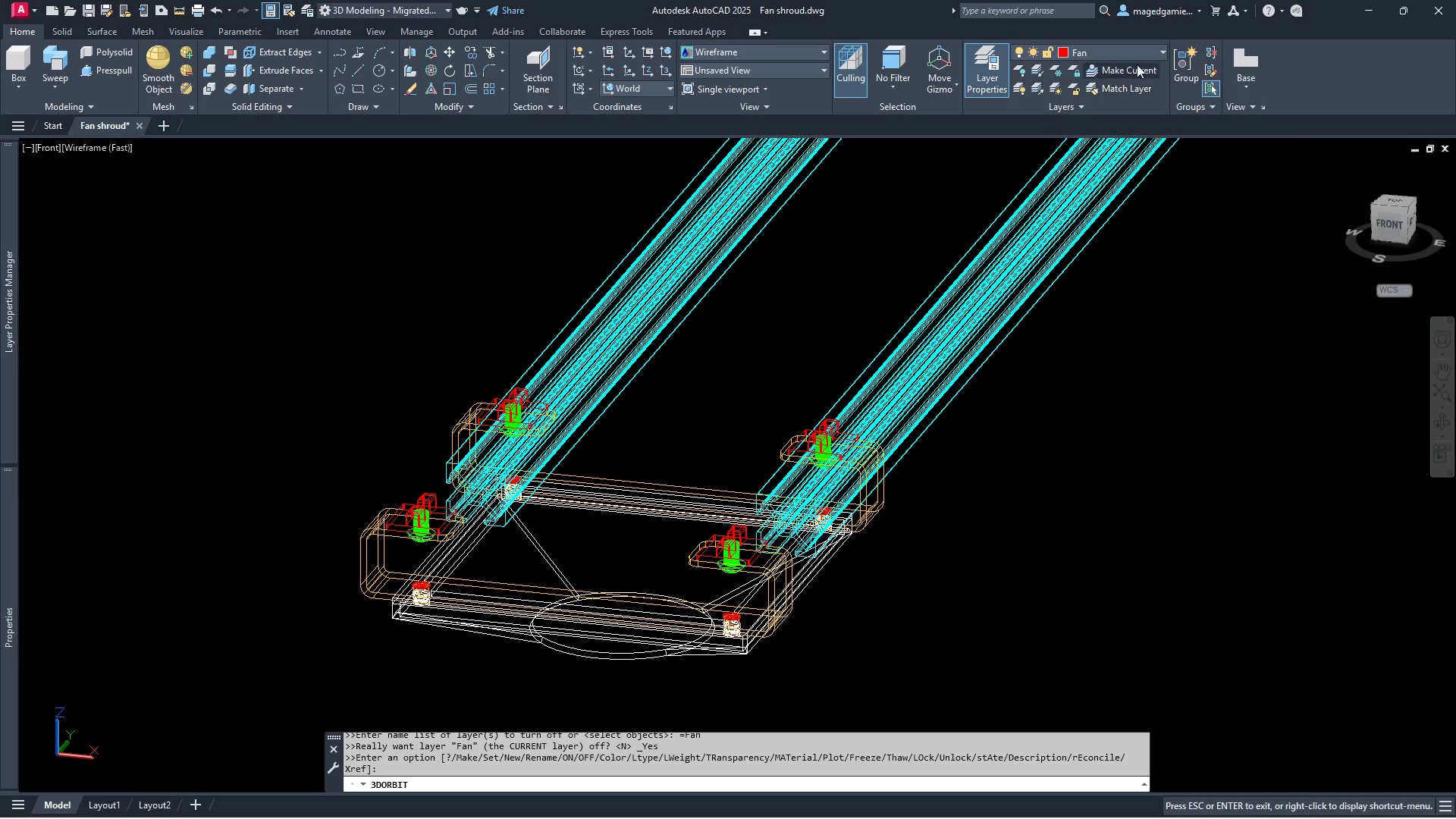 
right_click([93, 247])
 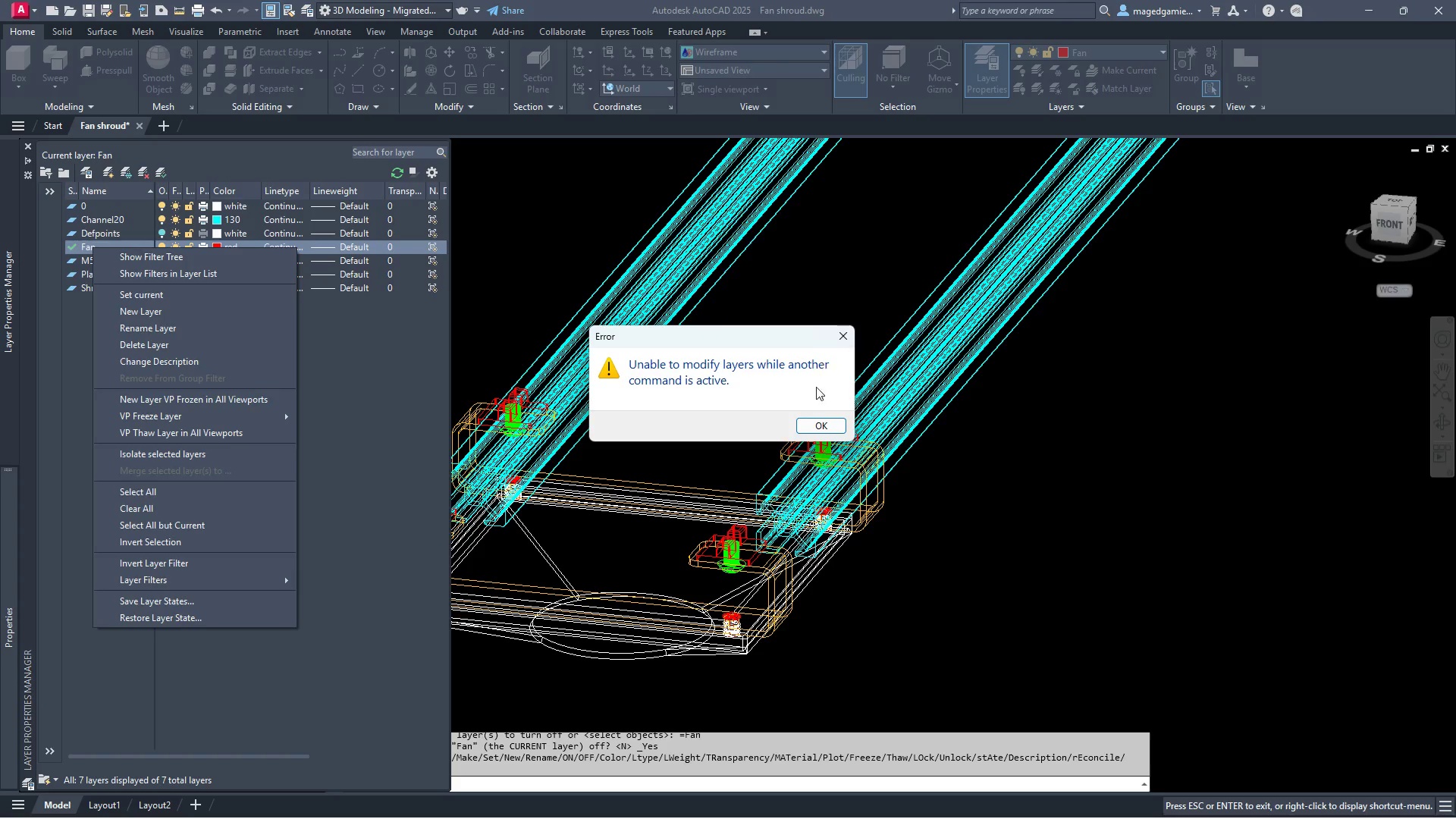 
left_click([821, 422])
 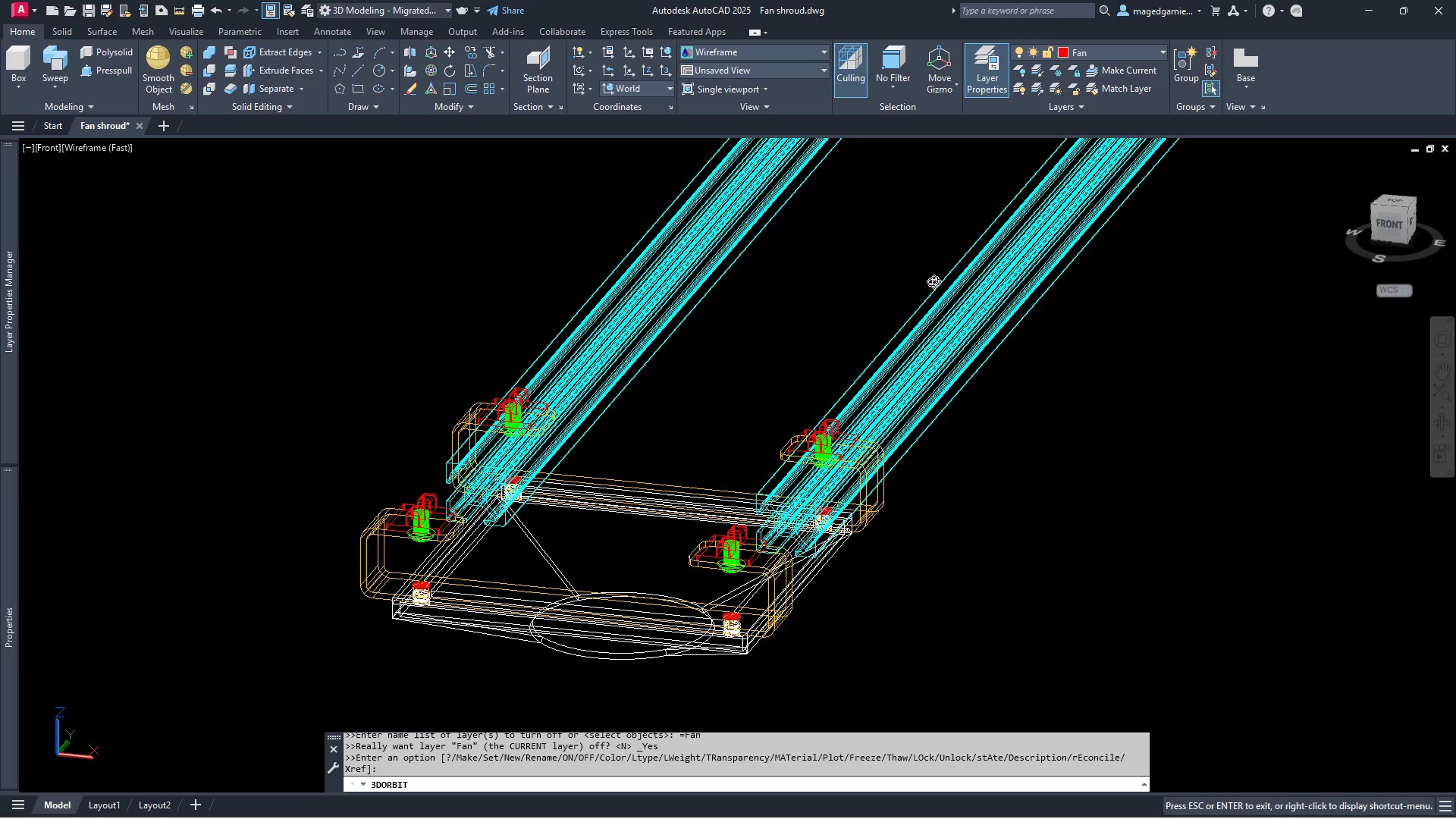 
right_click([891, 258])
 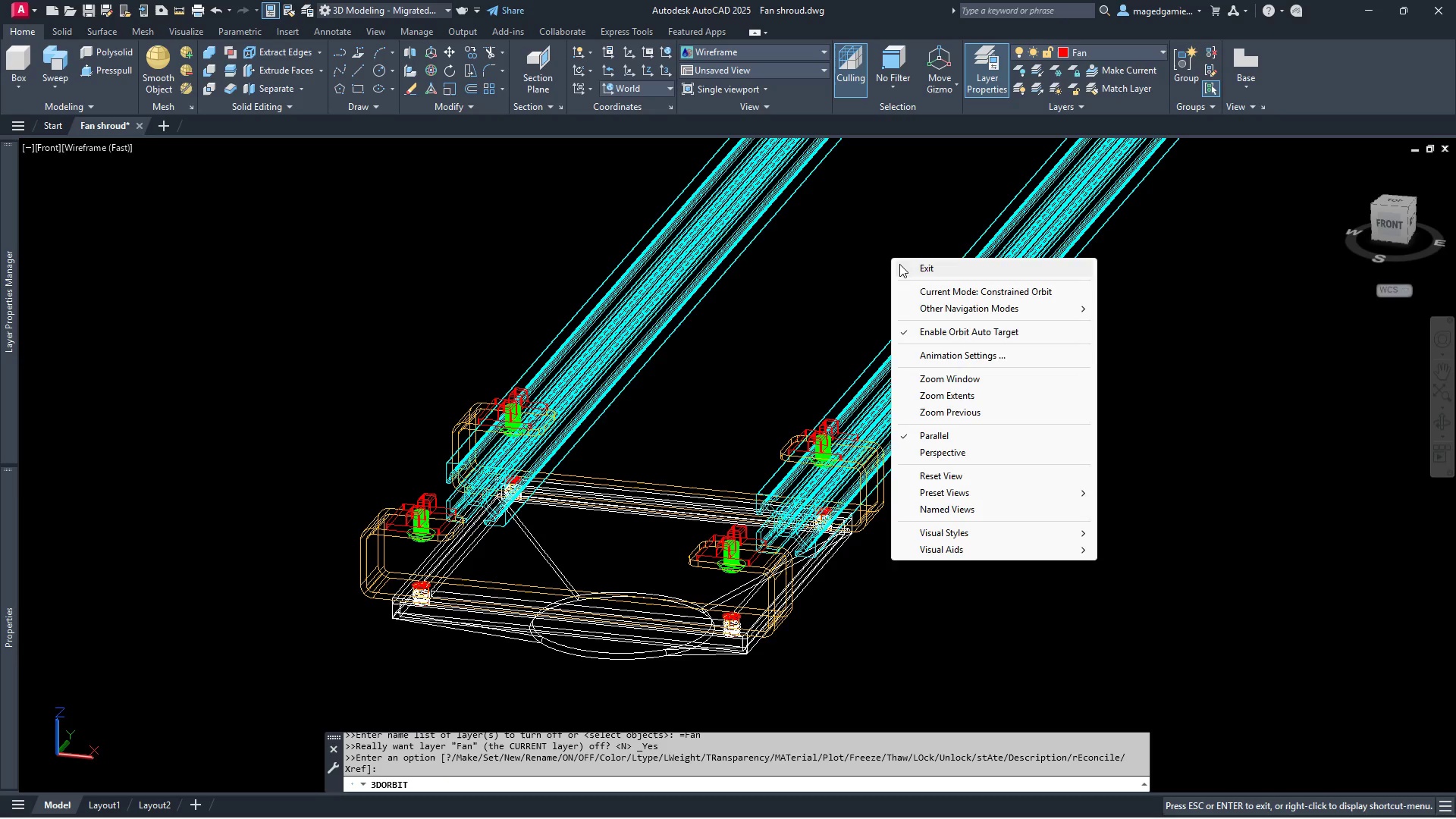 
left_click([902, 264])
 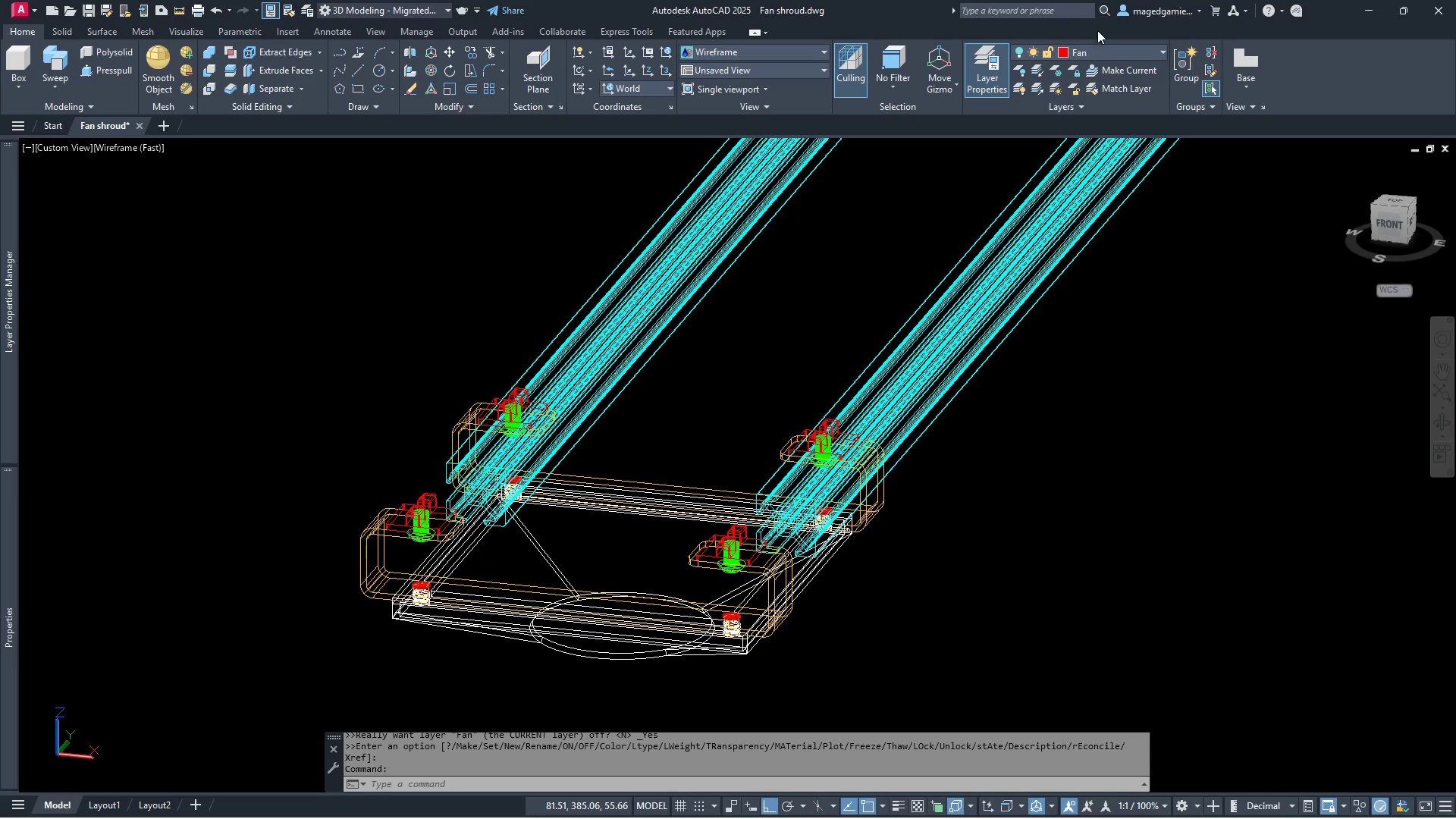 
left_click([1107, 51])
 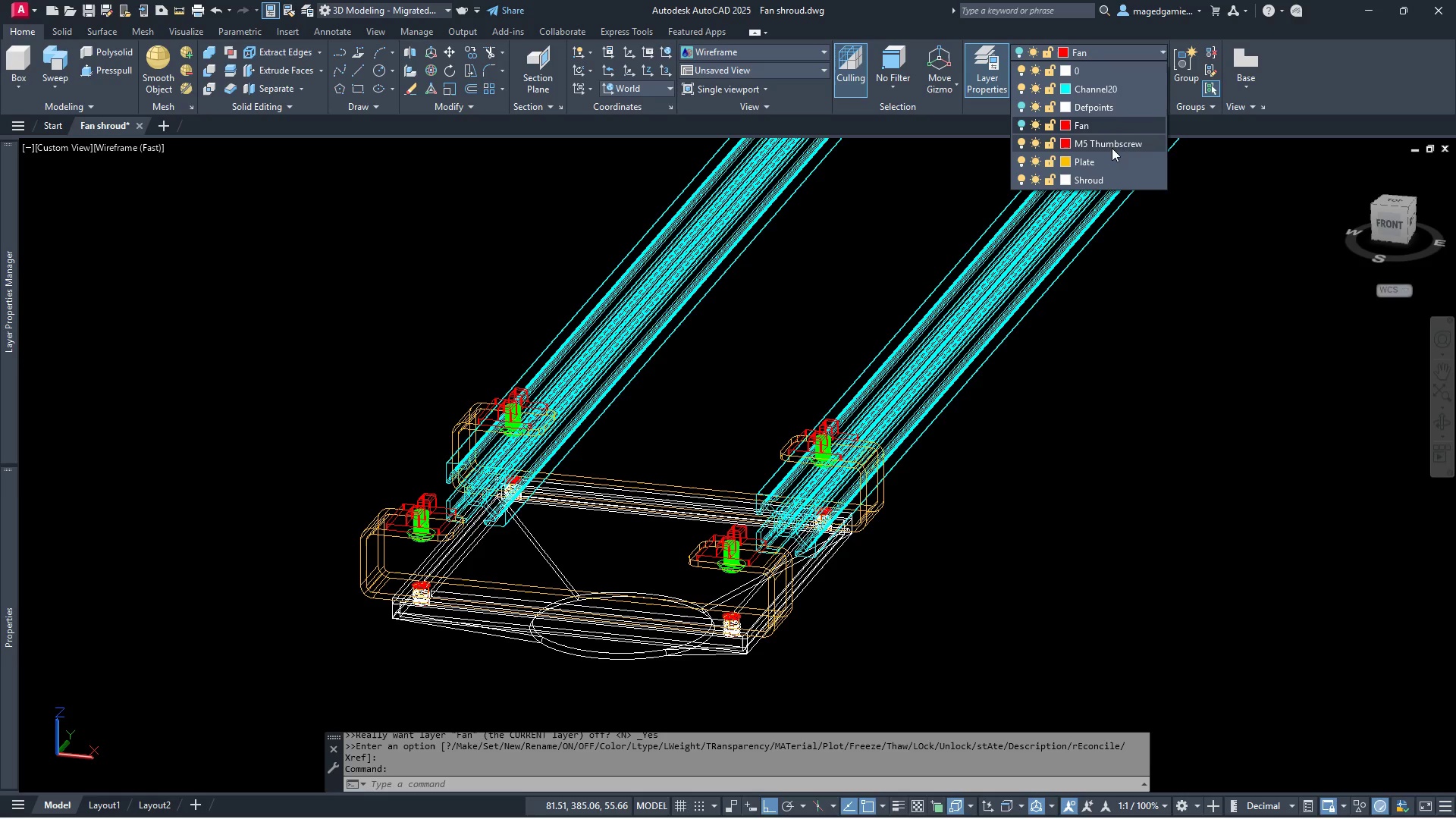 
left_click([1108, 162])
 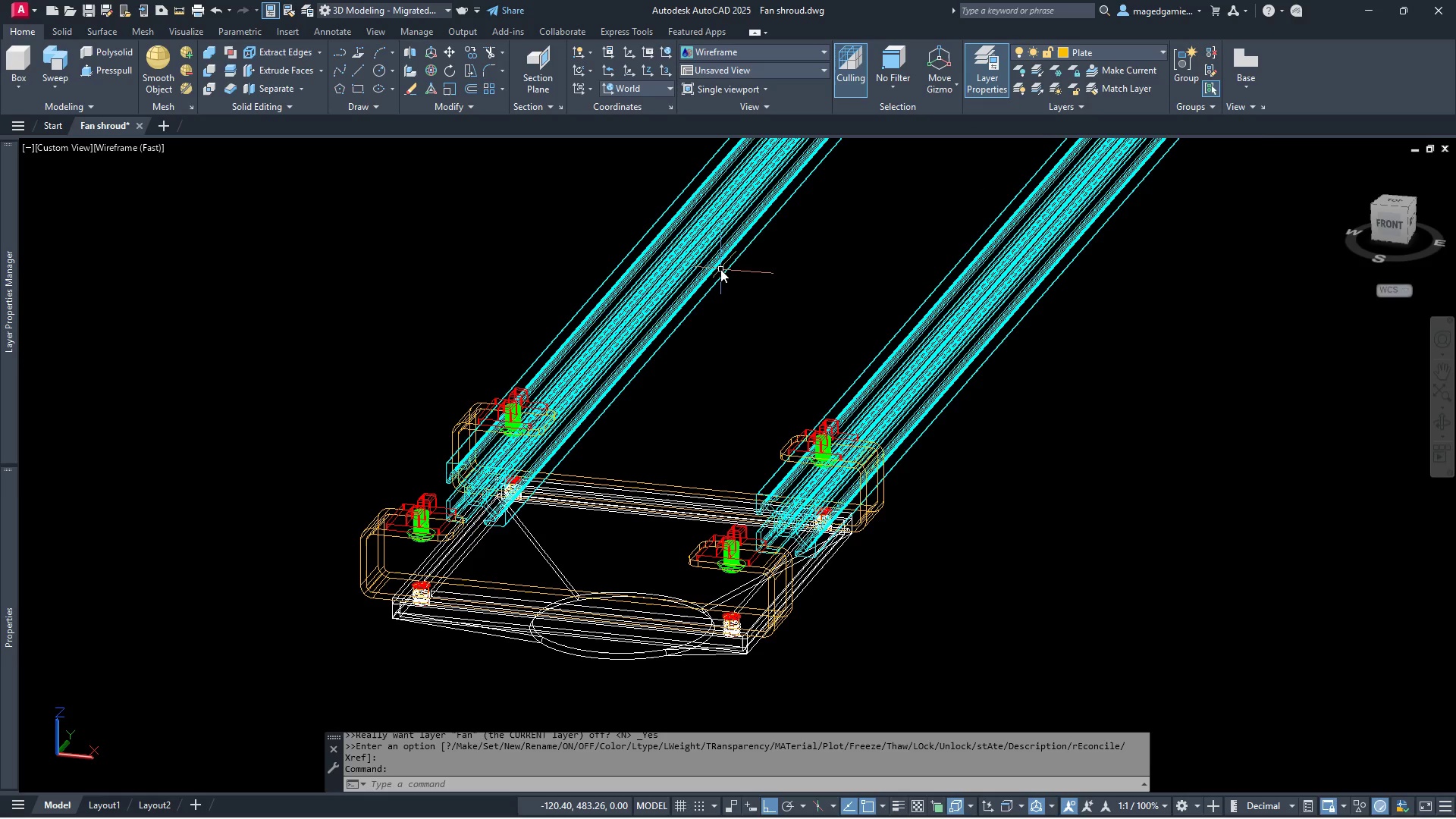 
key(Escape)
 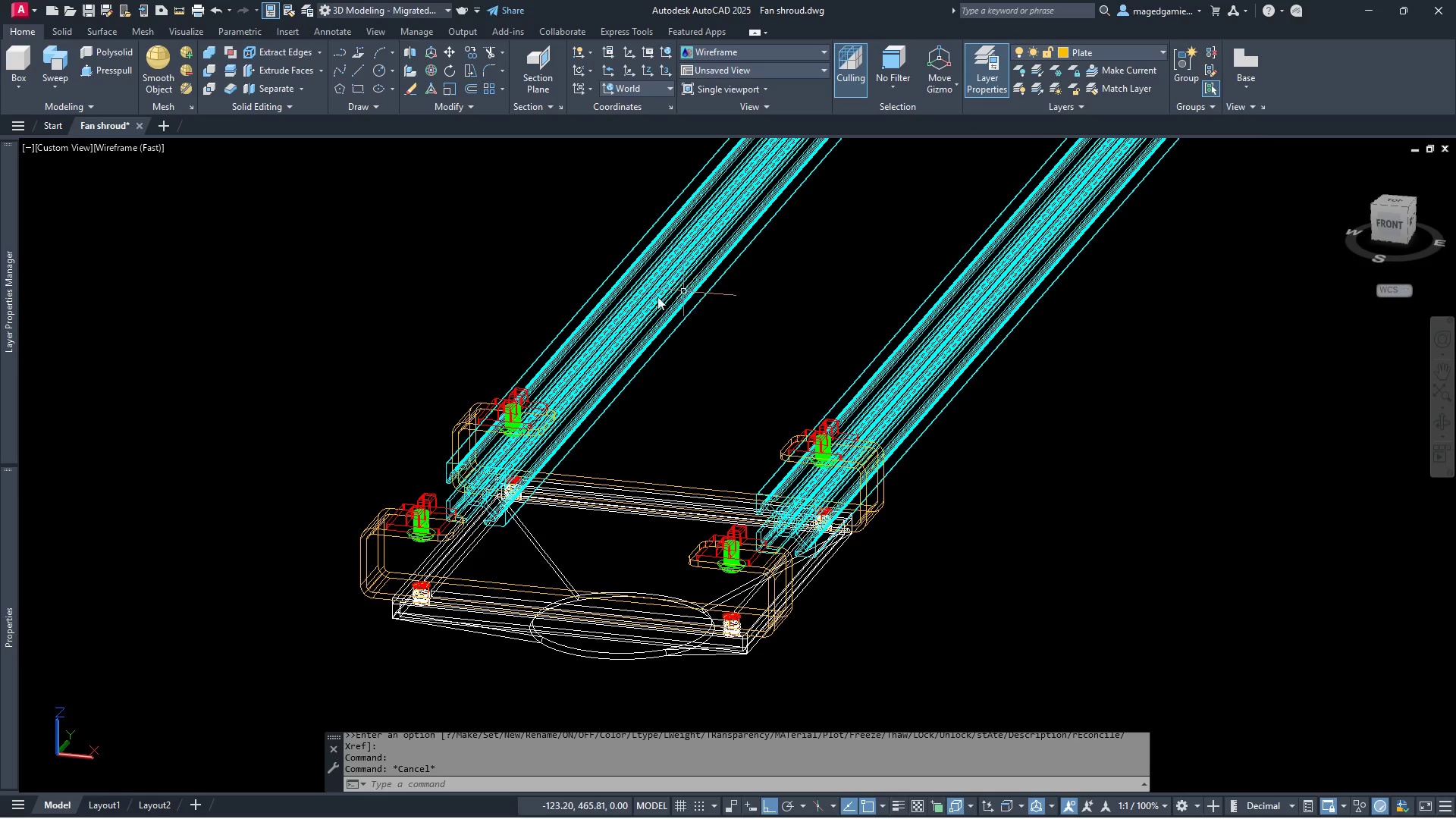 
key(Escape)
 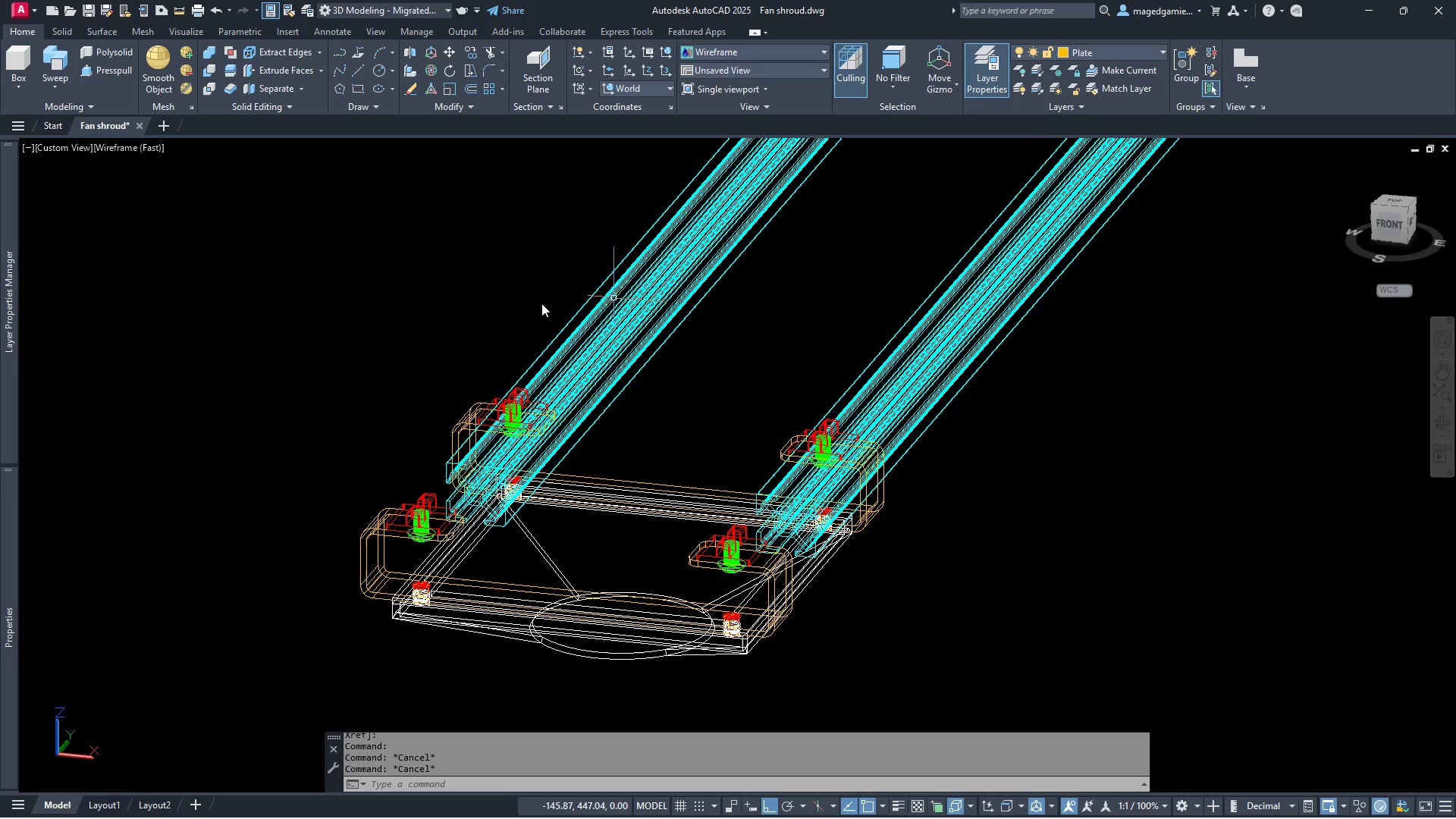 
key(Escape)
 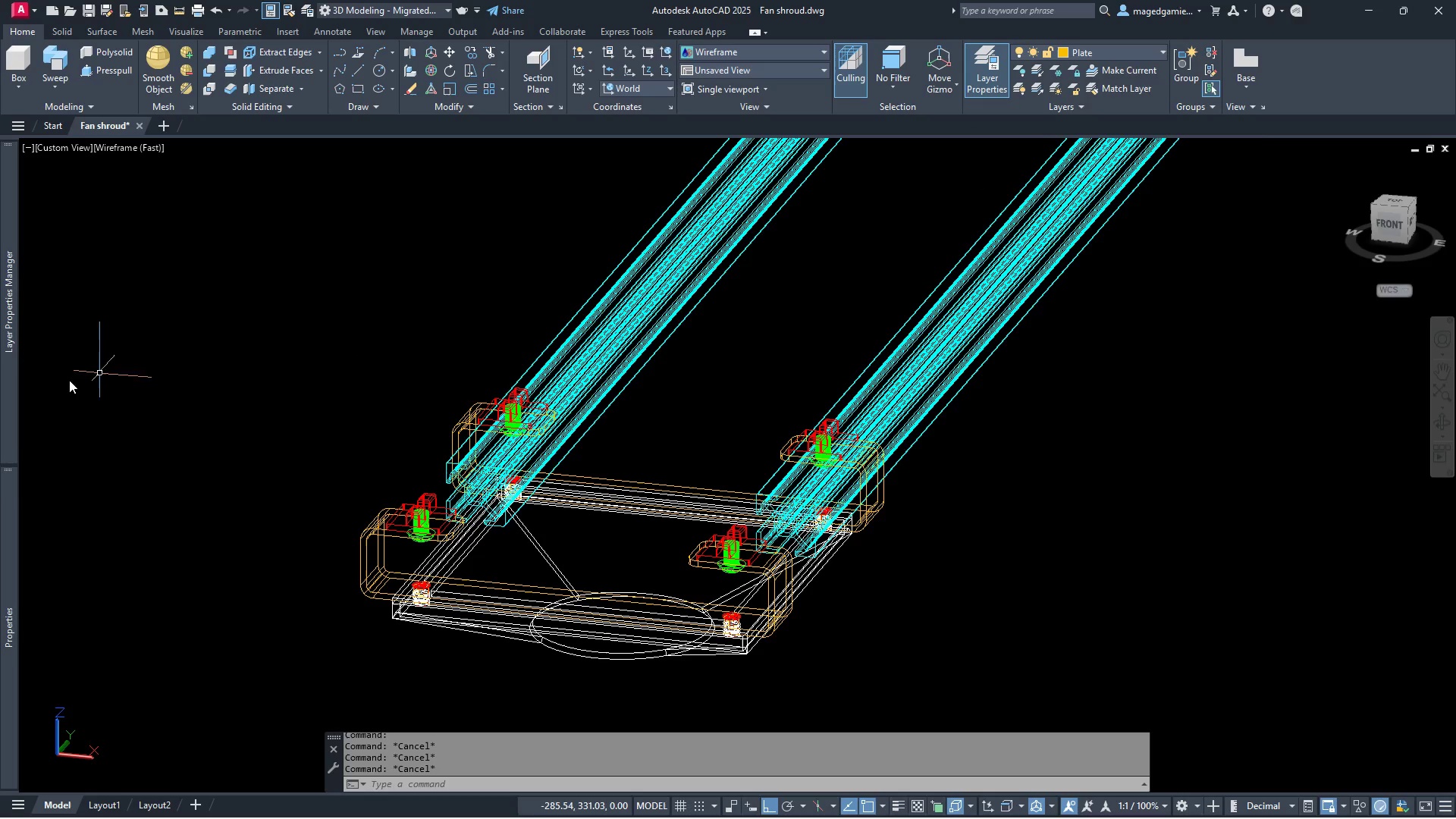 
mouse_move([41, 501])
 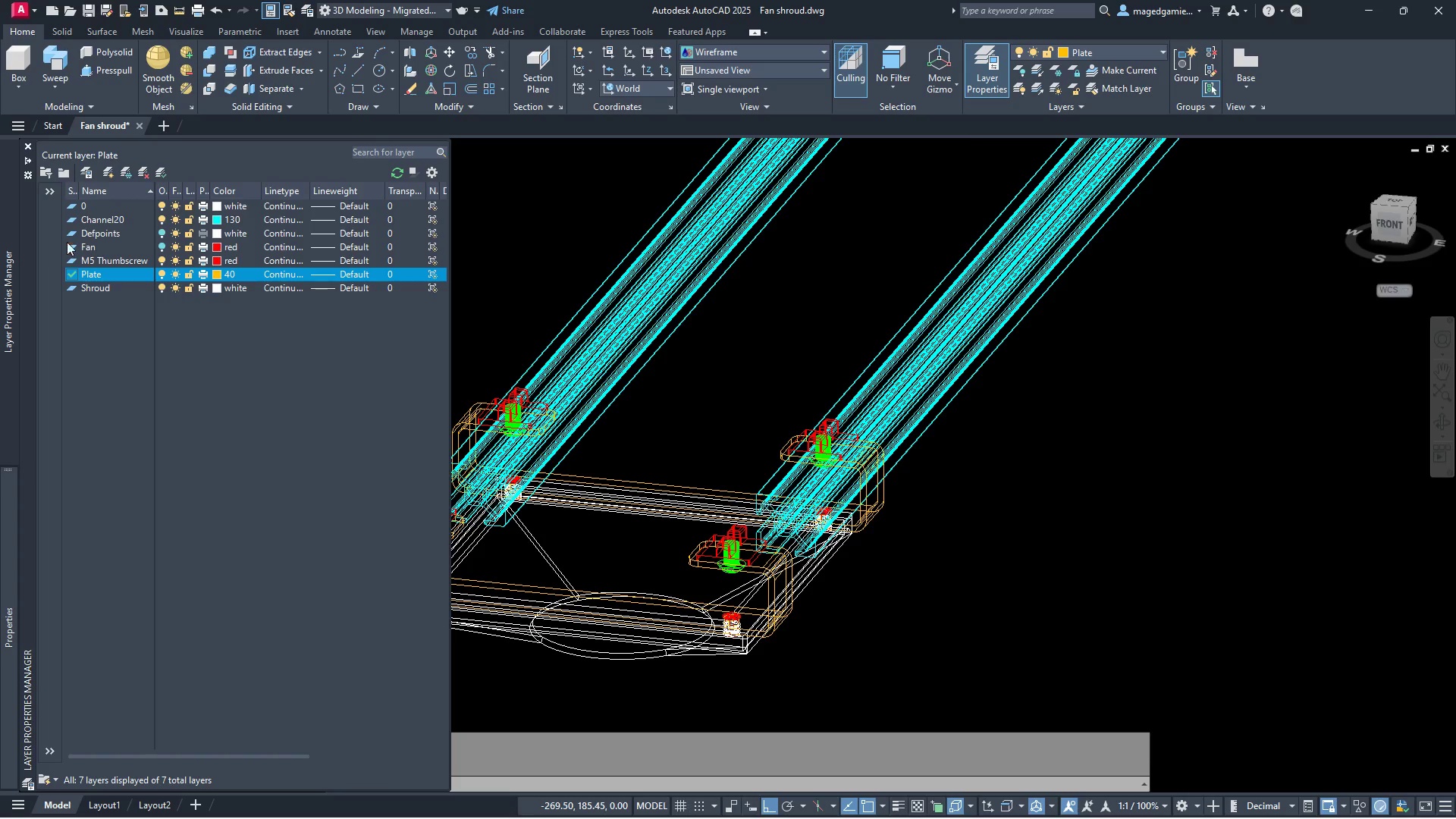 
left_click([86, 246])
 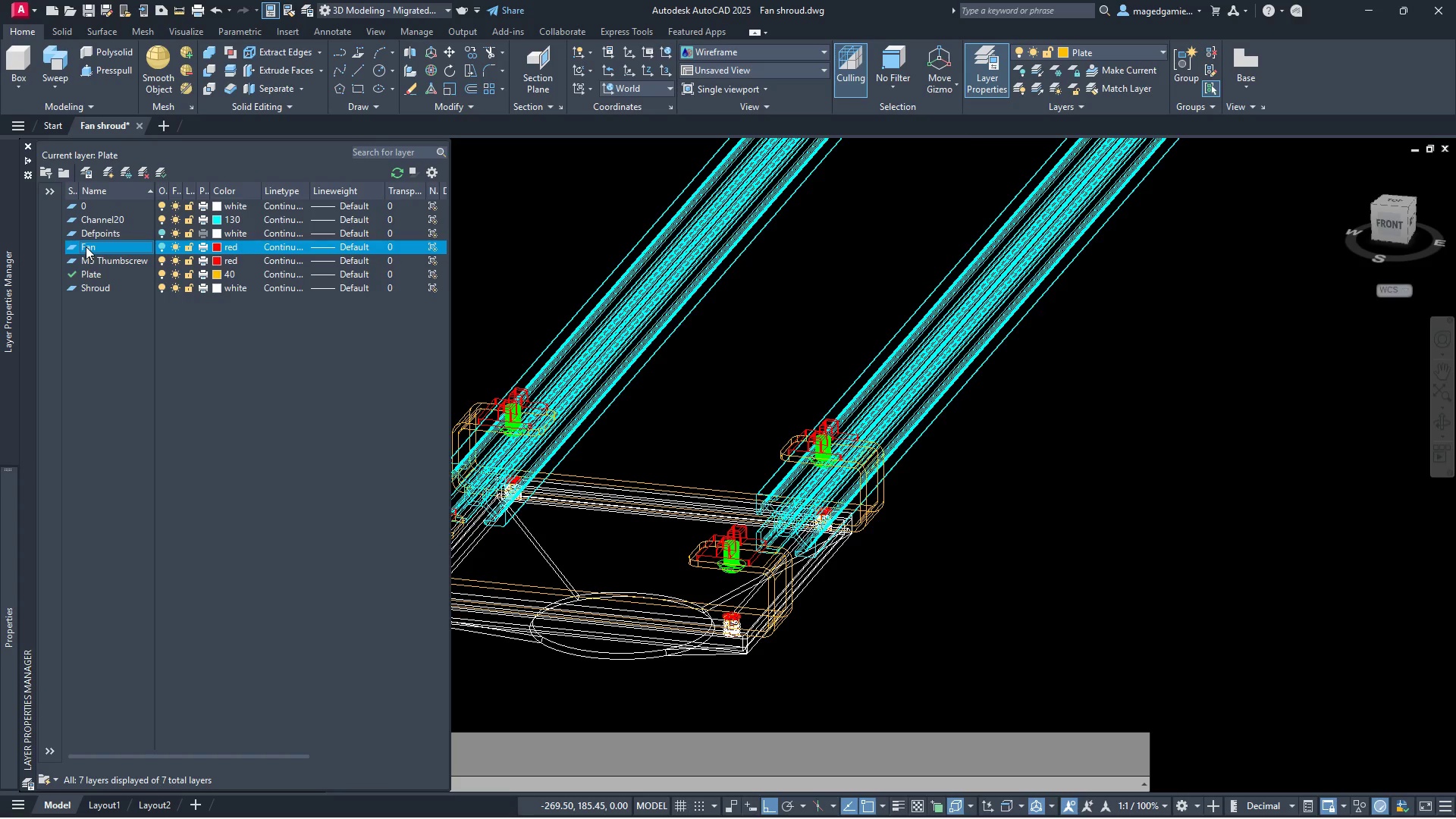 
right_click([86, 246])
 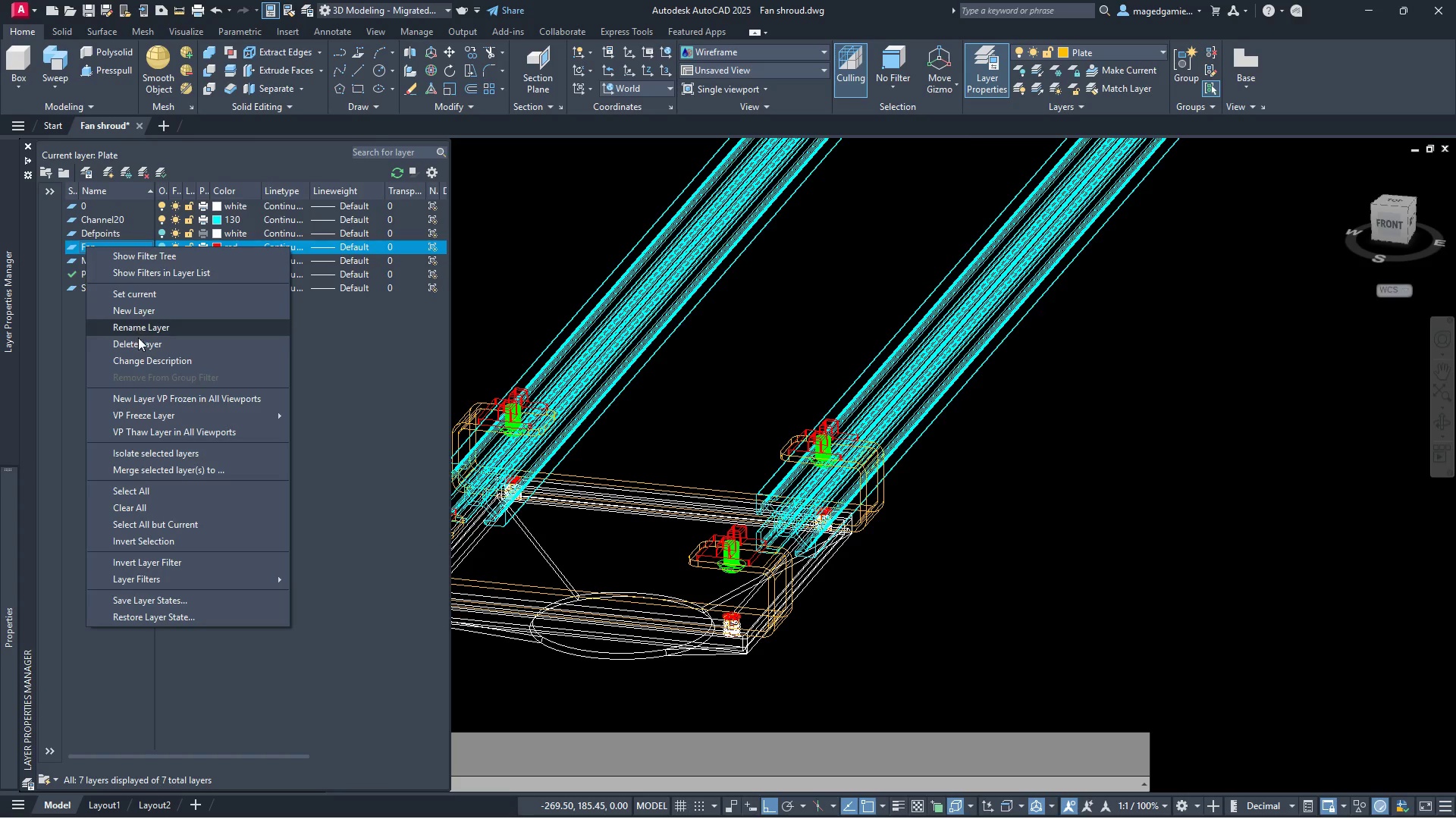 
left_click([140, 340])
 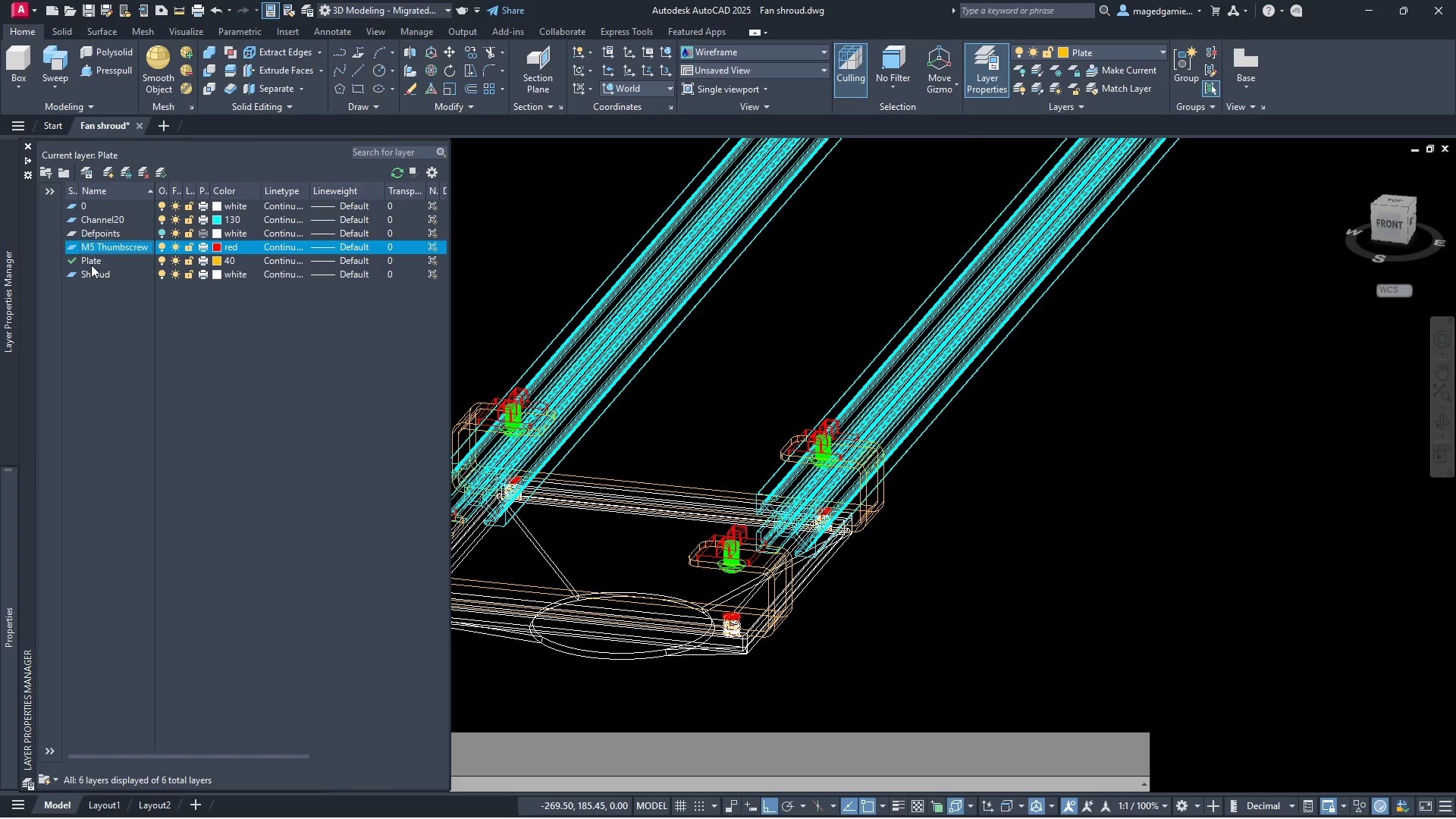 
left_click([91, 262])
 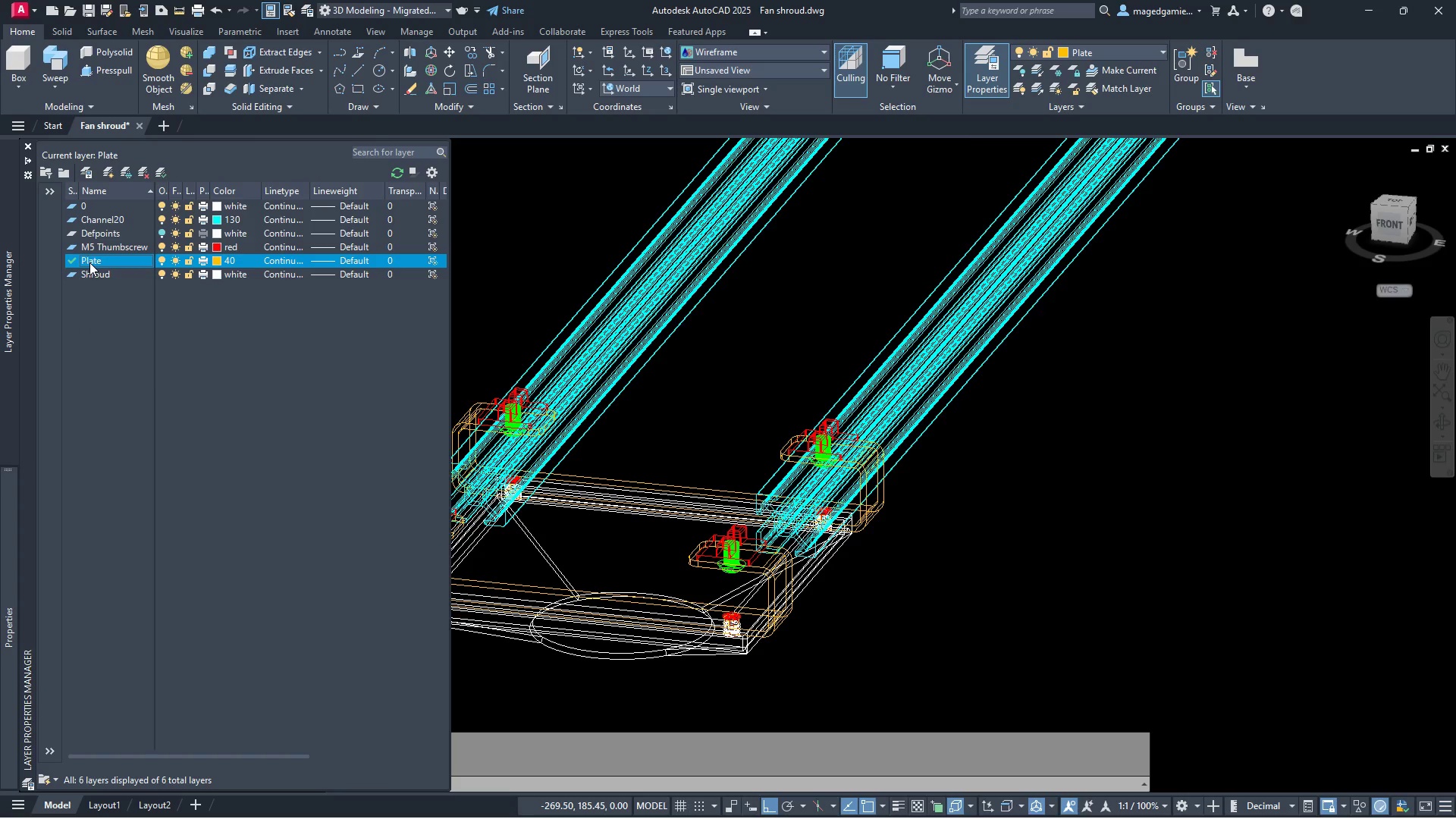 
right_click([89, 262])
 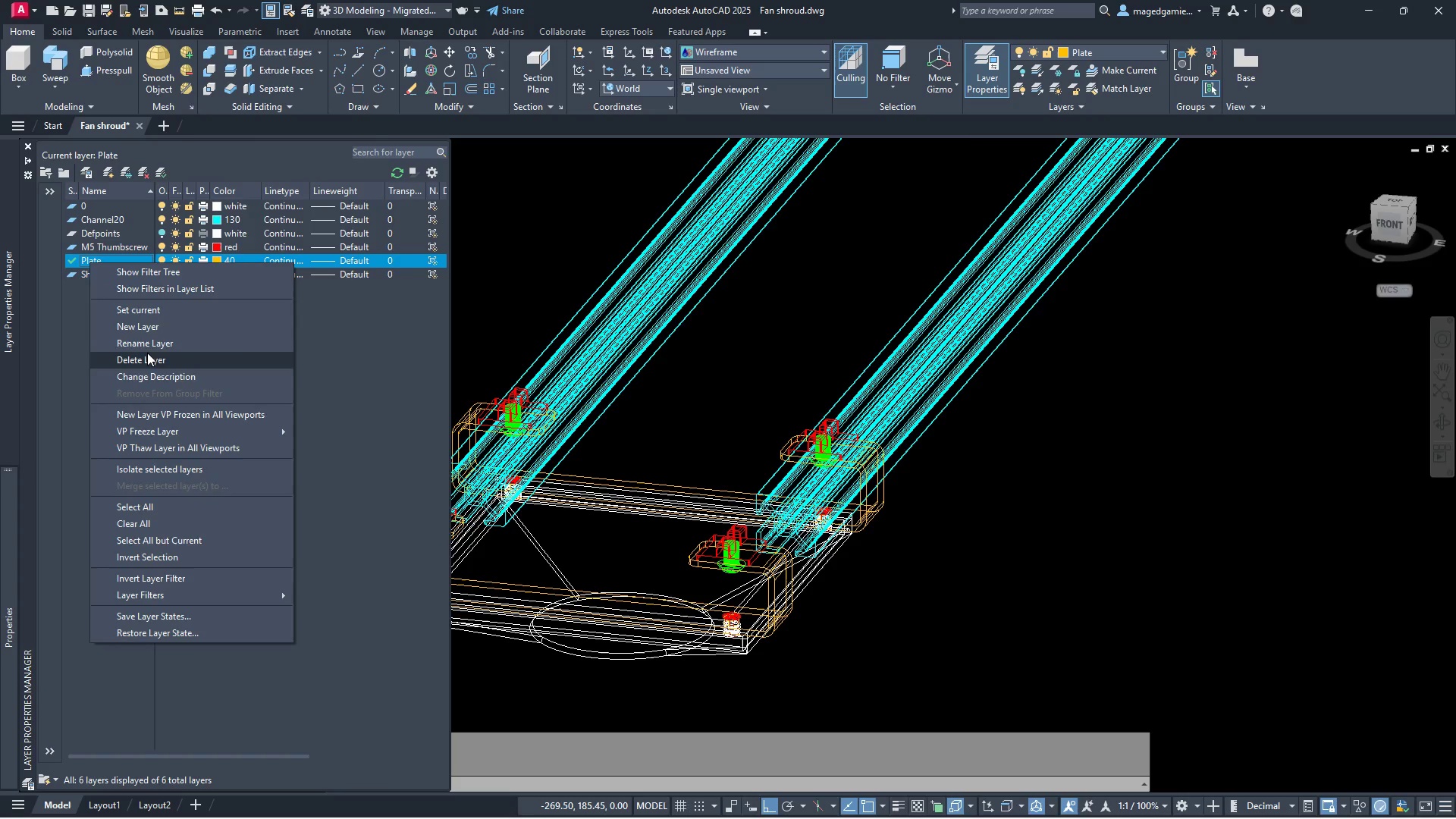 
left_click([147, 340])
 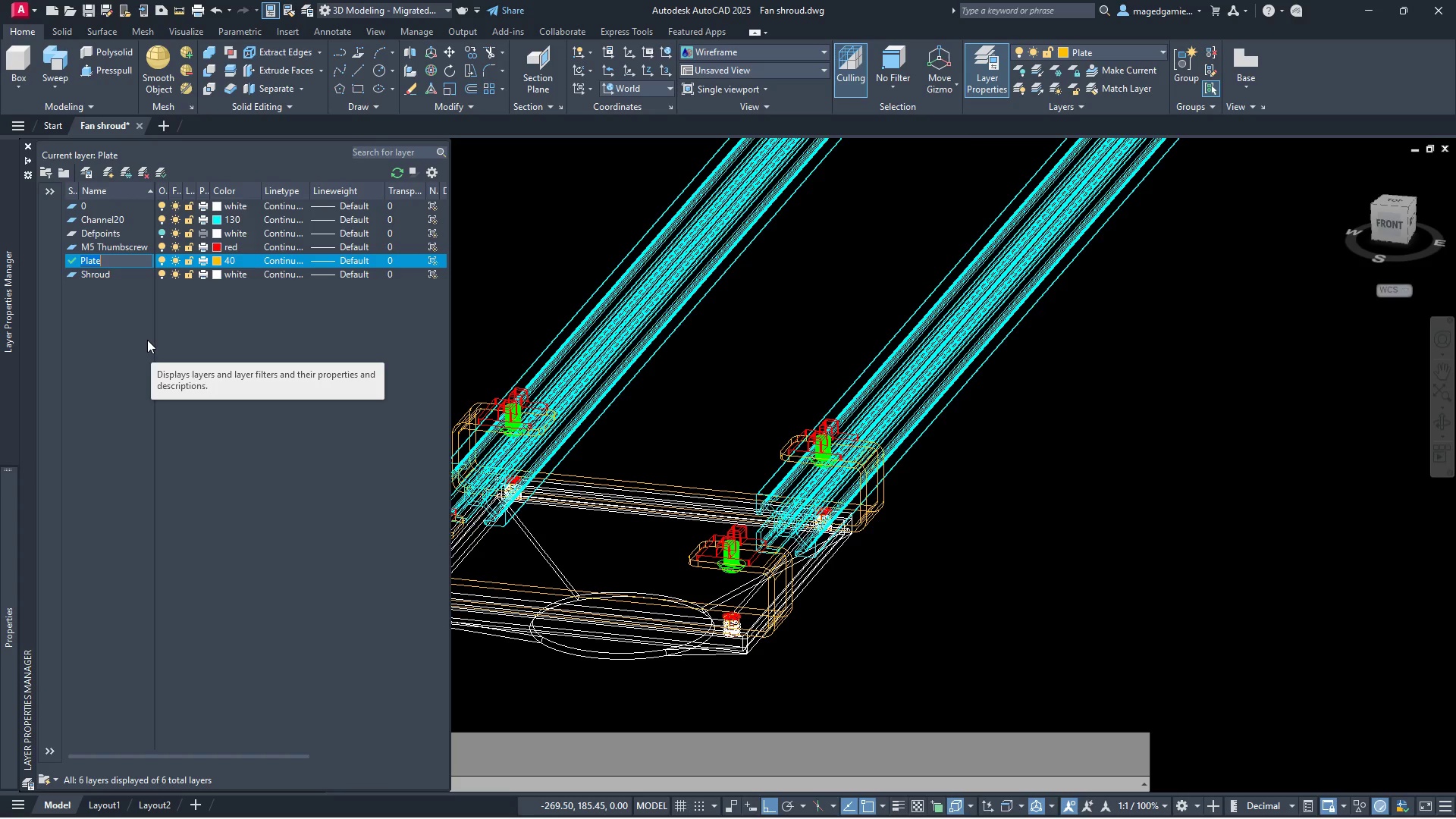 
type(Bracet)
 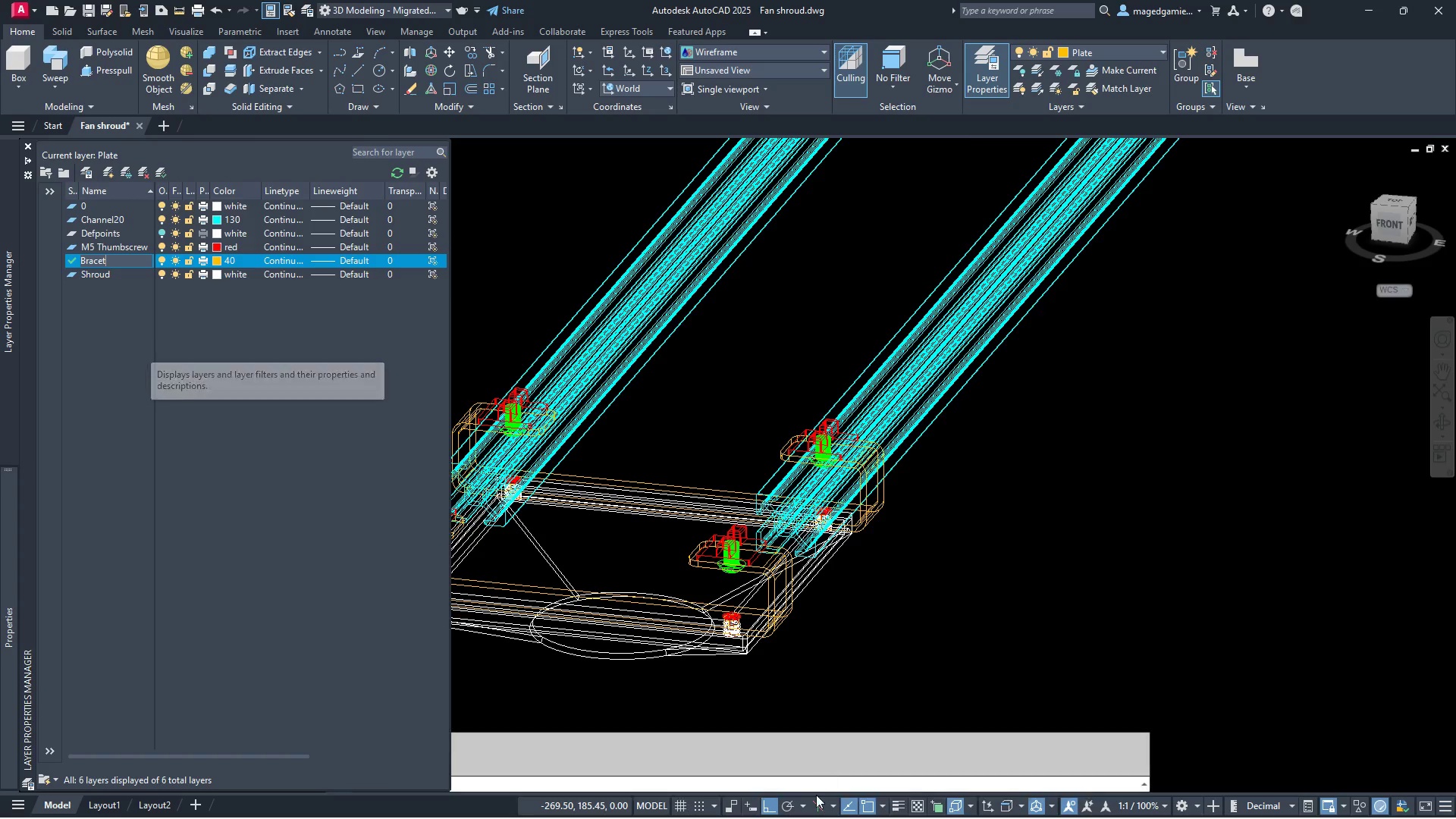 
mouse_move([949, 801])
 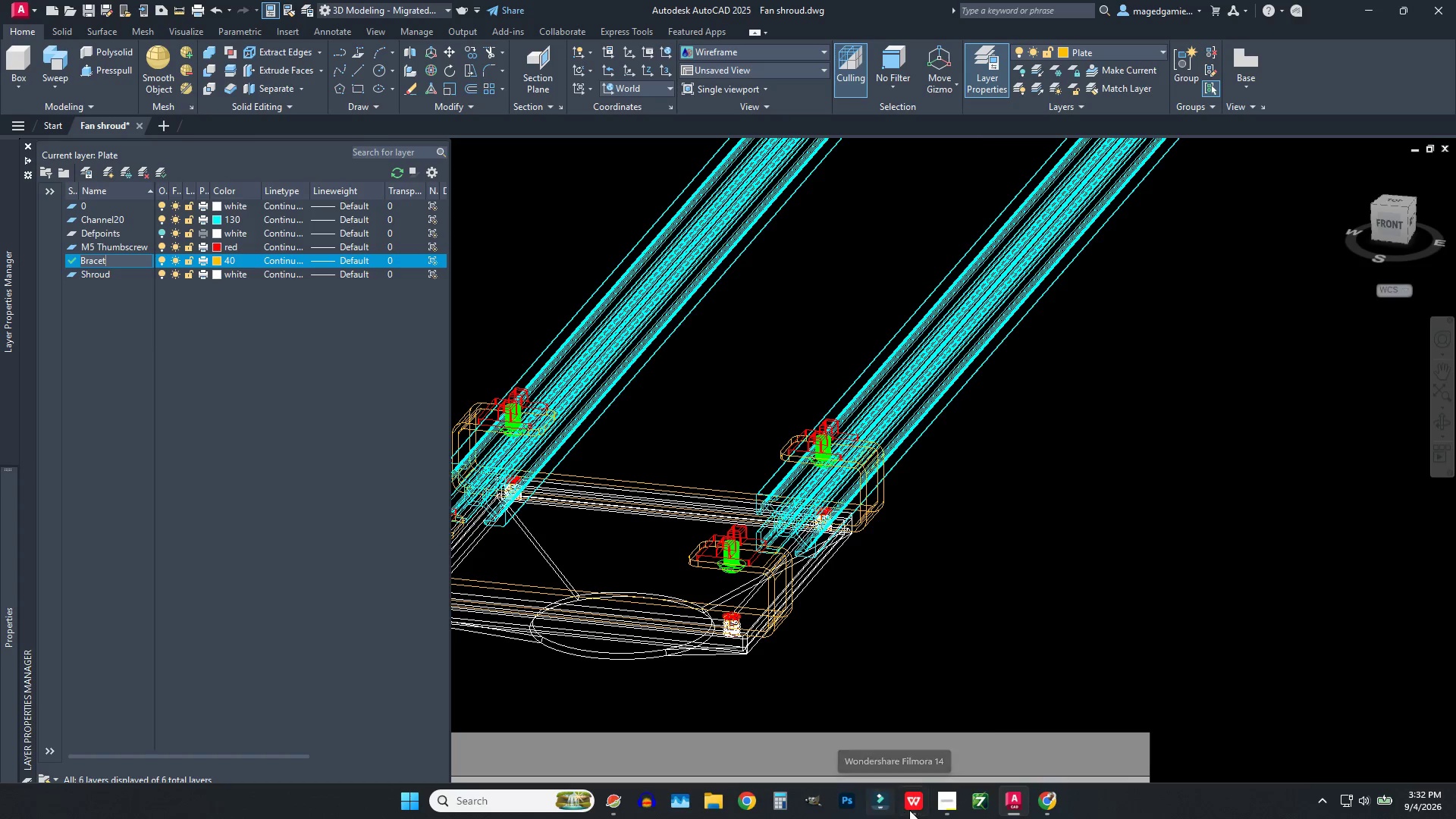 
left_click([912, 810])
 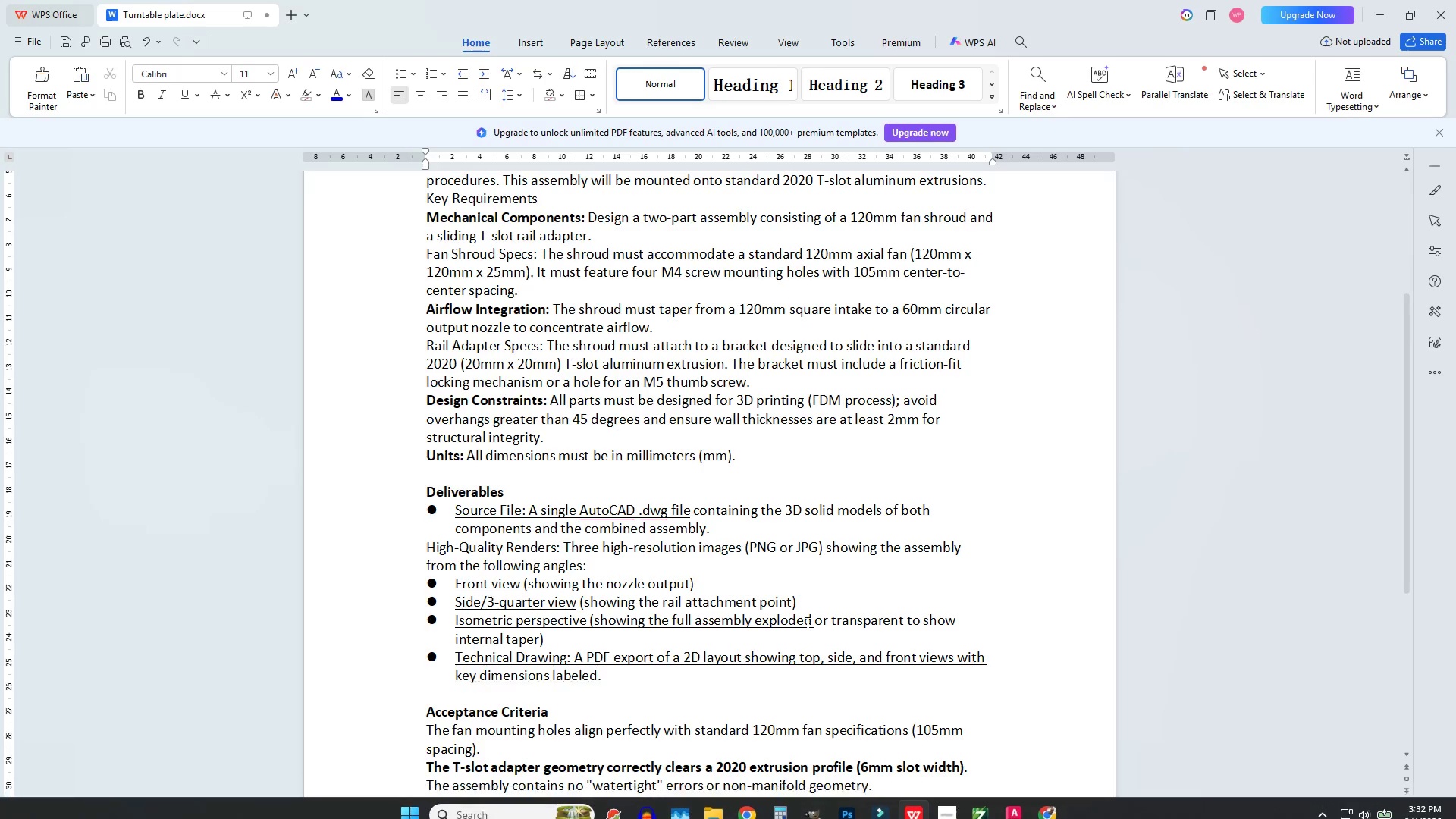 
scroll: coordinate [806, 623], scroll_direction: up, amount: 2.0
 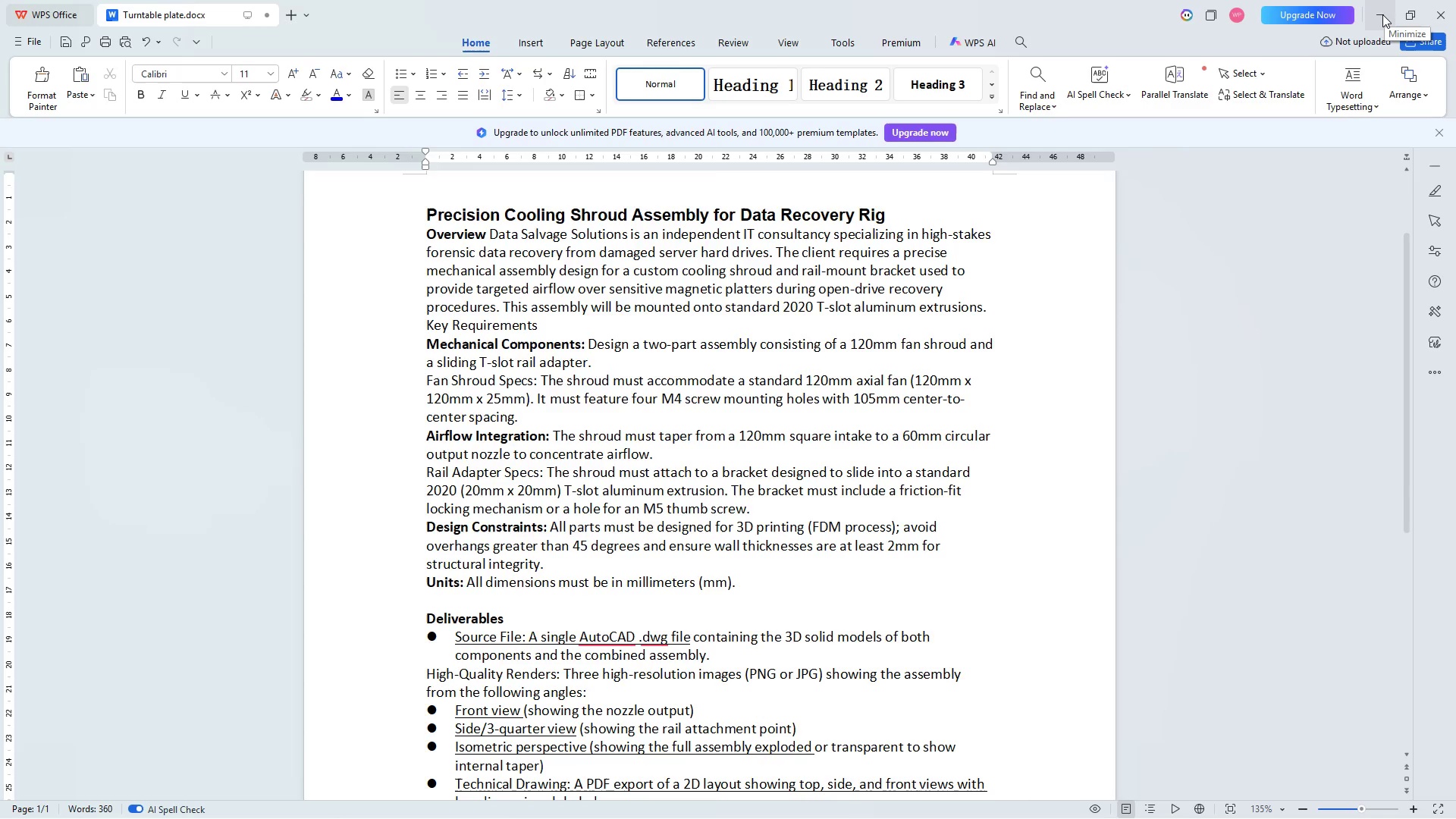 
wait(19.74)
 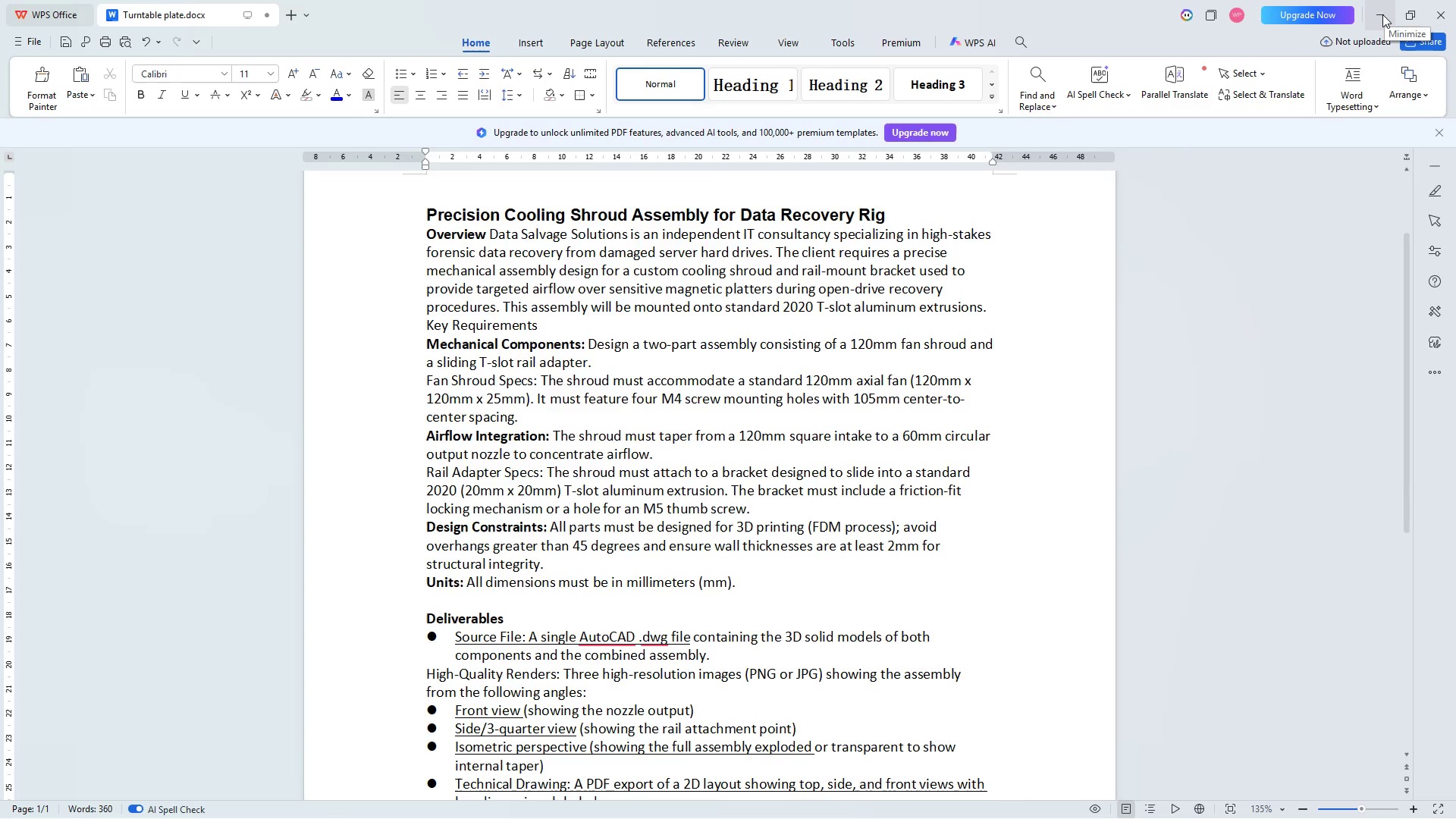 
left_click([1382, 14])
 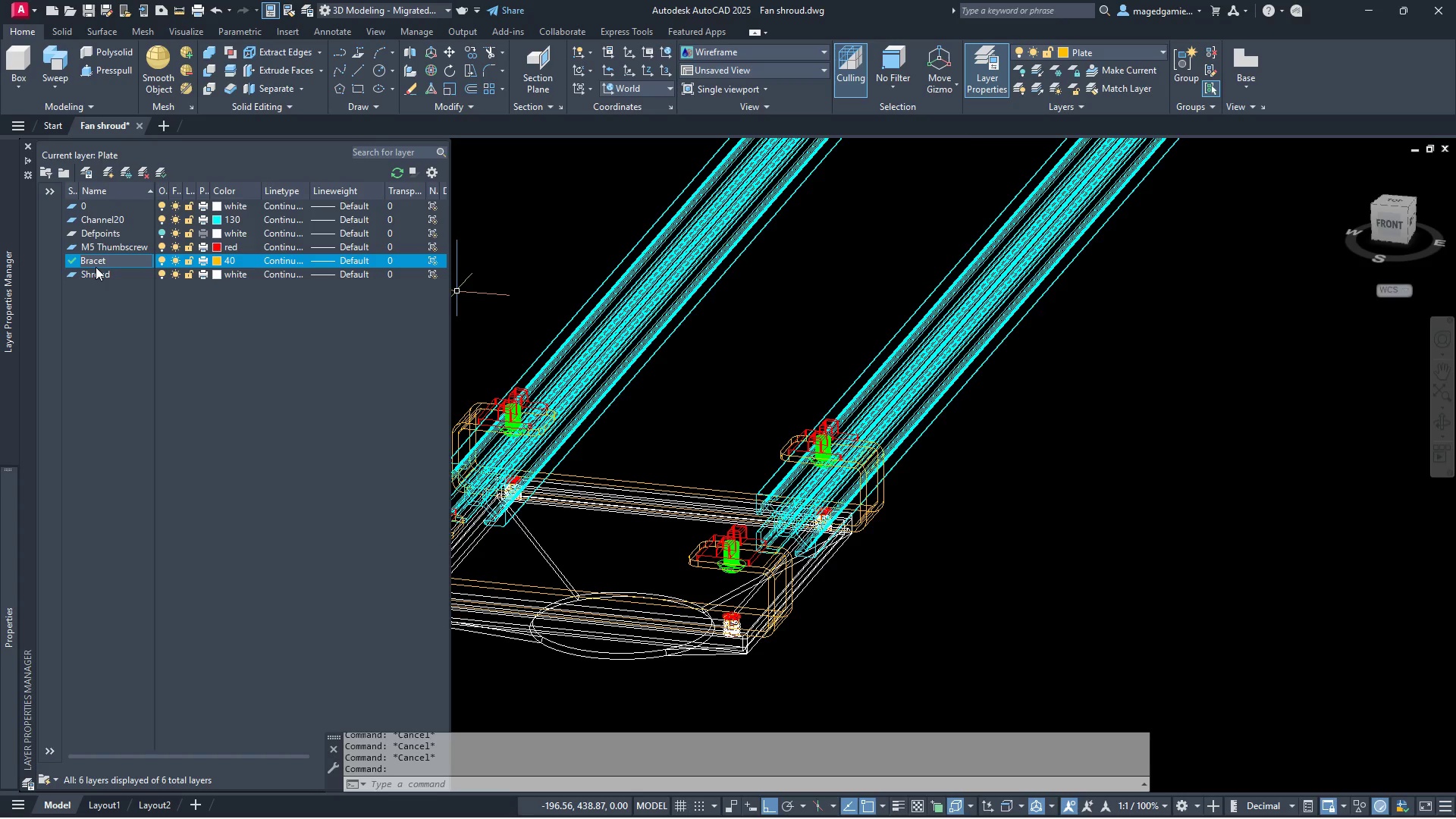 
left_click([101, 261])
 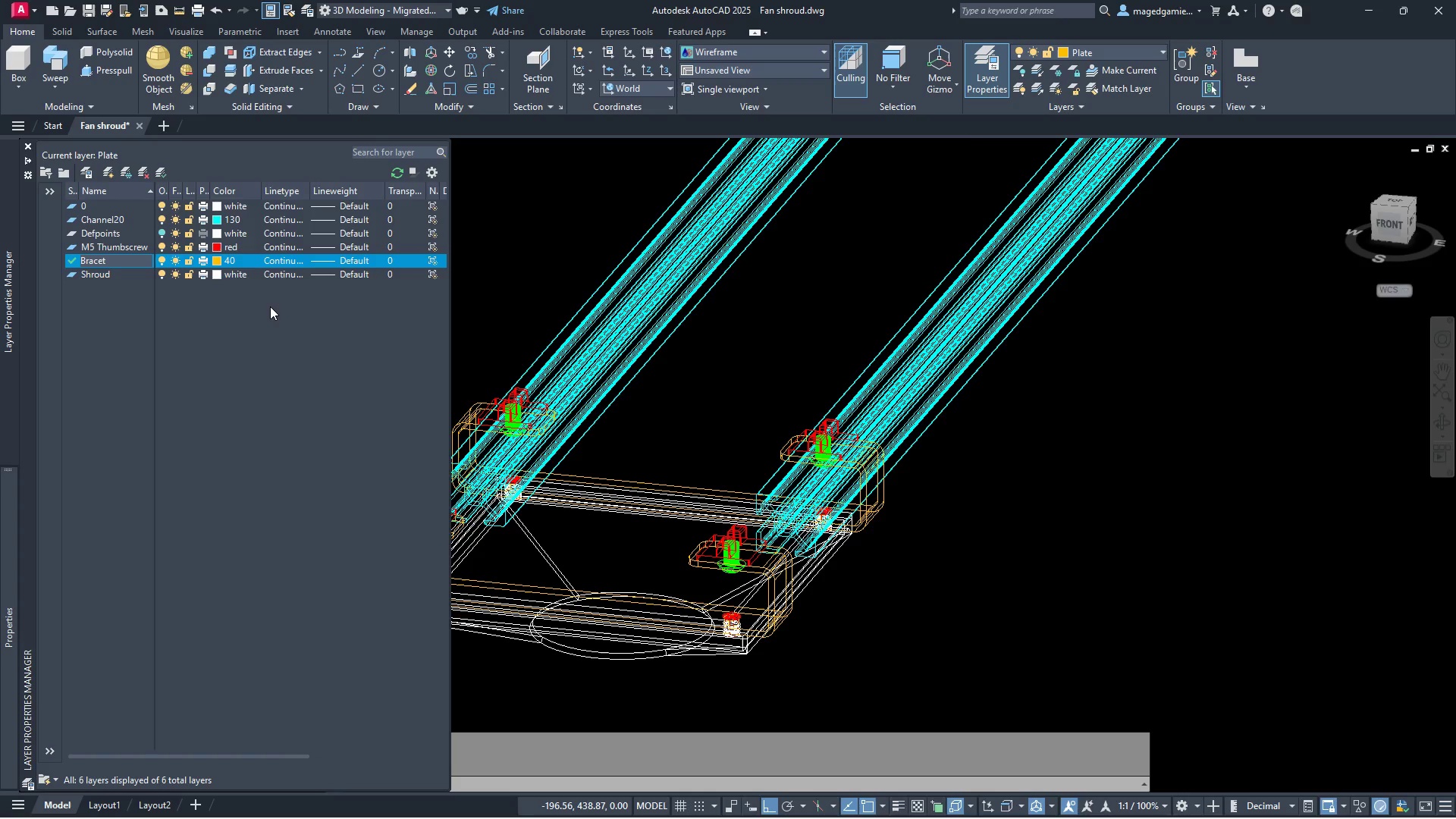 
key(ArrowLeft)
 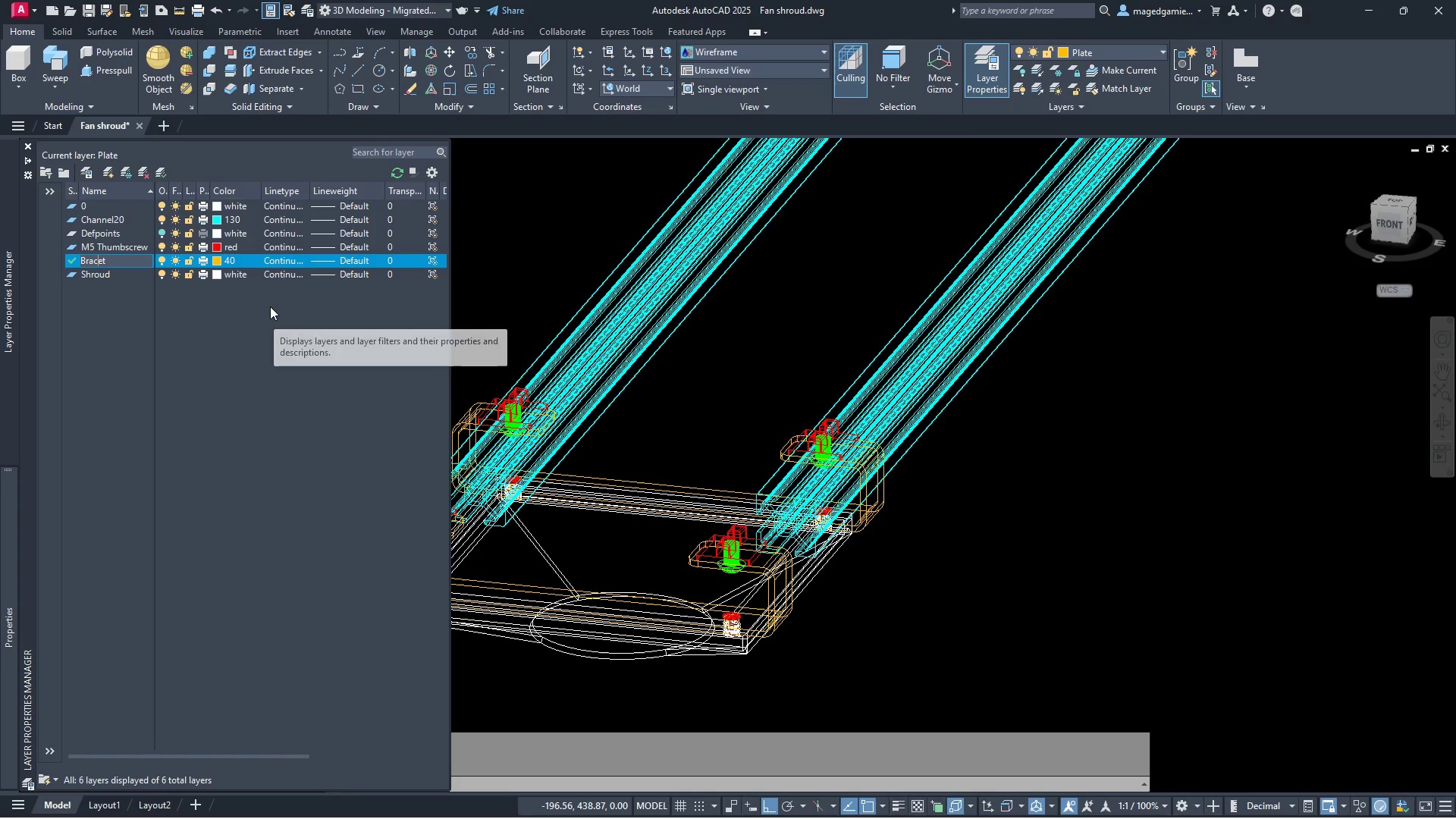 
key(K)
 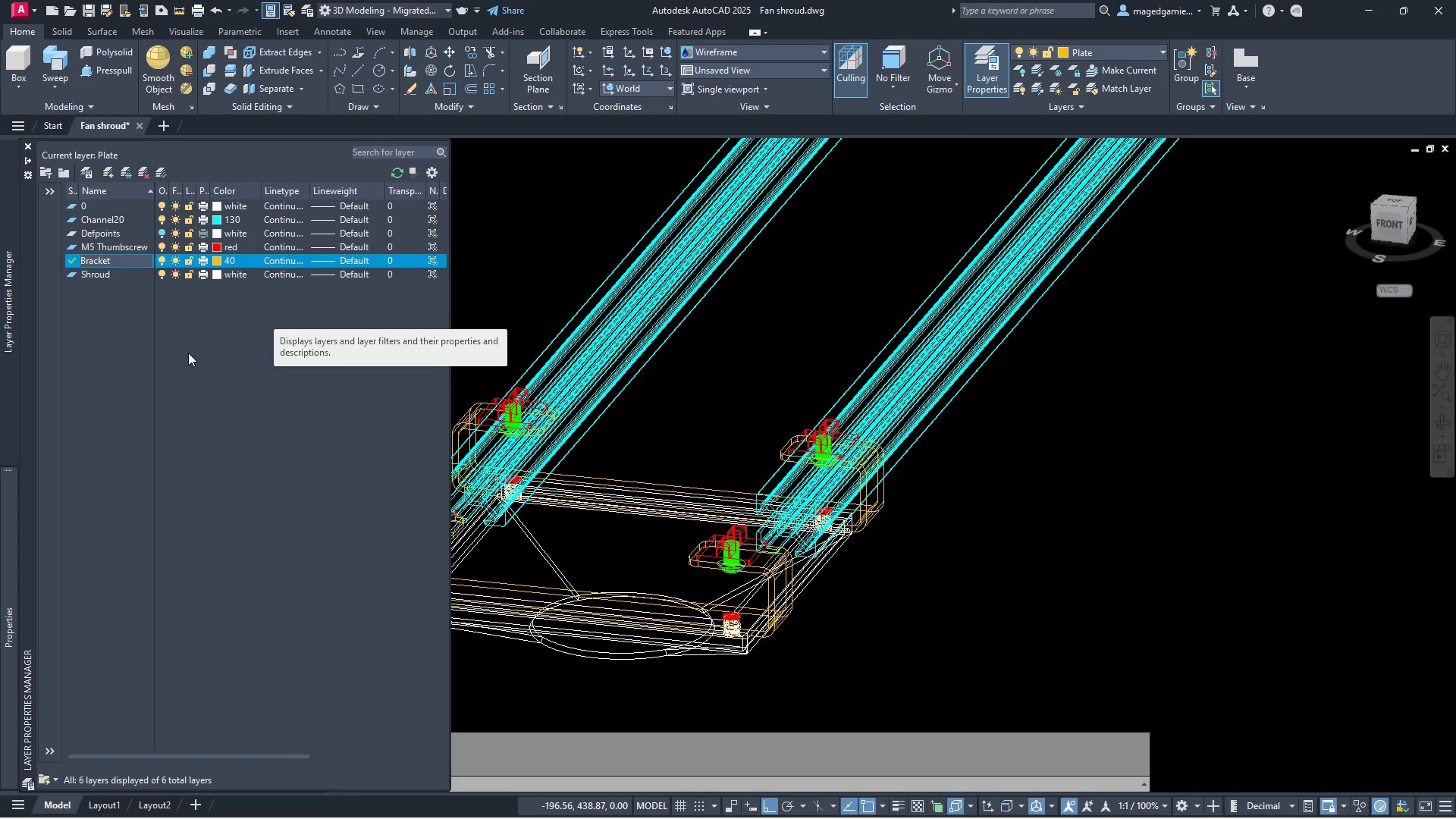 
left_click([113, 309])
 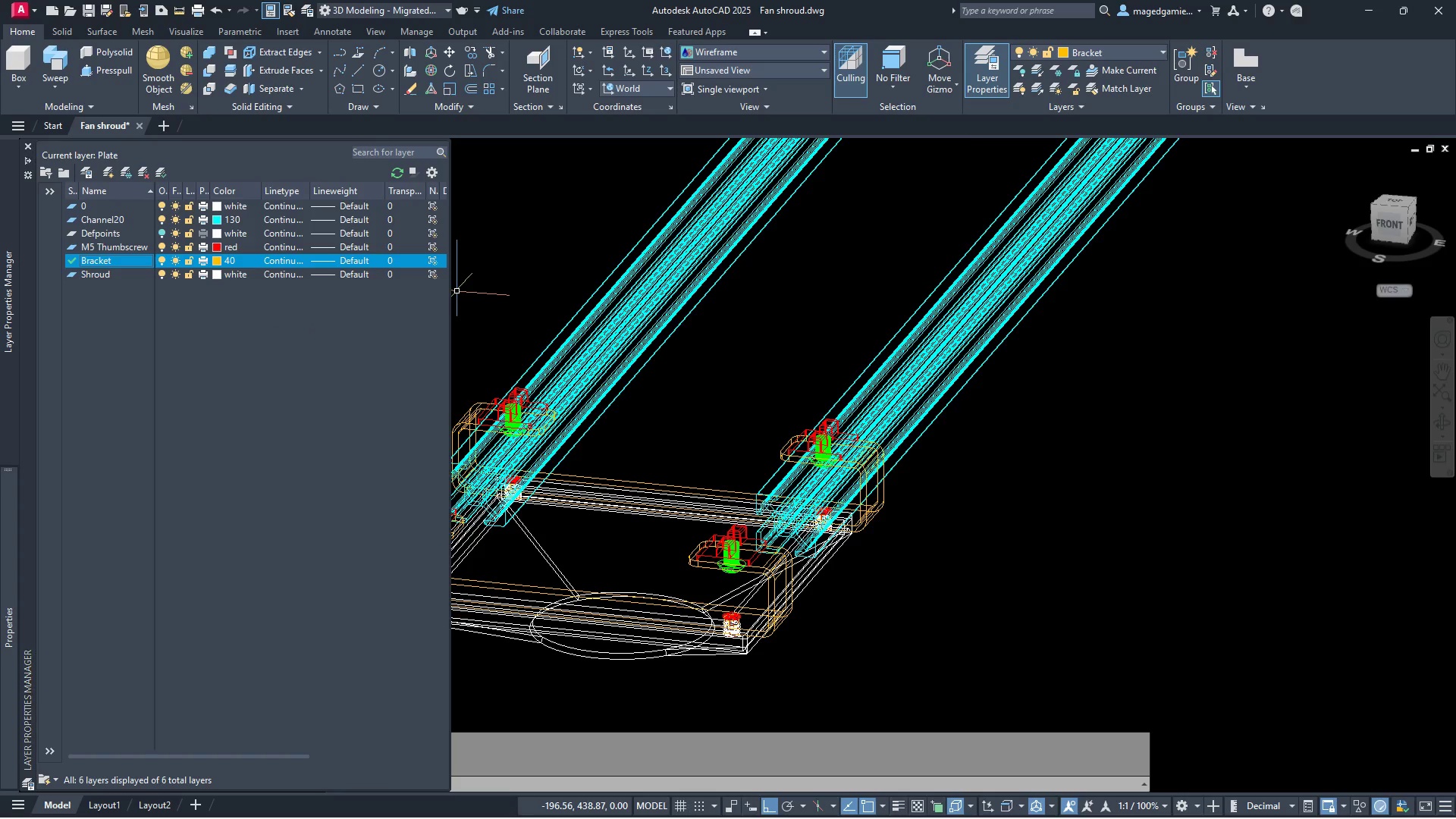 
wait(7.83)
 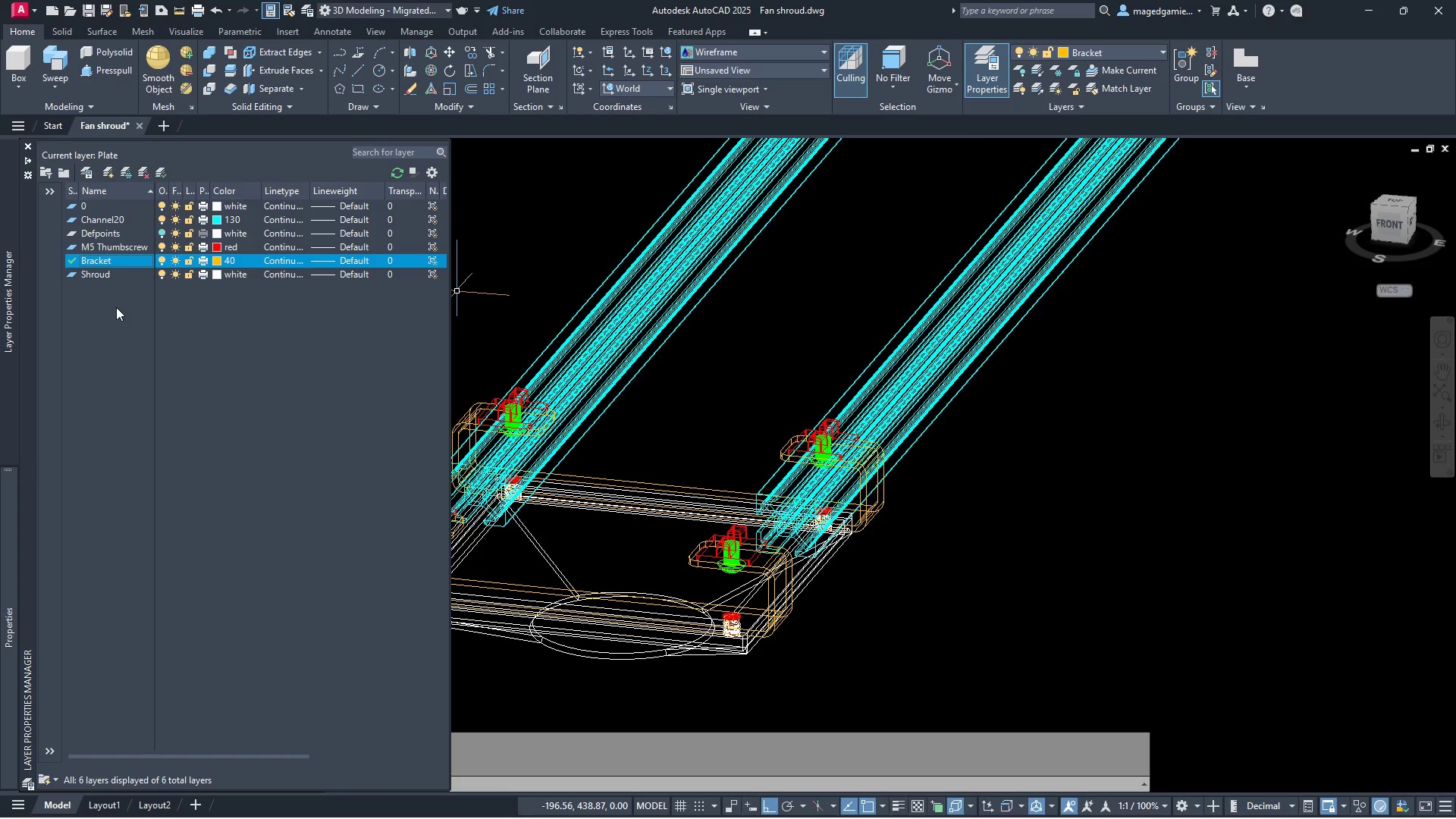 
key(Escape)
 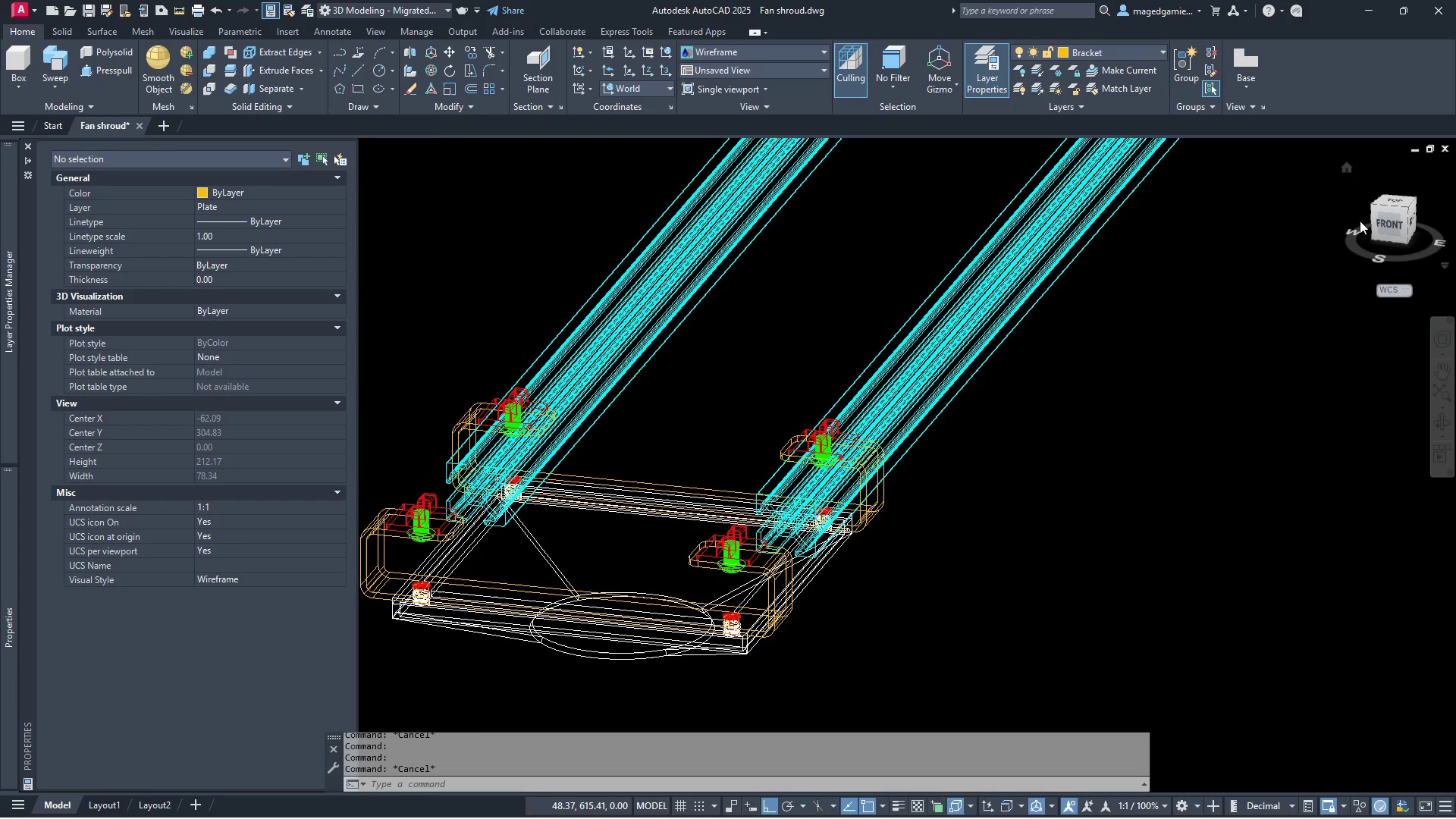 
left_click([1387, 221])
 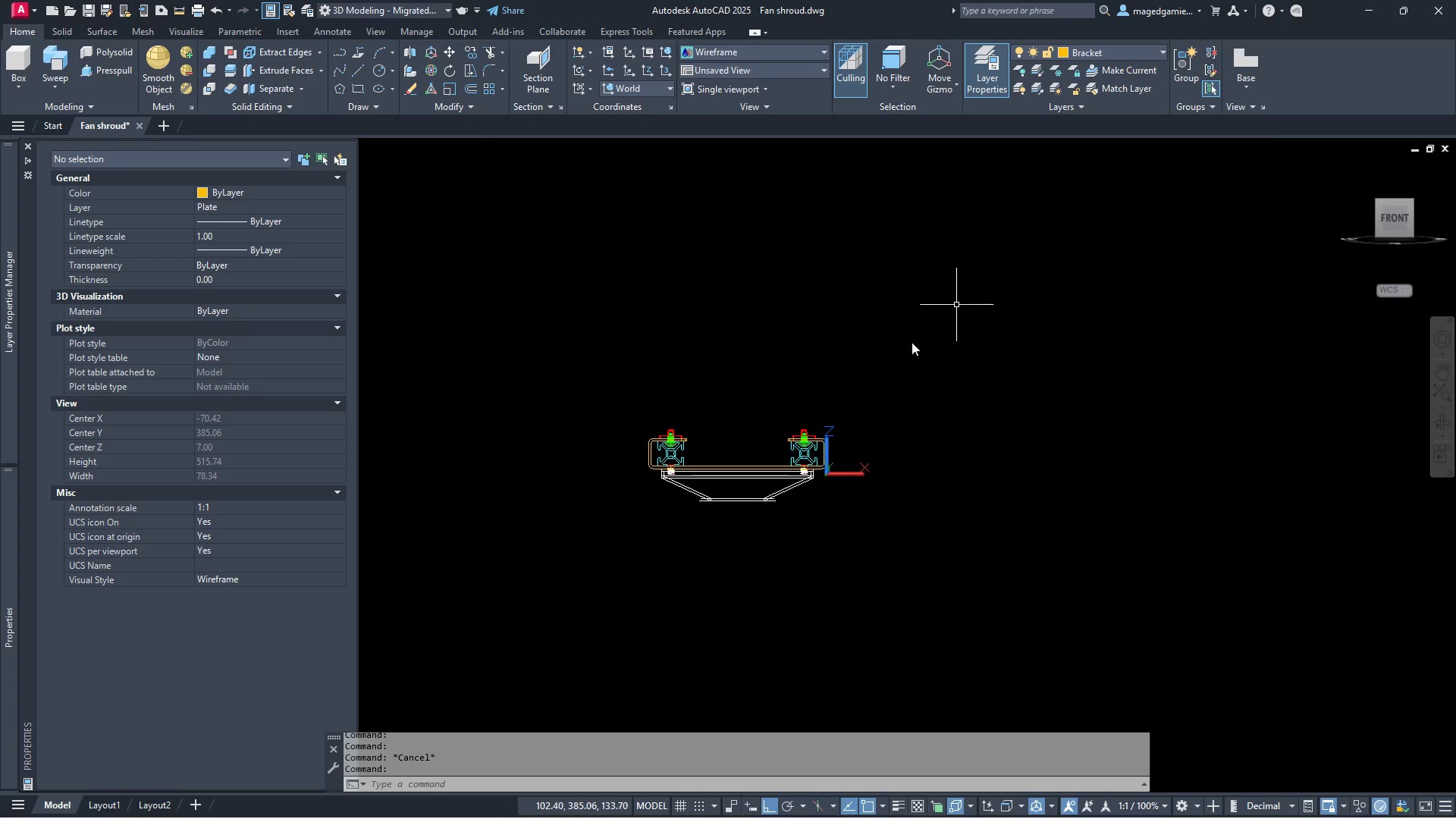 
scroll: coordinate [752, 470], scroll_direction: up, amount: 3.0
 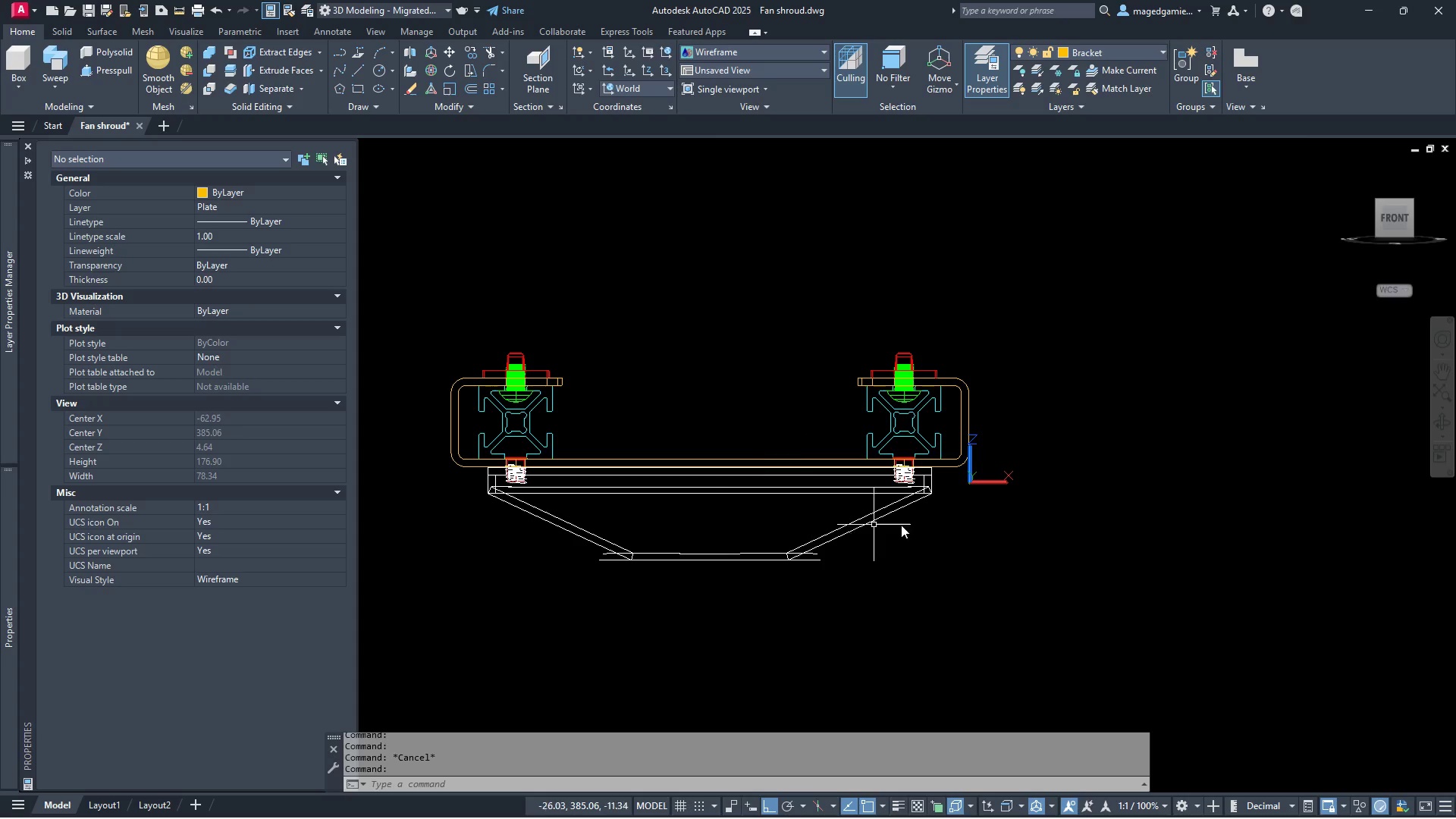 
scroll: coordinate [950, 520], scroll_direction: down, amount: 1.0
 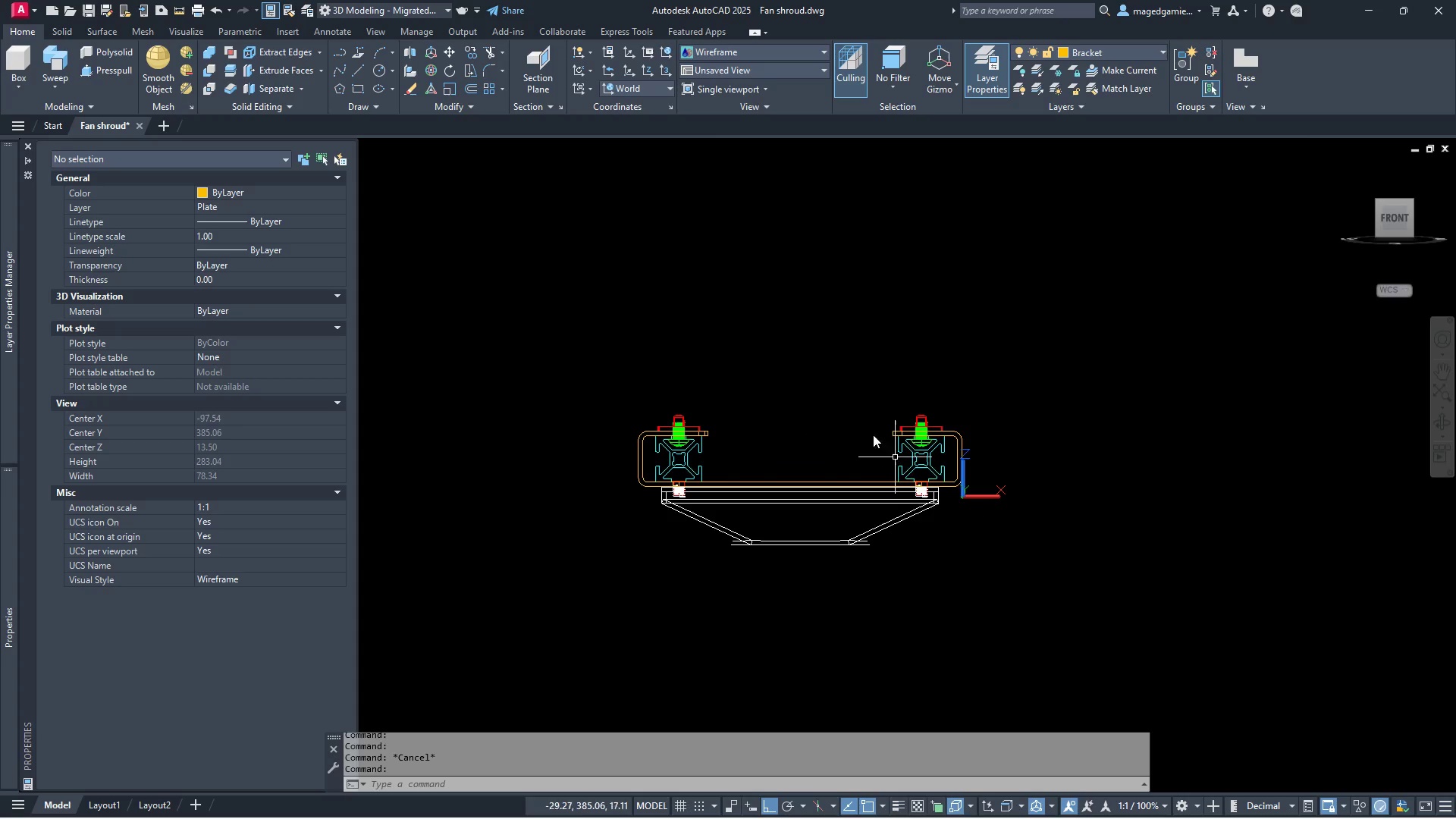 
scroll: coordinate [861, 421], scroll_direction: up, amount: 3.0
 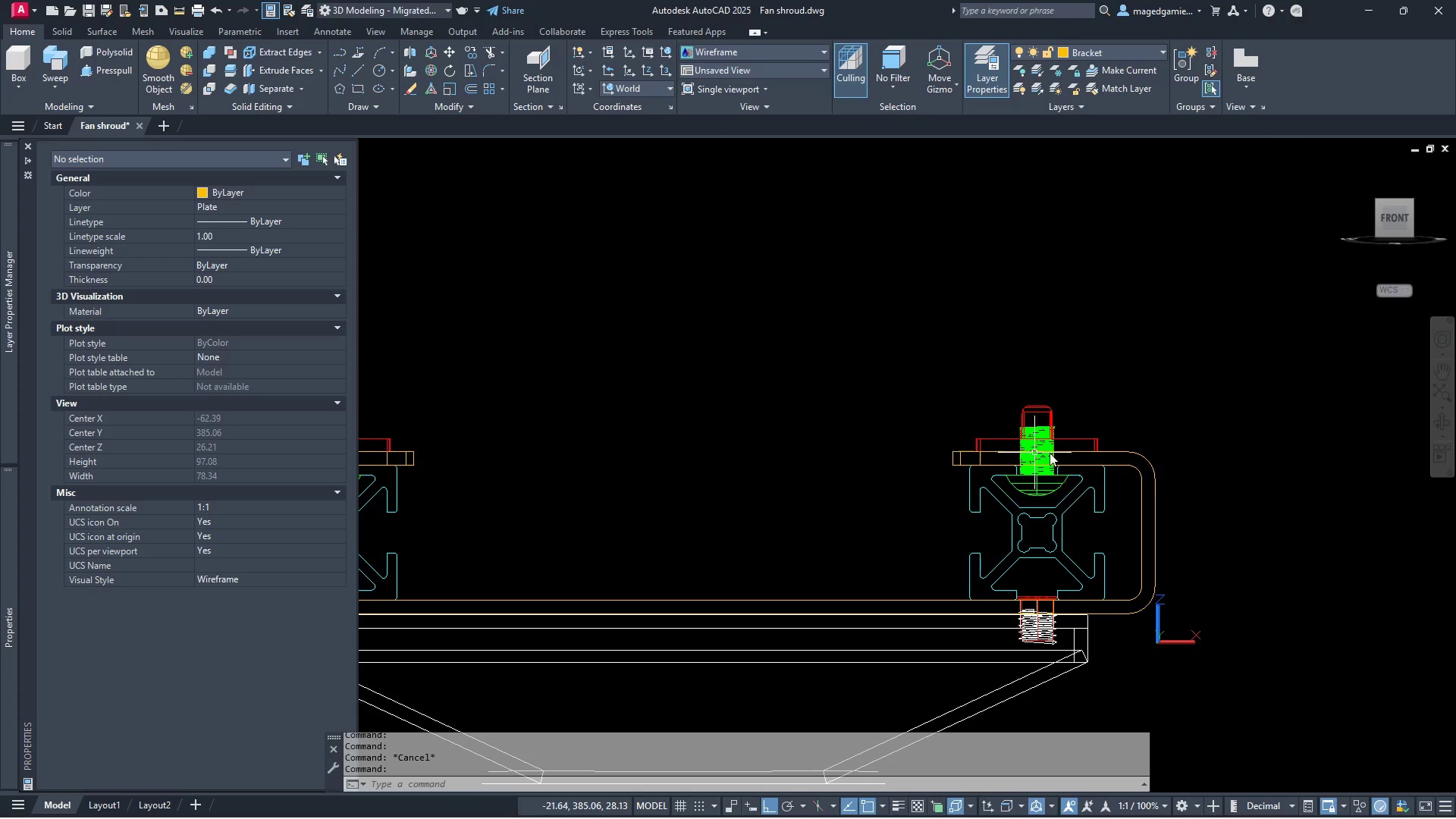 
scroll: coordinate [1112, 458], scroll_direction: down, amount: 1.0
 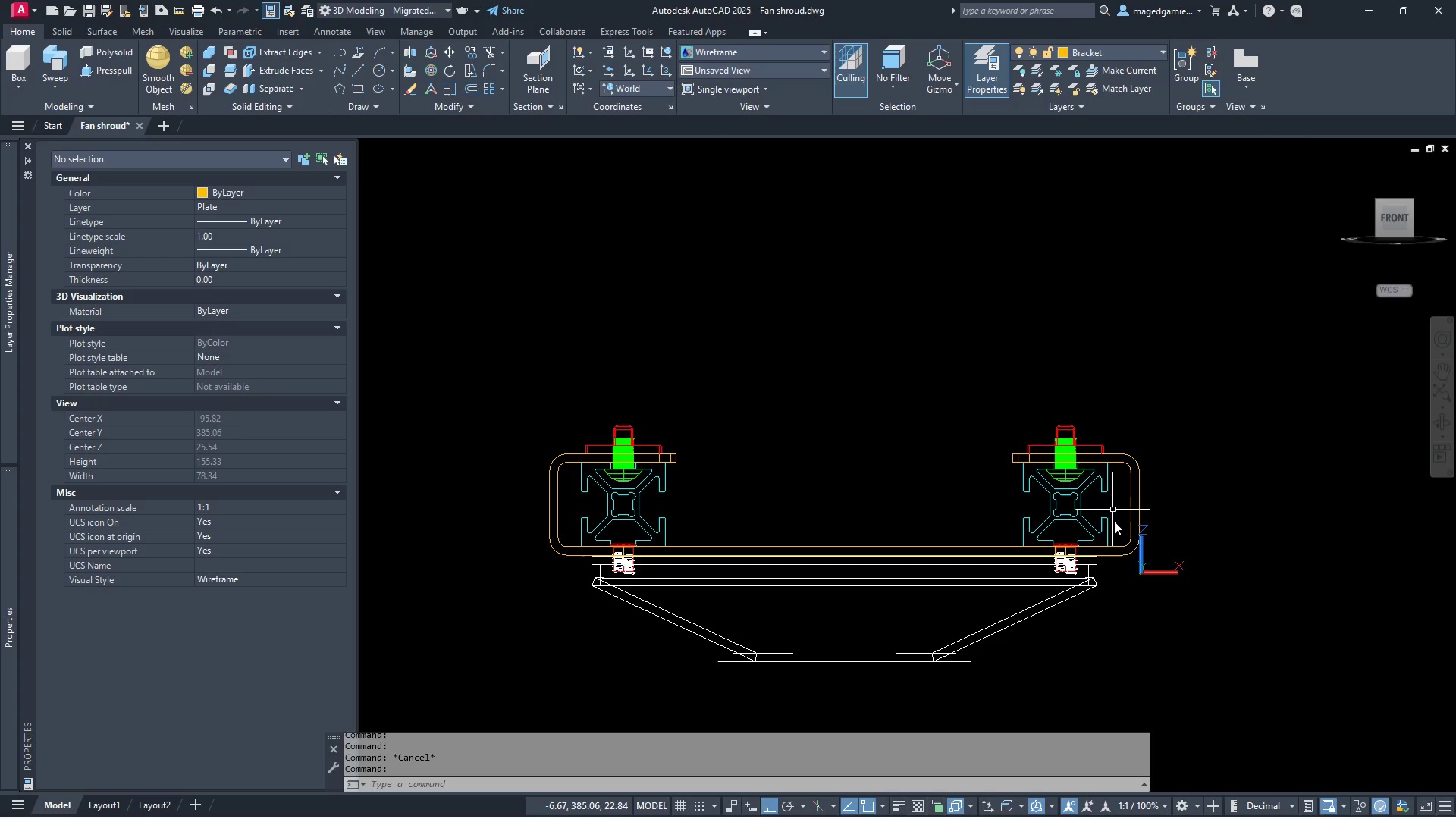 
scroll: coordinate [1106, 573], scroll_direction: up, amount: 4.0
 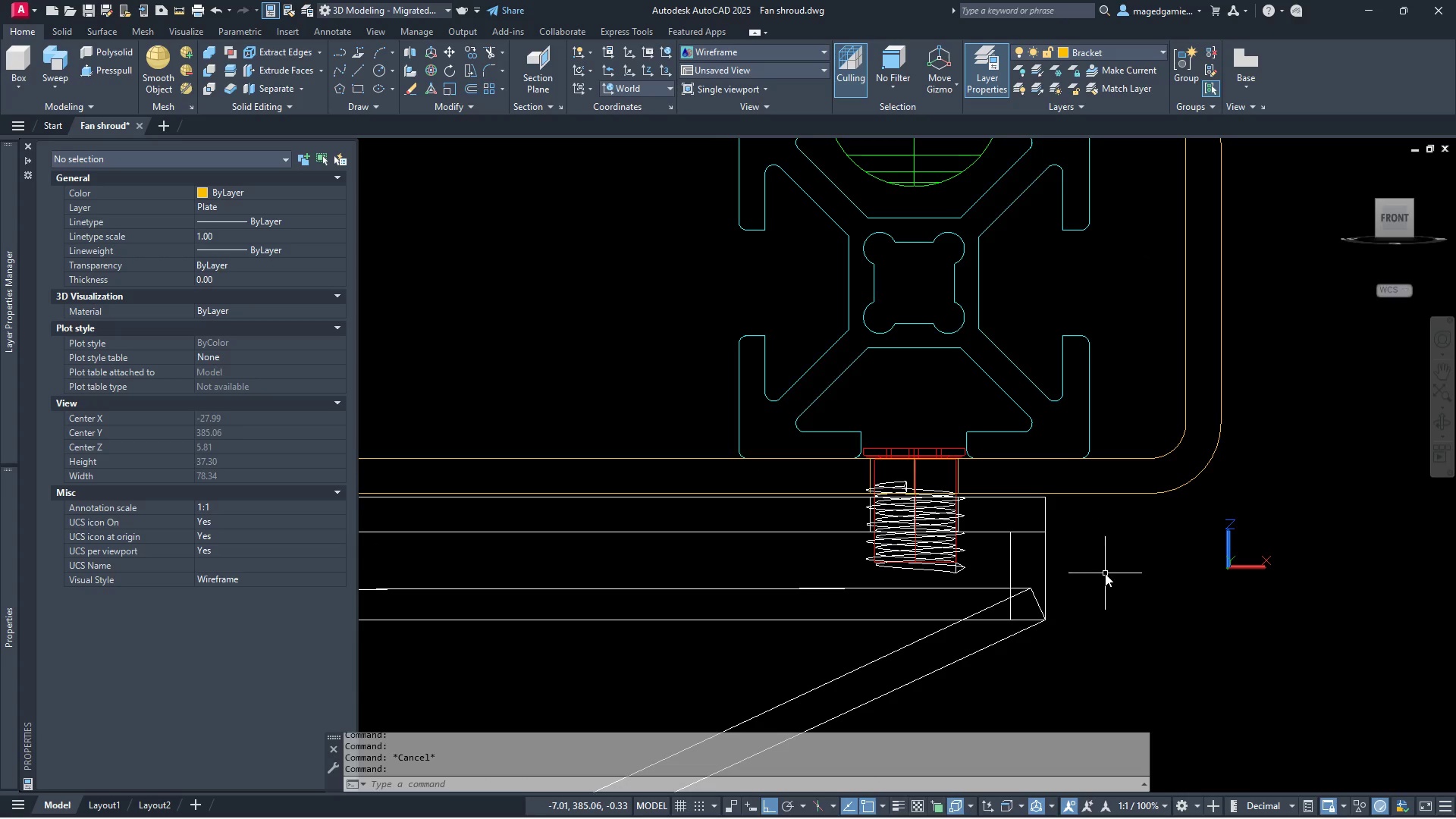 
key(Escape)
 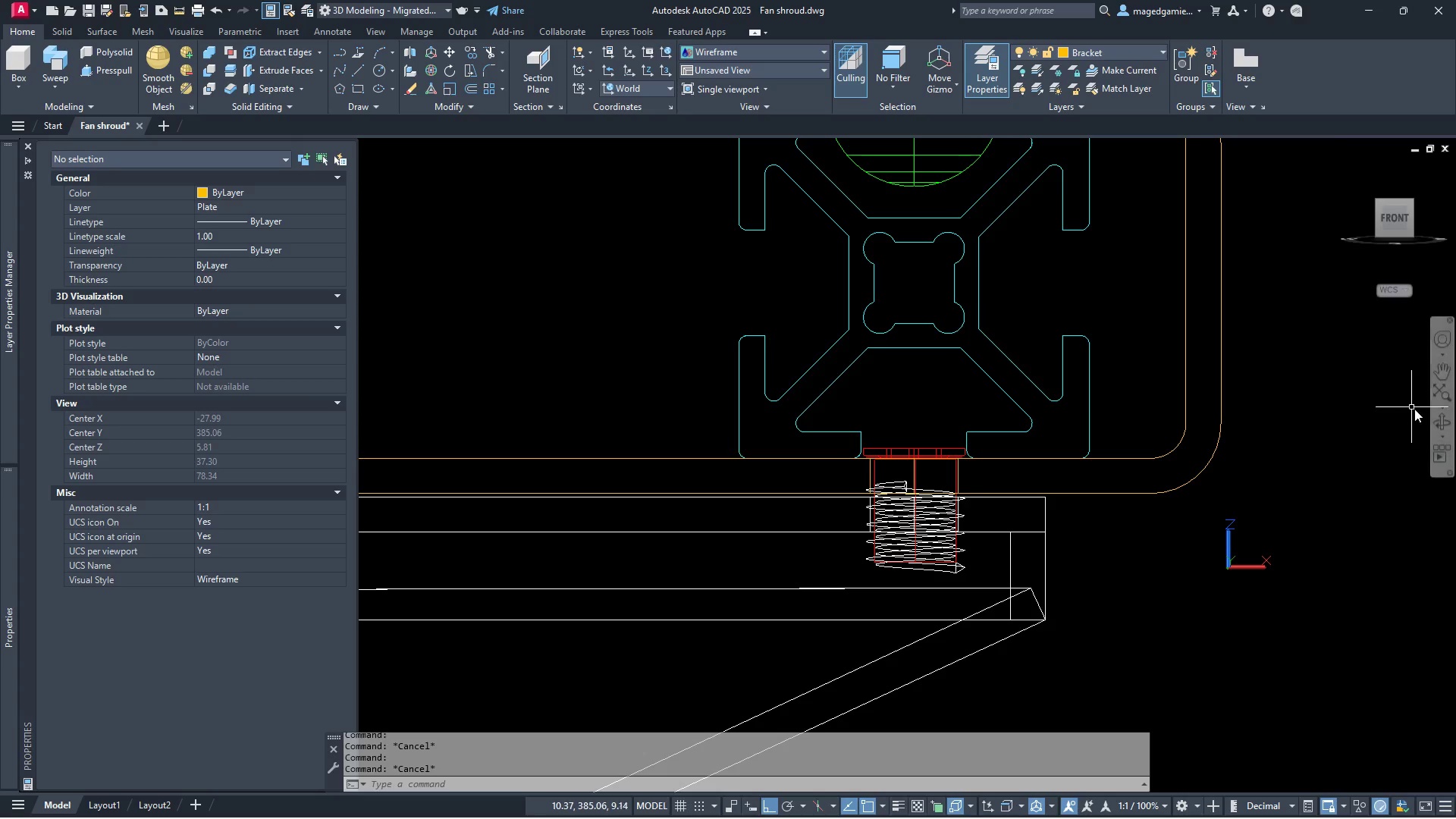 
left_click_drag(start_coordinate=[1237, 448], to_coordinate=[1238, 475])
 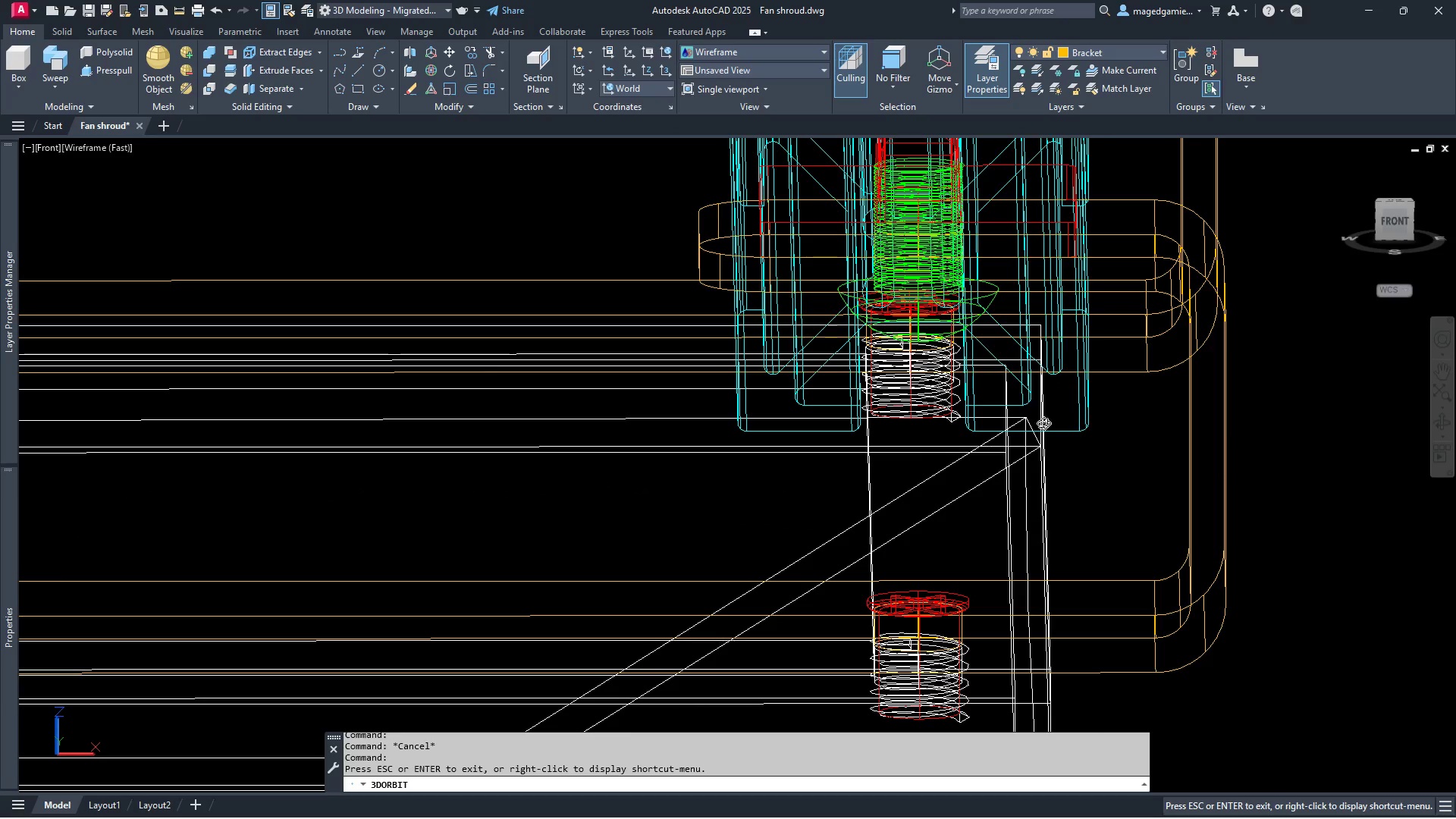 
scroll: coordinate [961, 428], scroll_direction: down, amount: 10.0
 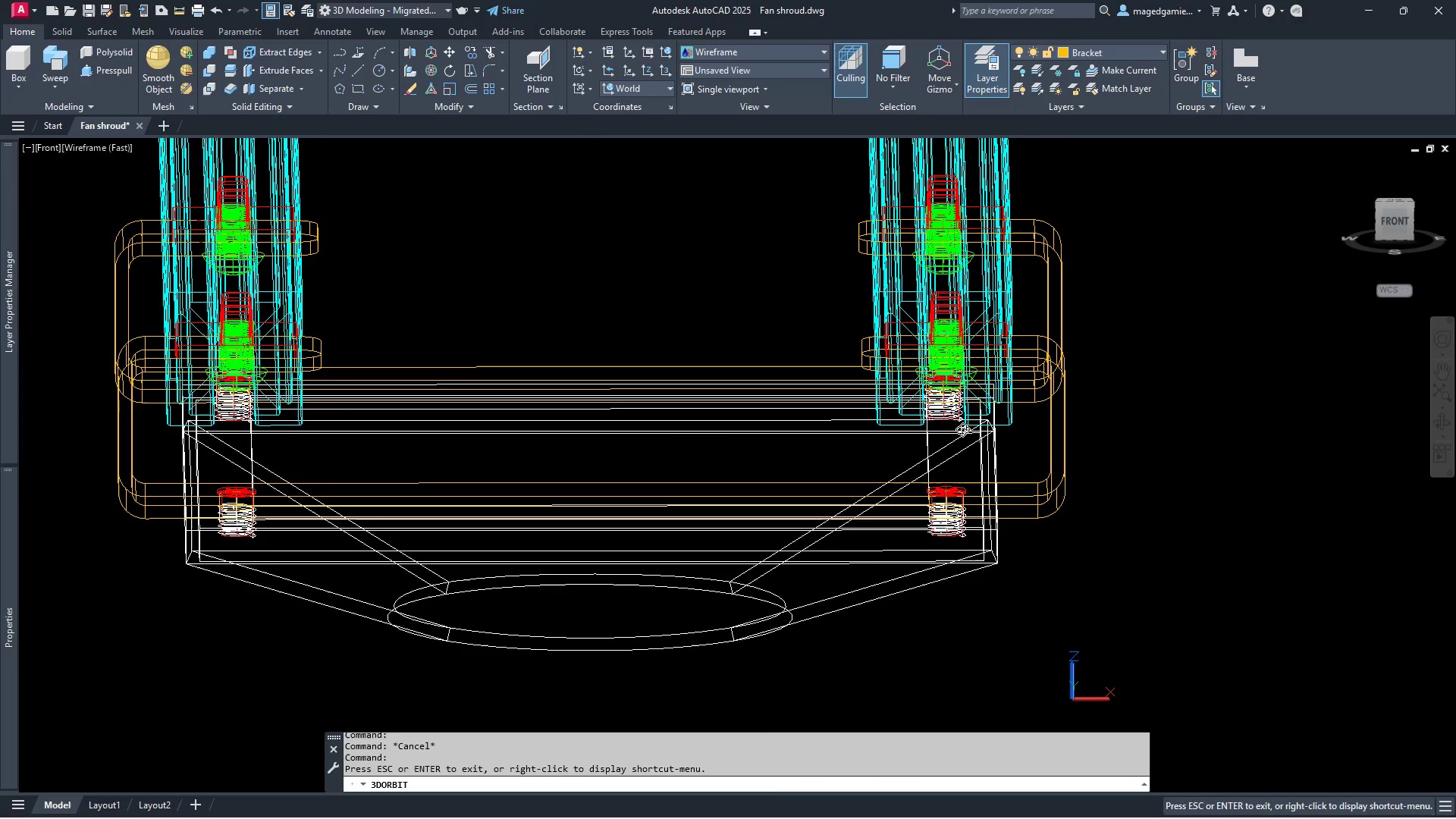 
key(Escape)
 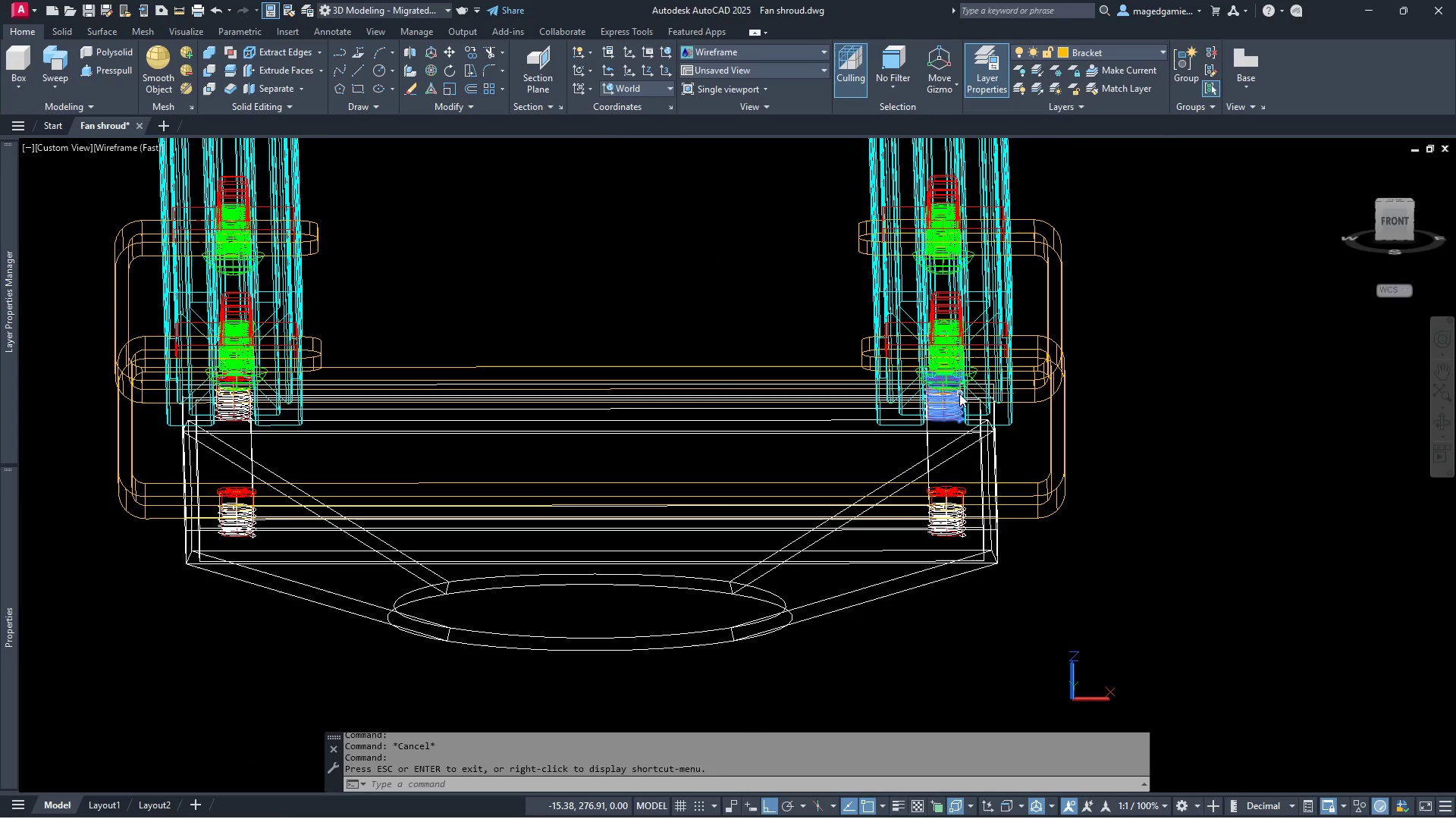 
scroll: coordinate [955, 425], scroll_direction: up, amount: 3.0
 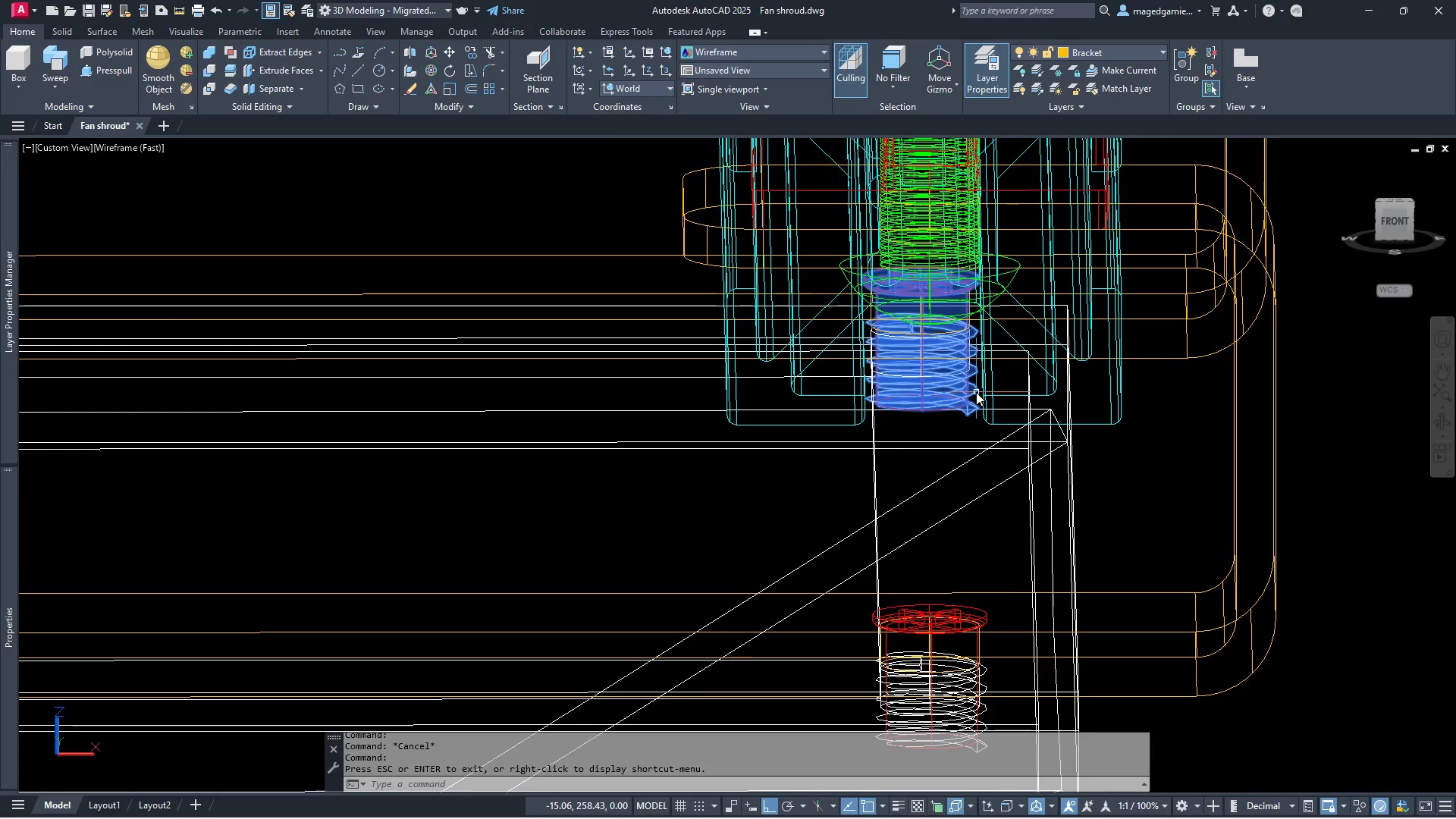 
left_click([976, 392])
 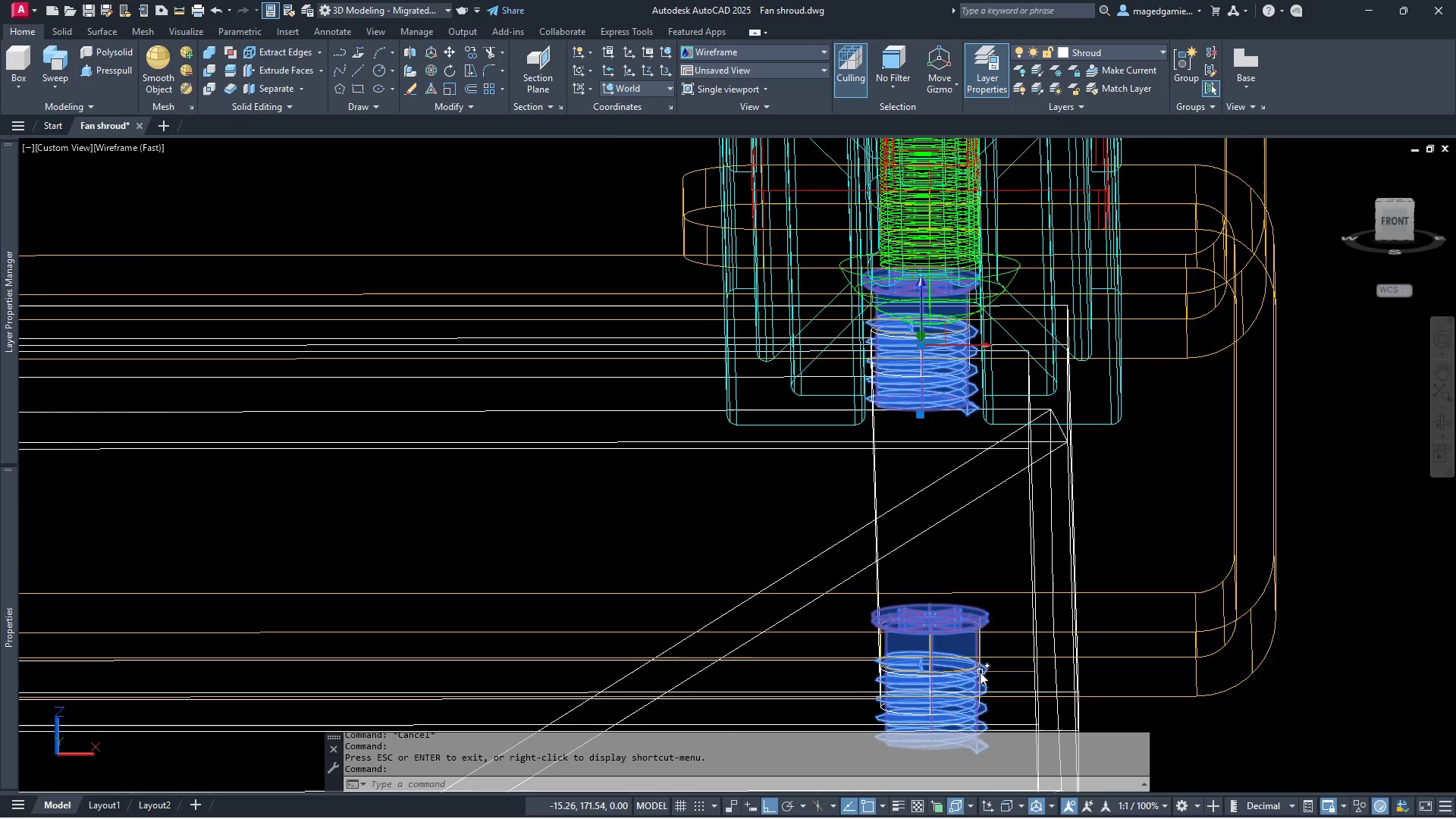 
left_click([983, 672])
 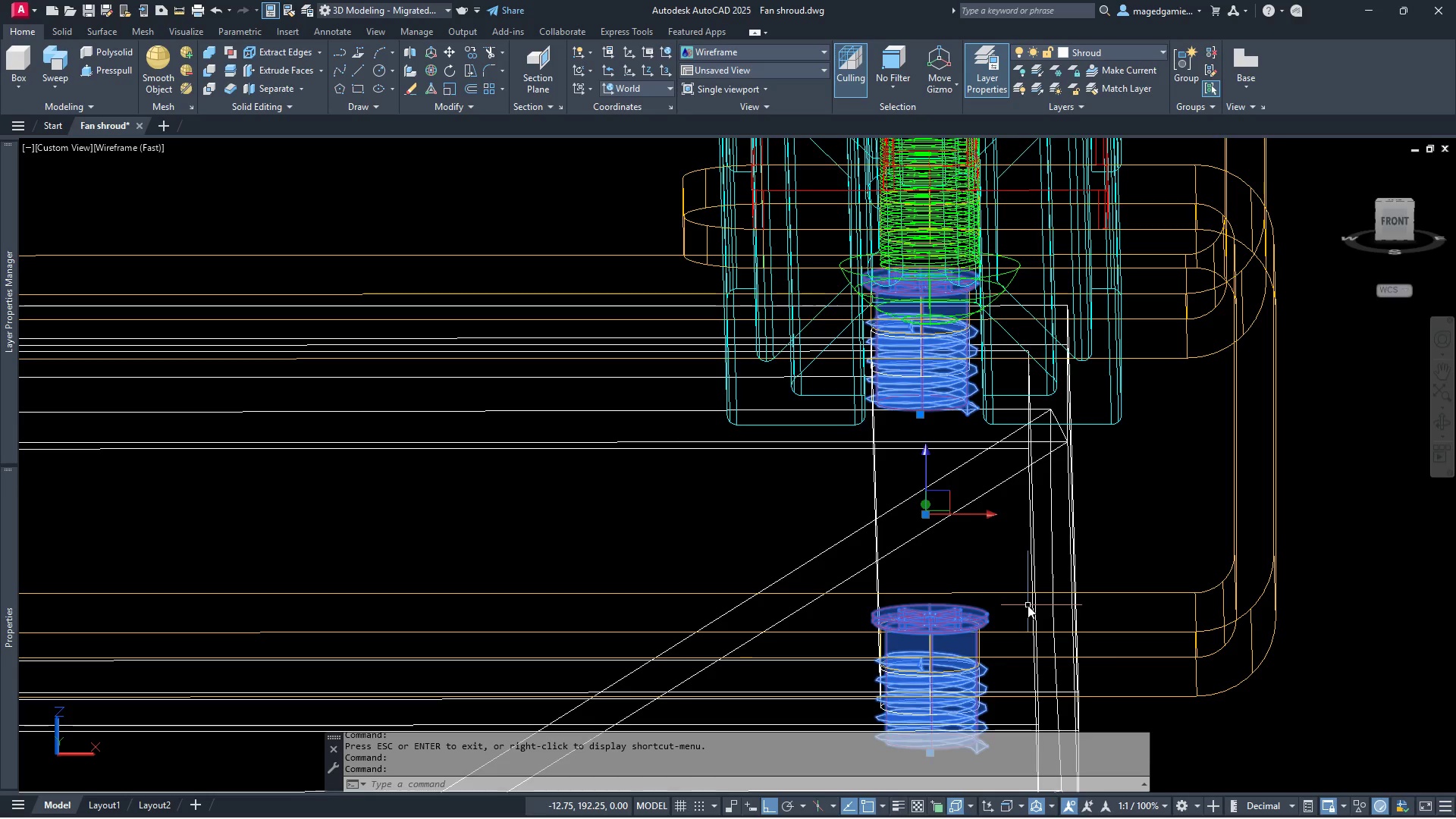 
key(Escape)
 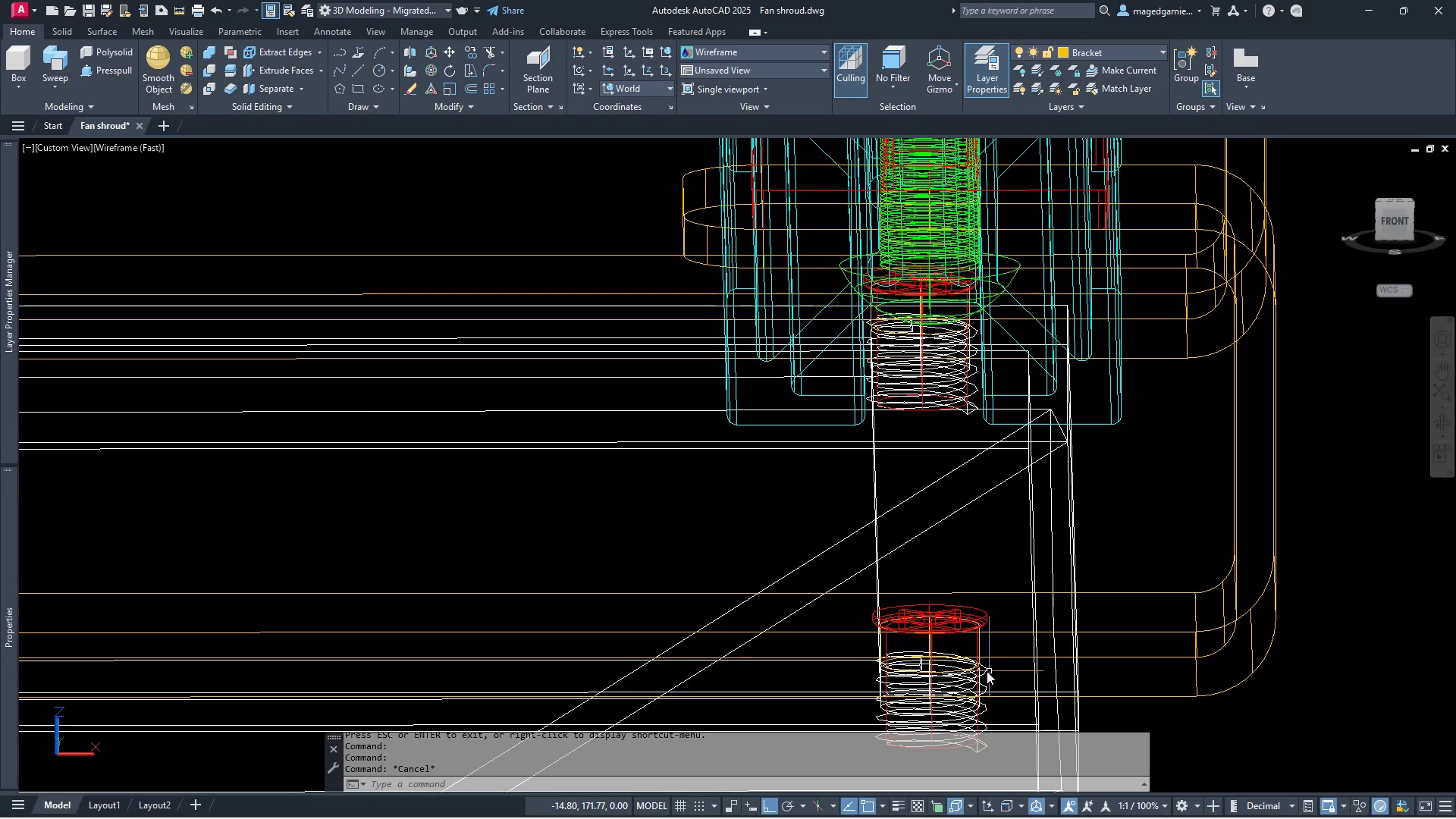 
left_click([985, 671])
 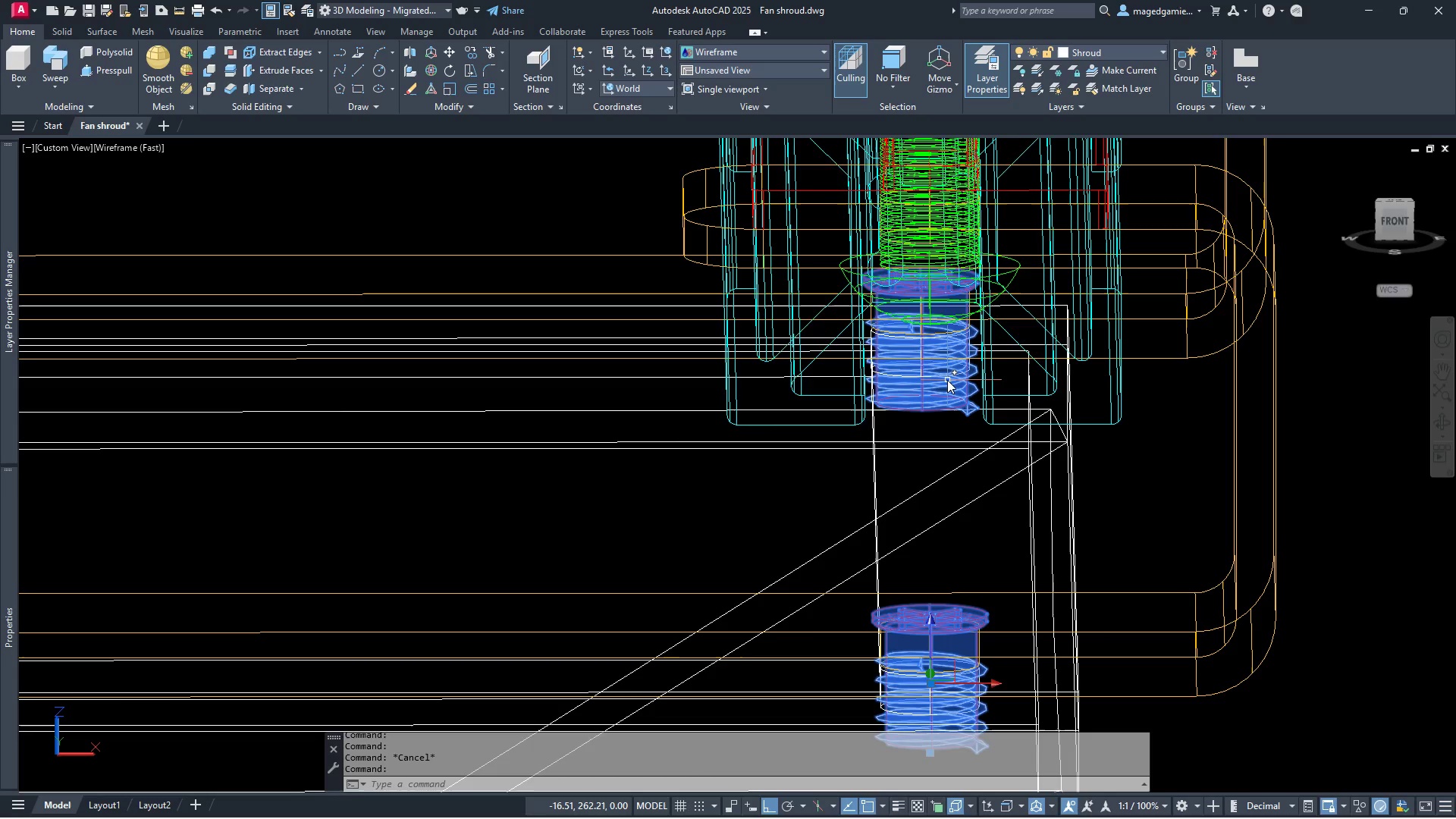 
left_click([947, 380])
 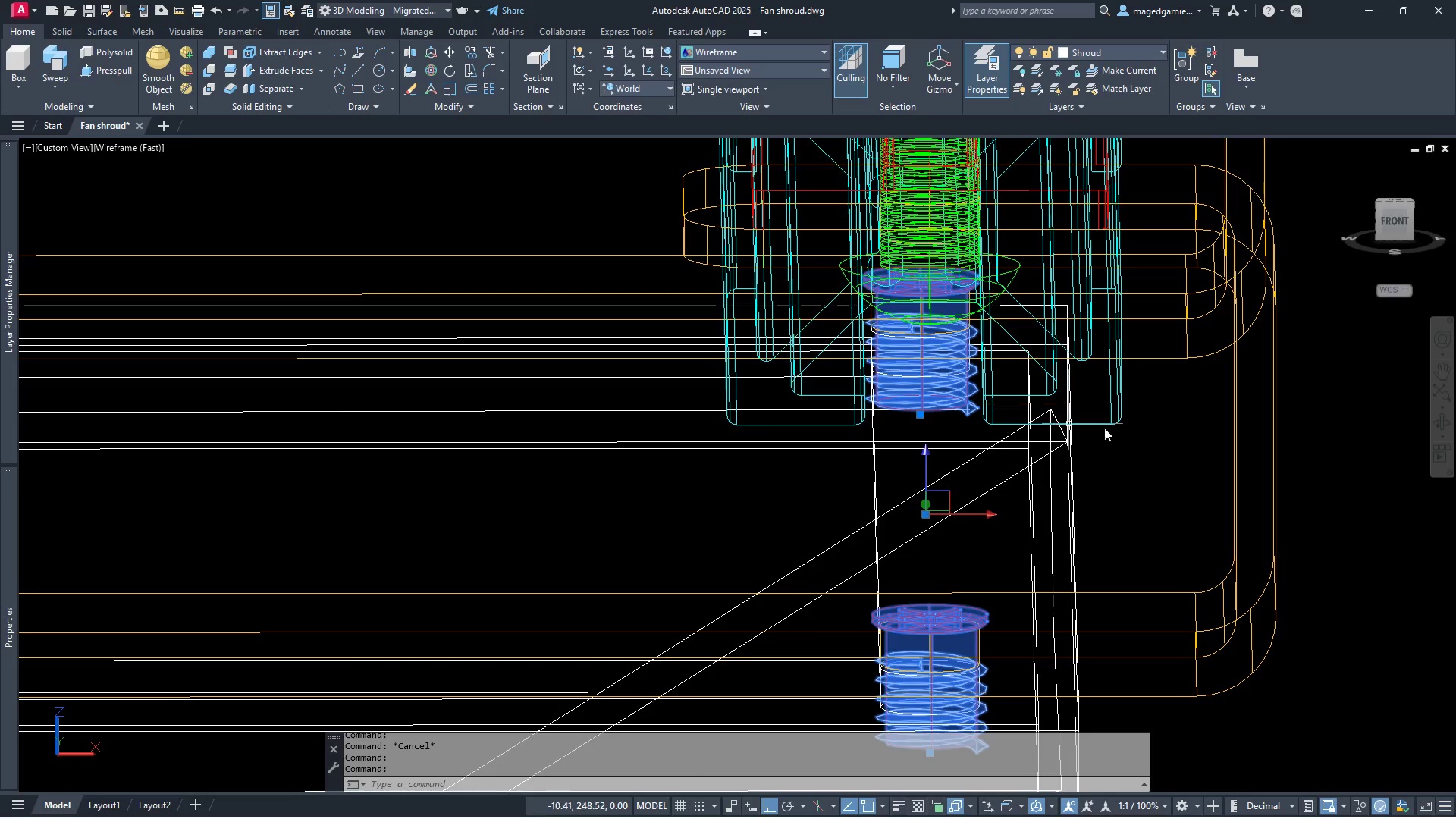 
scroll: coordinate [1098, 485], scroll_direction: down, amount: 3.0
 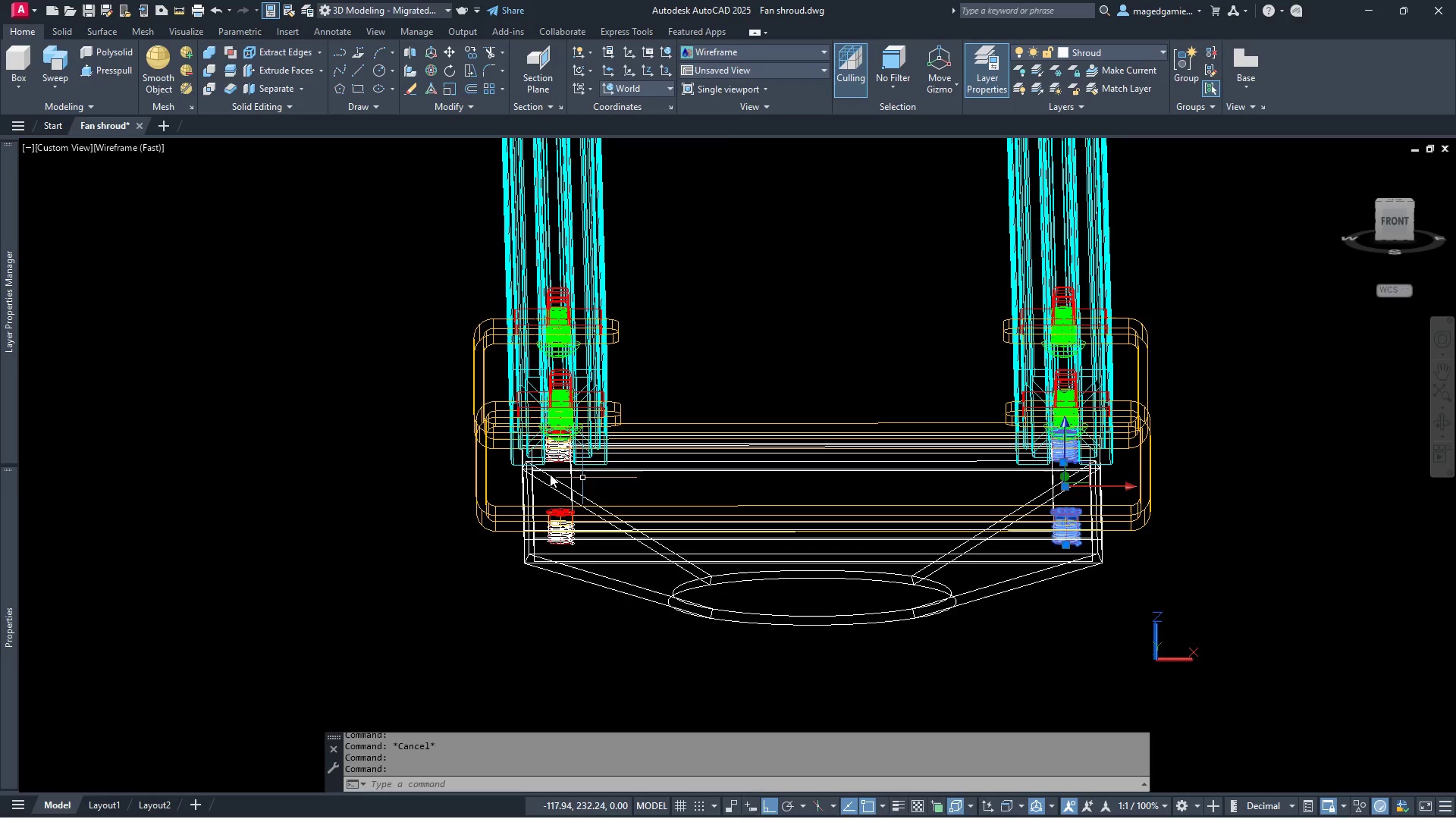 
scroll: coordinate [545, 469], scroll_direction: up, amount: 5.0
 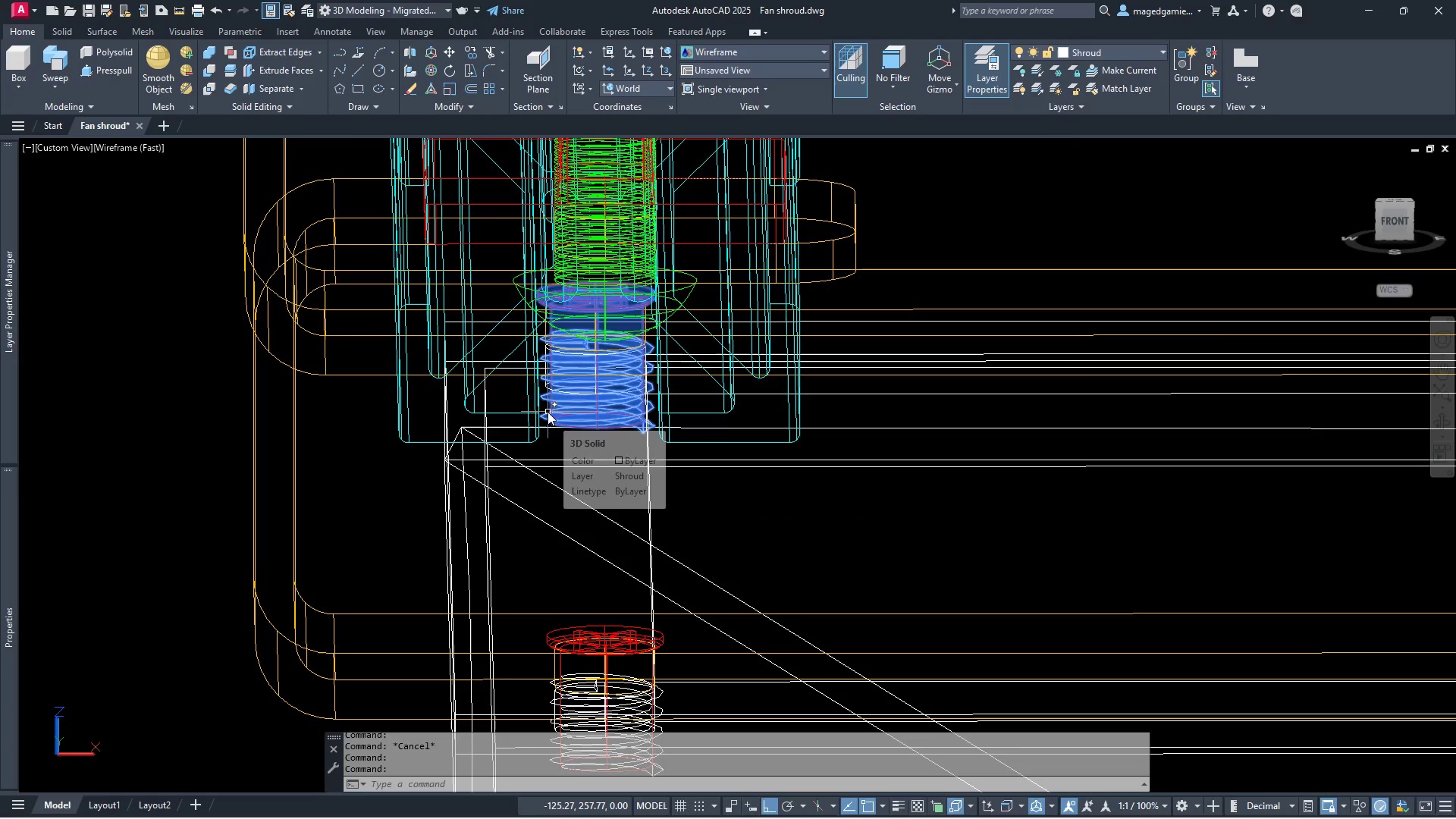 
left_click([548, 412])
 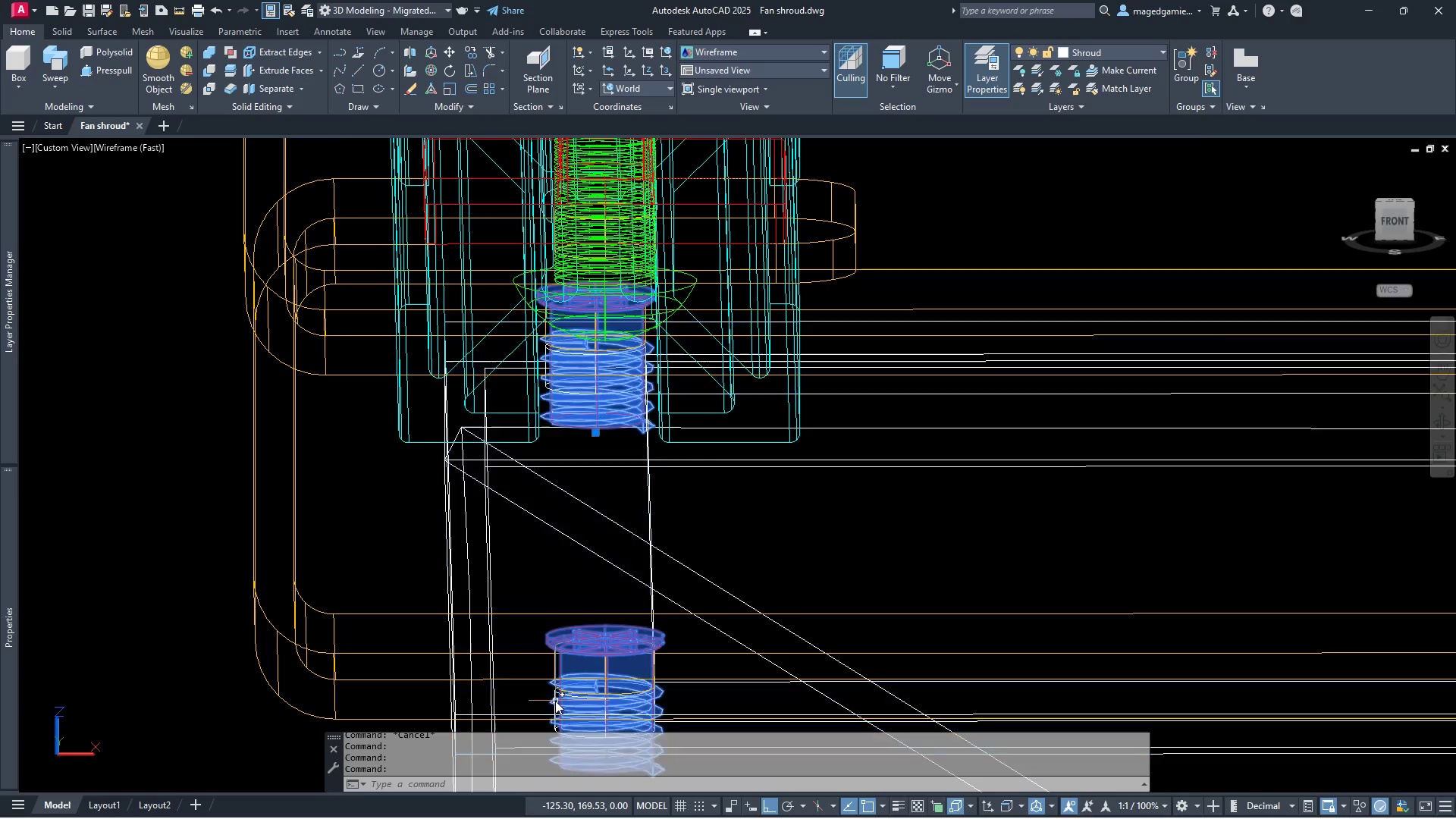 
left_click([554, 701])
 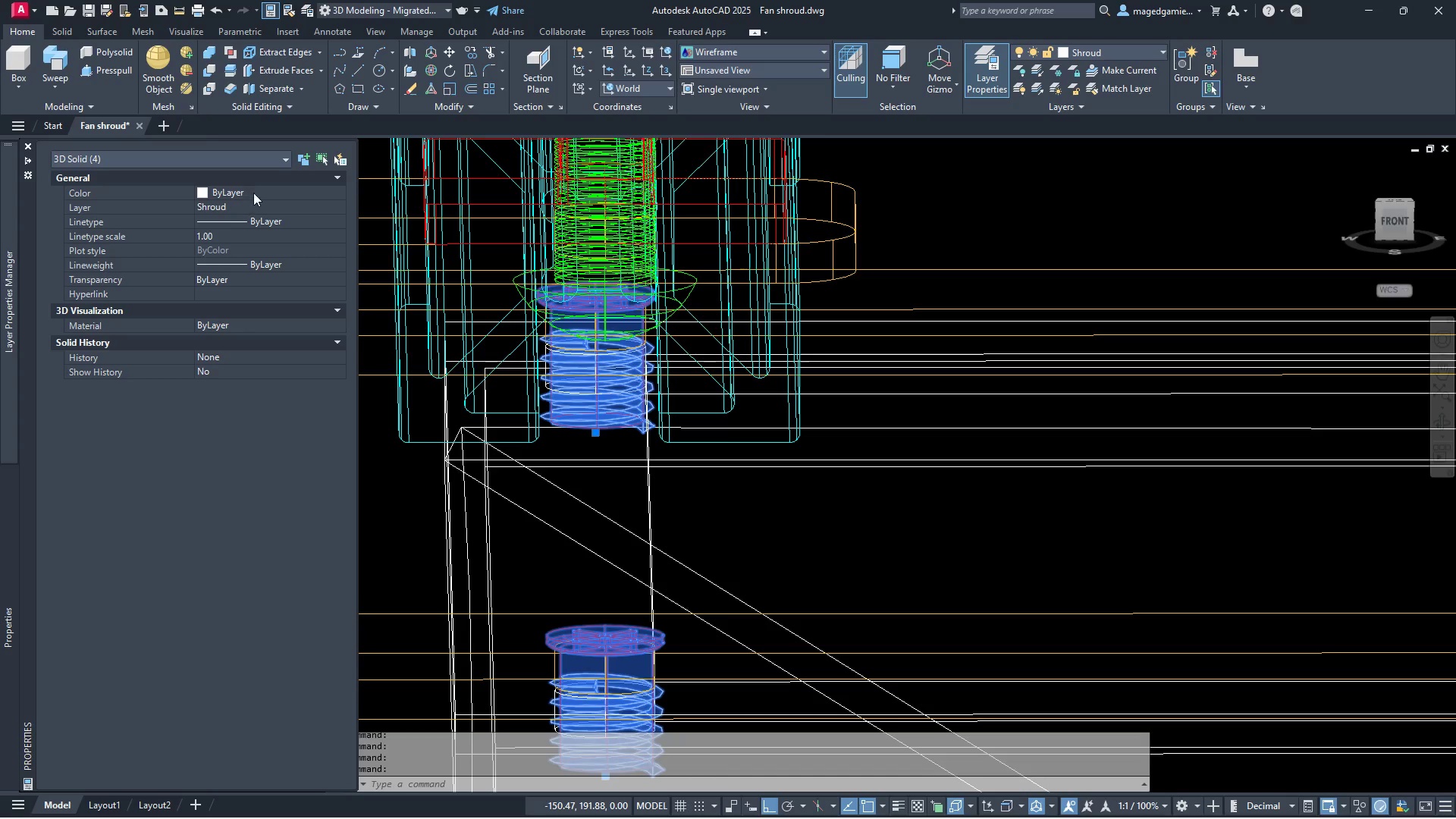 
wait(5.06)
 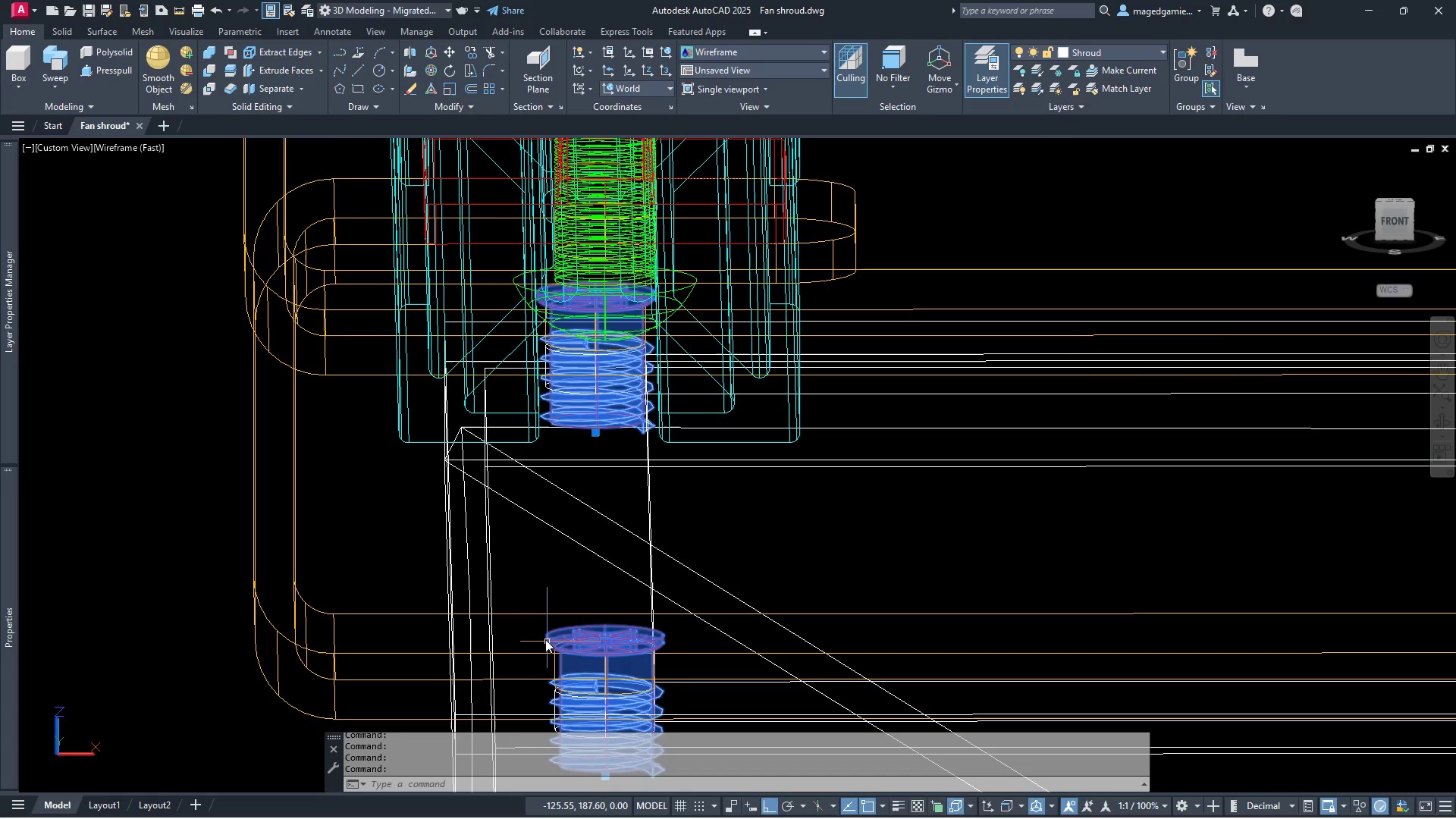 
double_click([265, 187])
 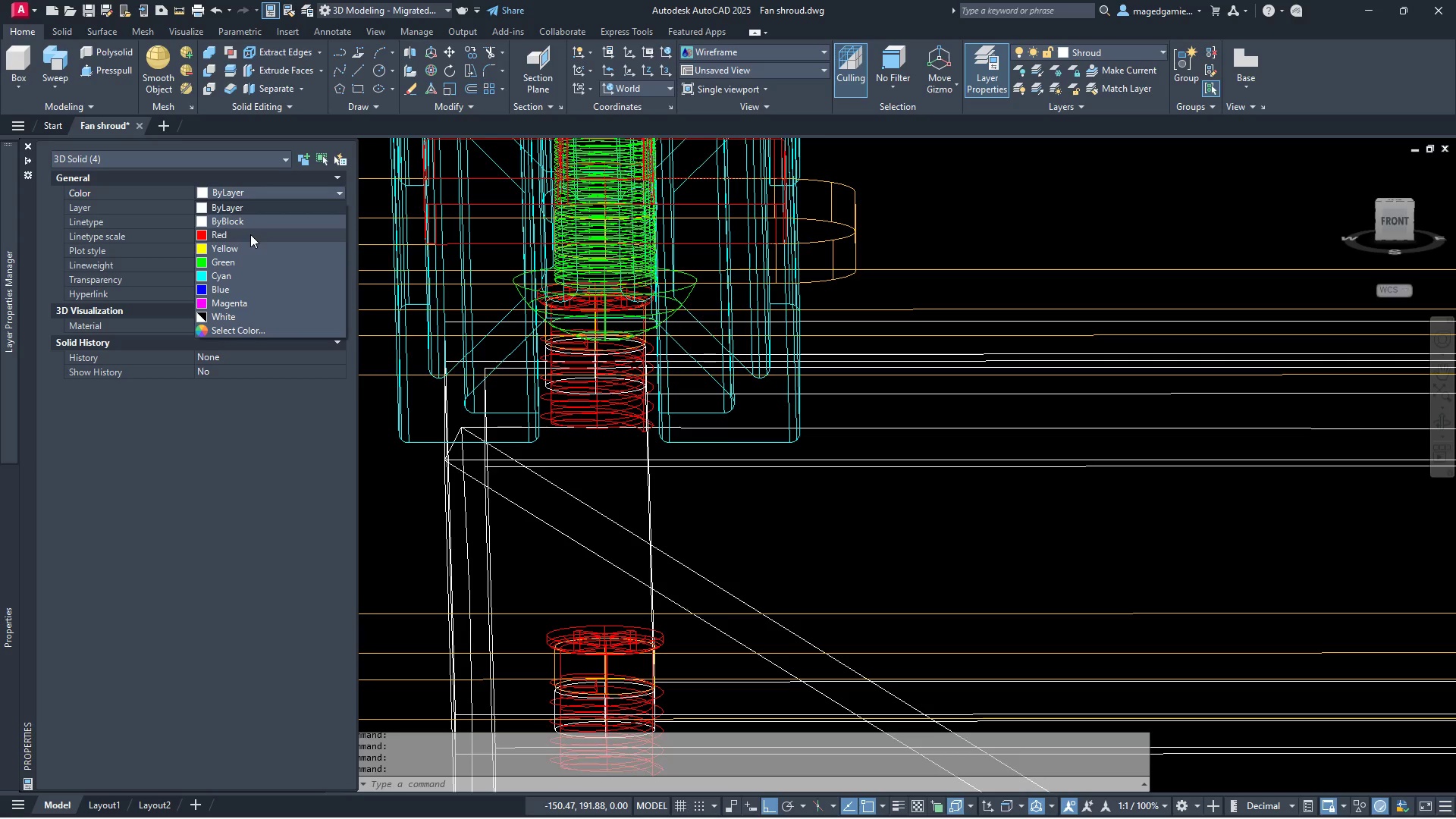 
left_click([250, 234])
 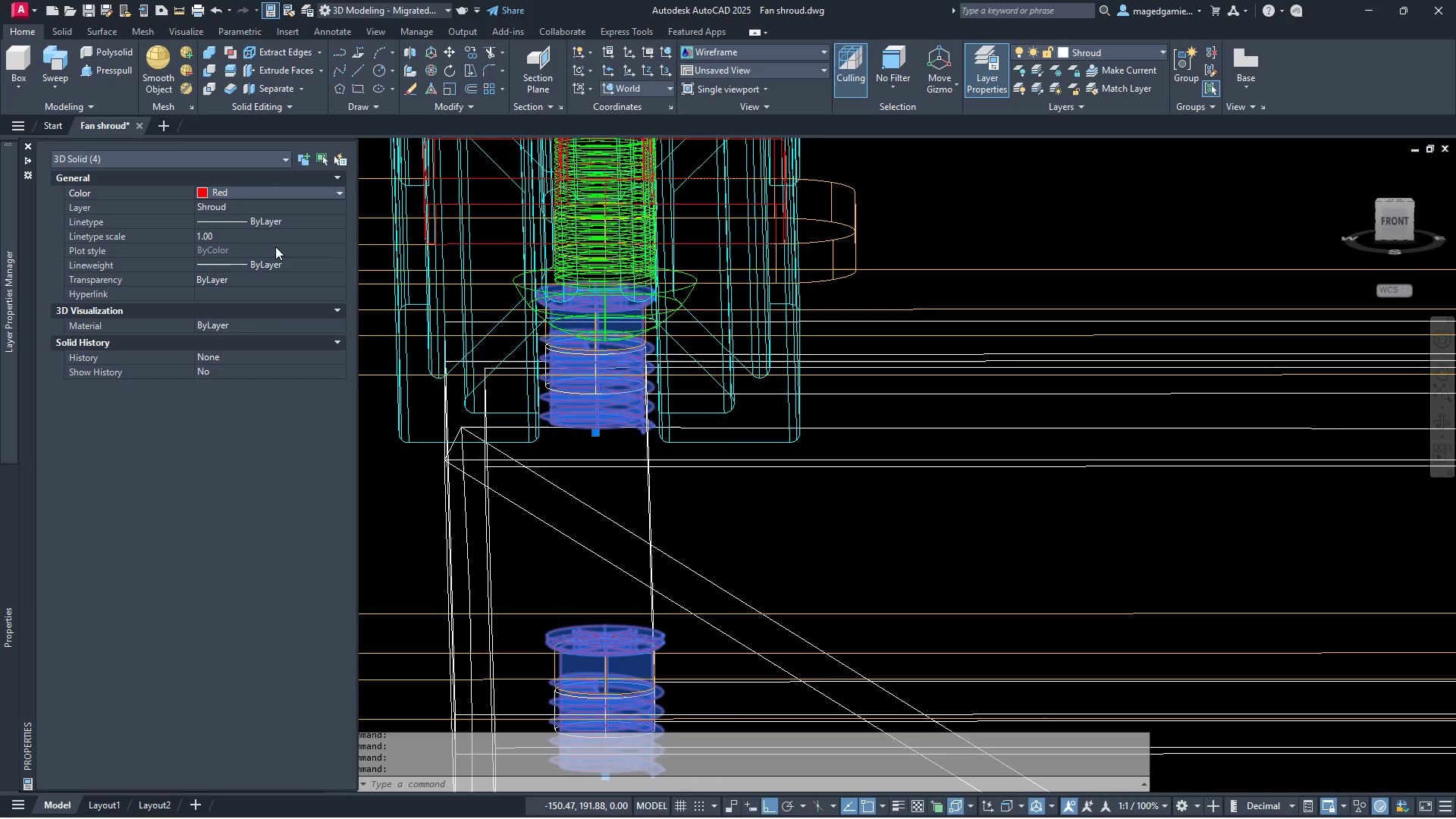 
key(Escape)
 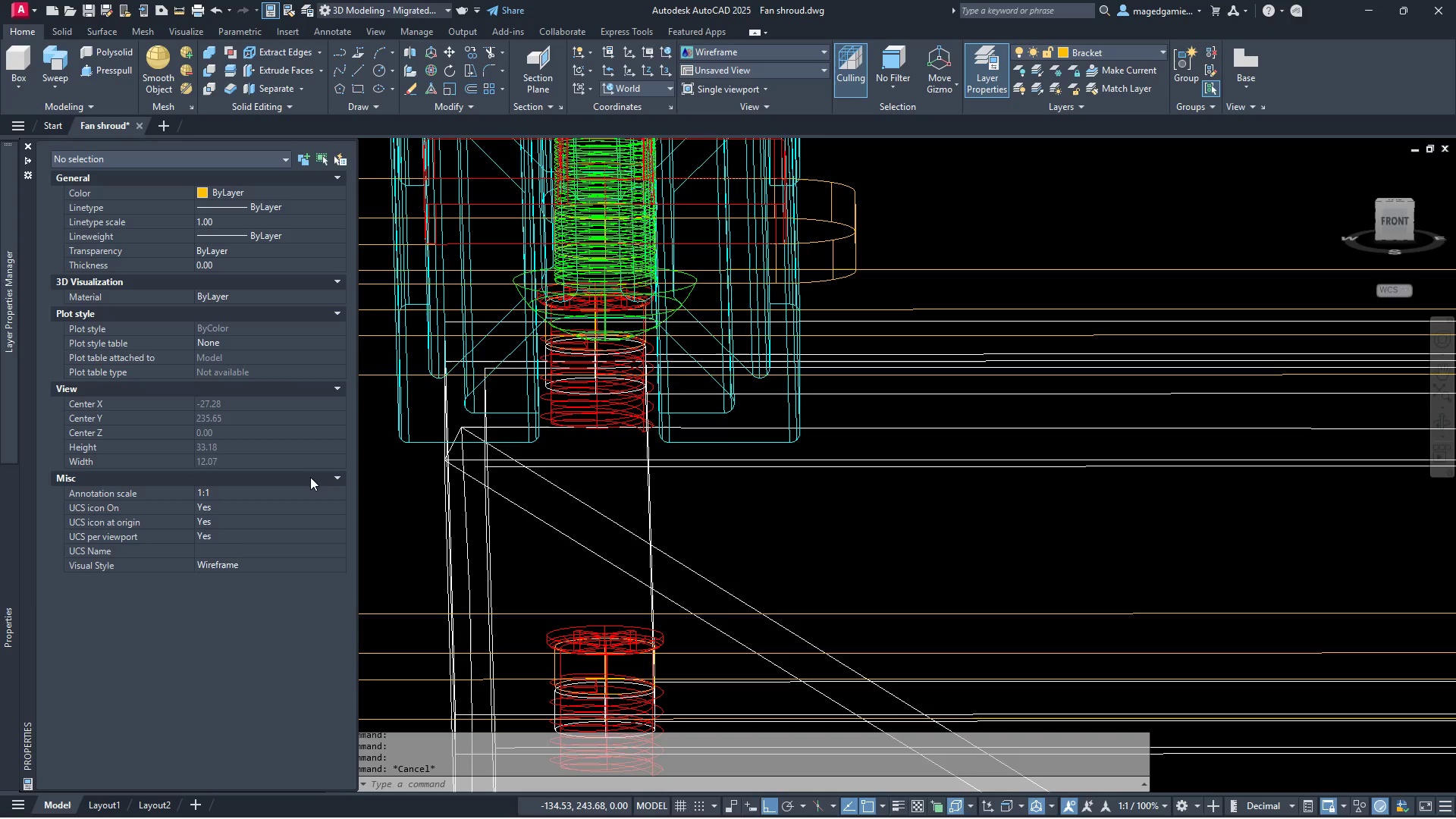 
scroll: coordinate [310, 477], scroll_direction: down, amount: 2.0
 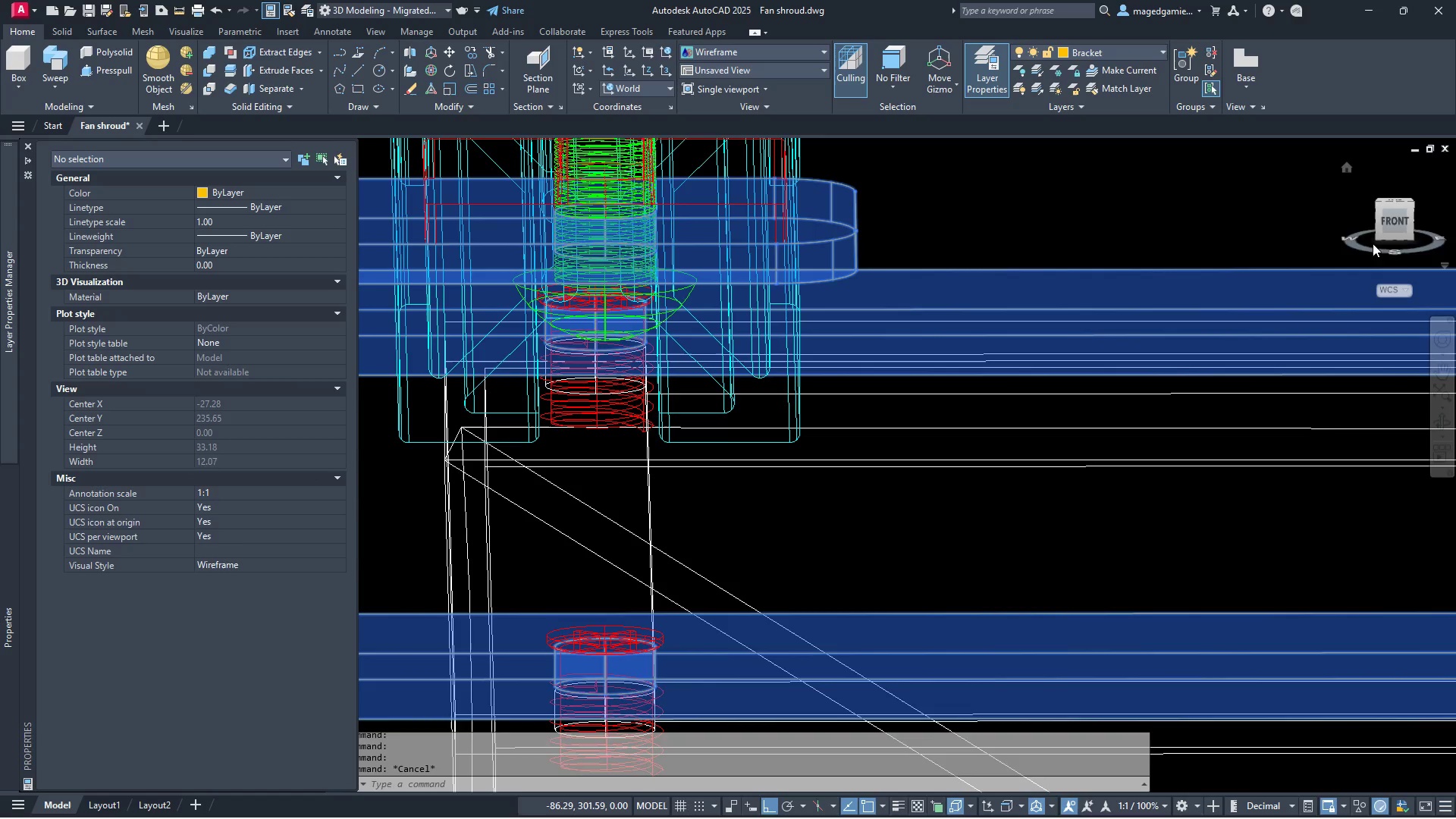 
left_click([1383, 227])
 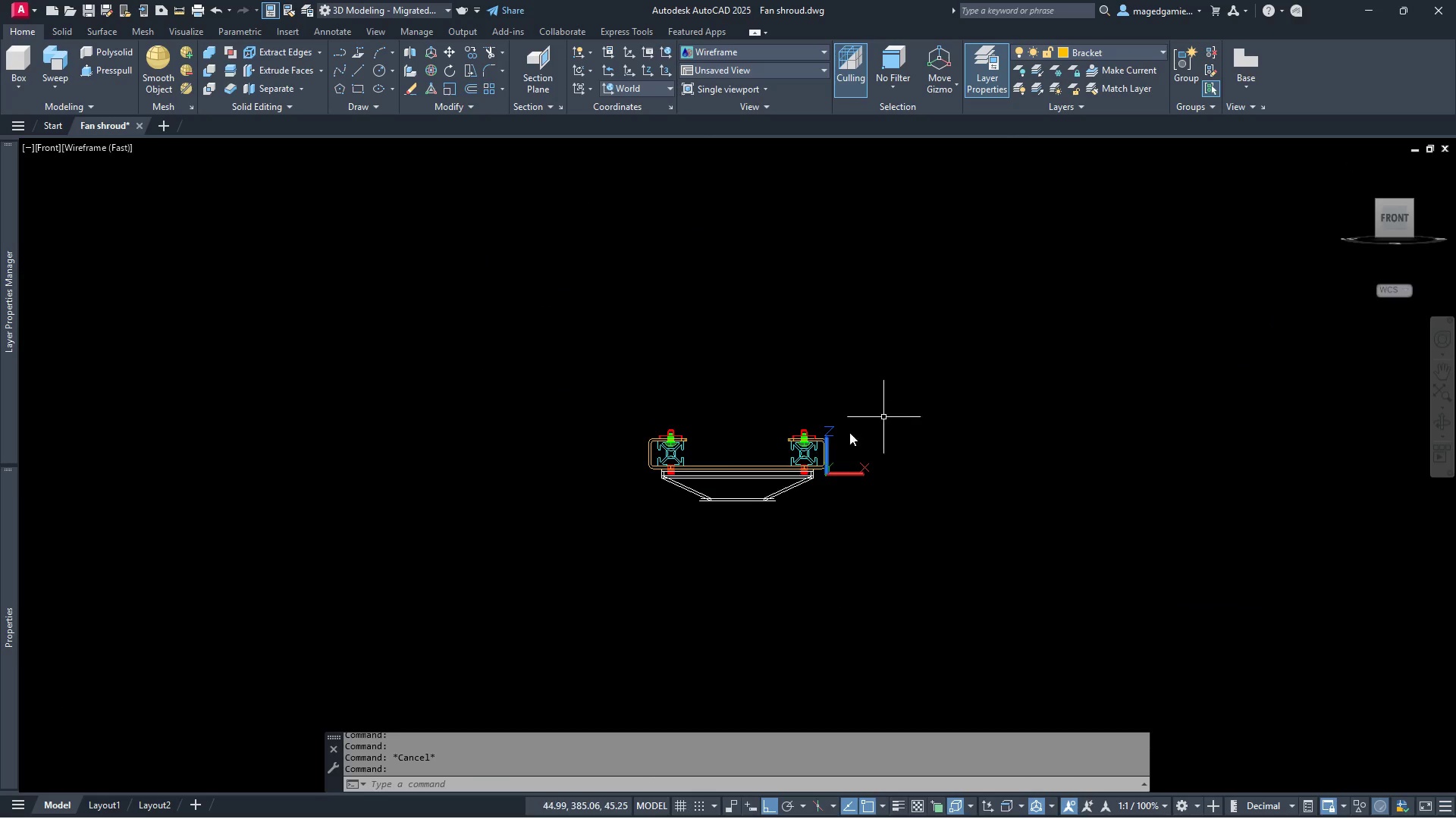 
scroll: coordinate [796, 466], scroll_direction: up, amount: 3.0
 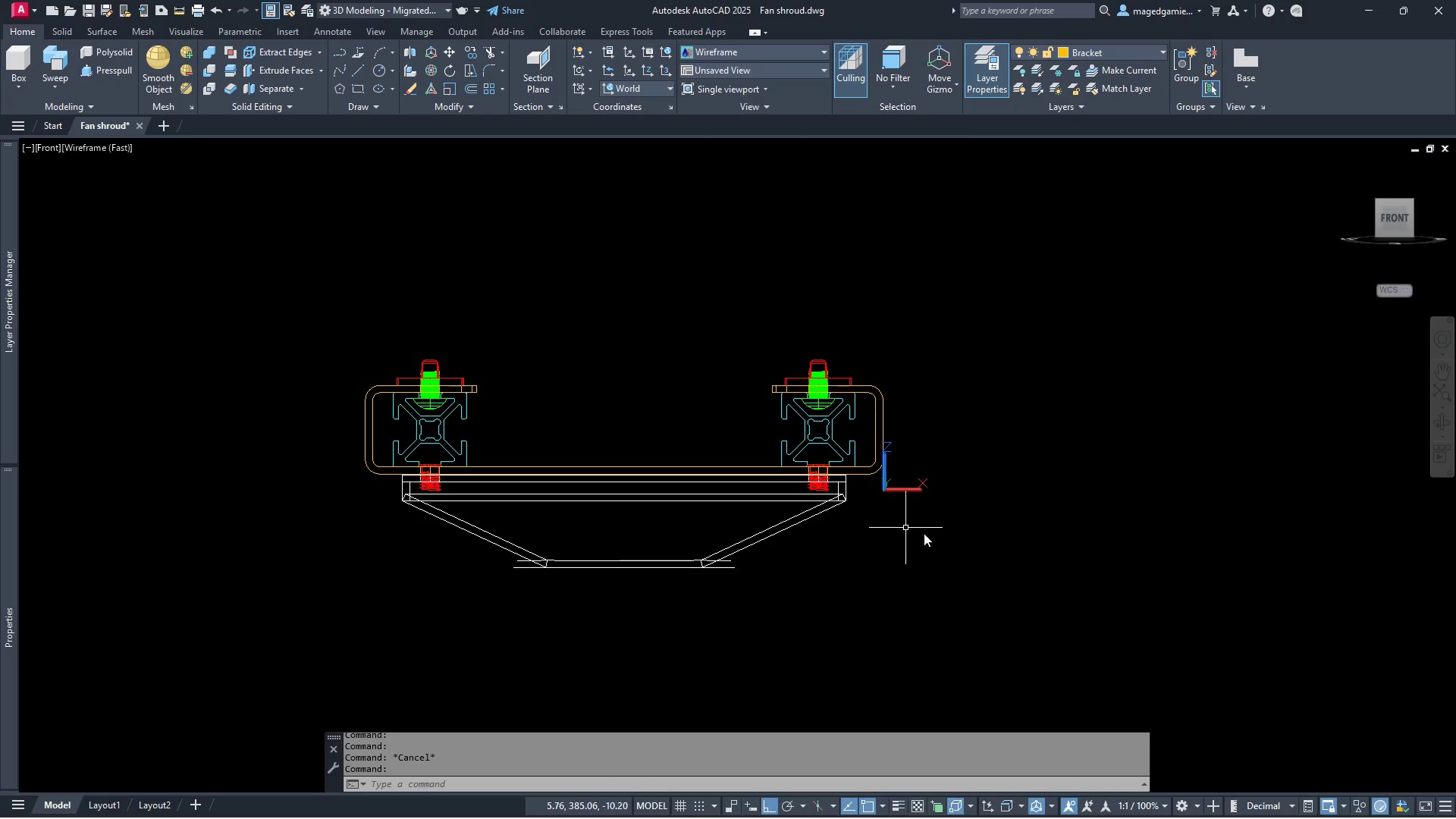 
scroll: coordinate [943, 541], scroll_direction: down, amount: 1.0
 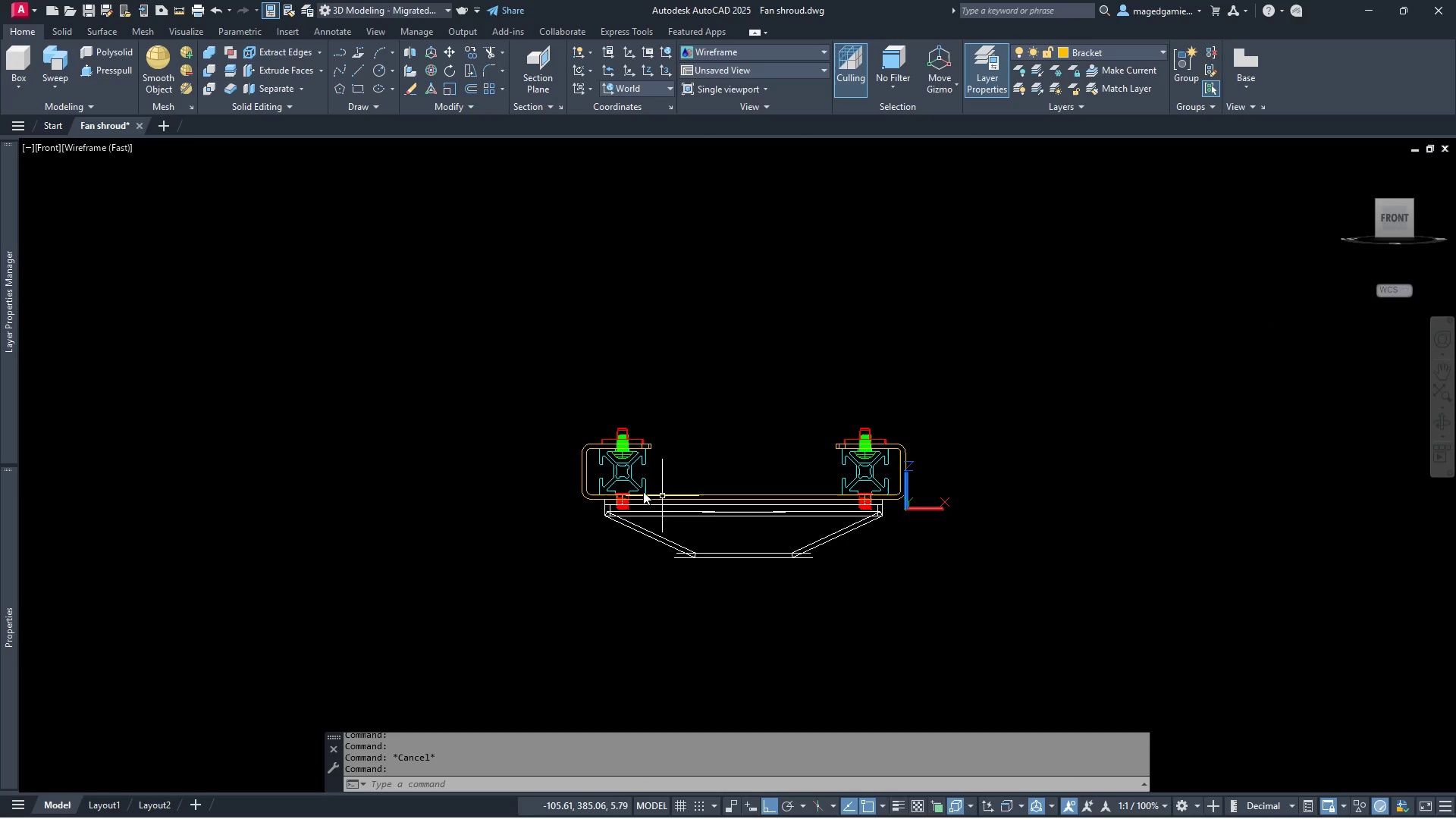 
scroll: coordinate [874, 491], scroll_direction: up, amount: 3.0
 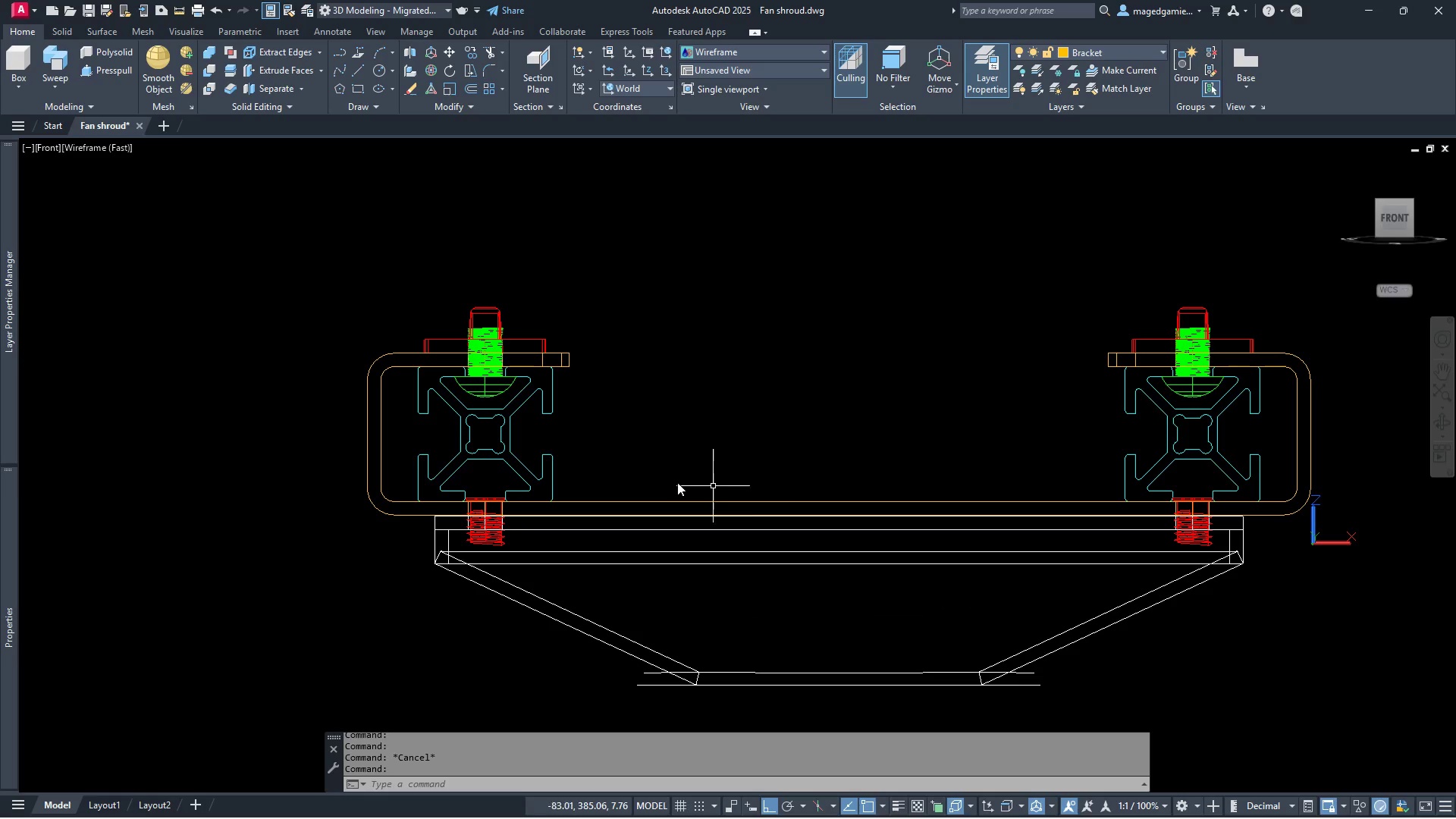 
scroll: coordinate [650, 482], scroll_direction: down, amount: 5.0
 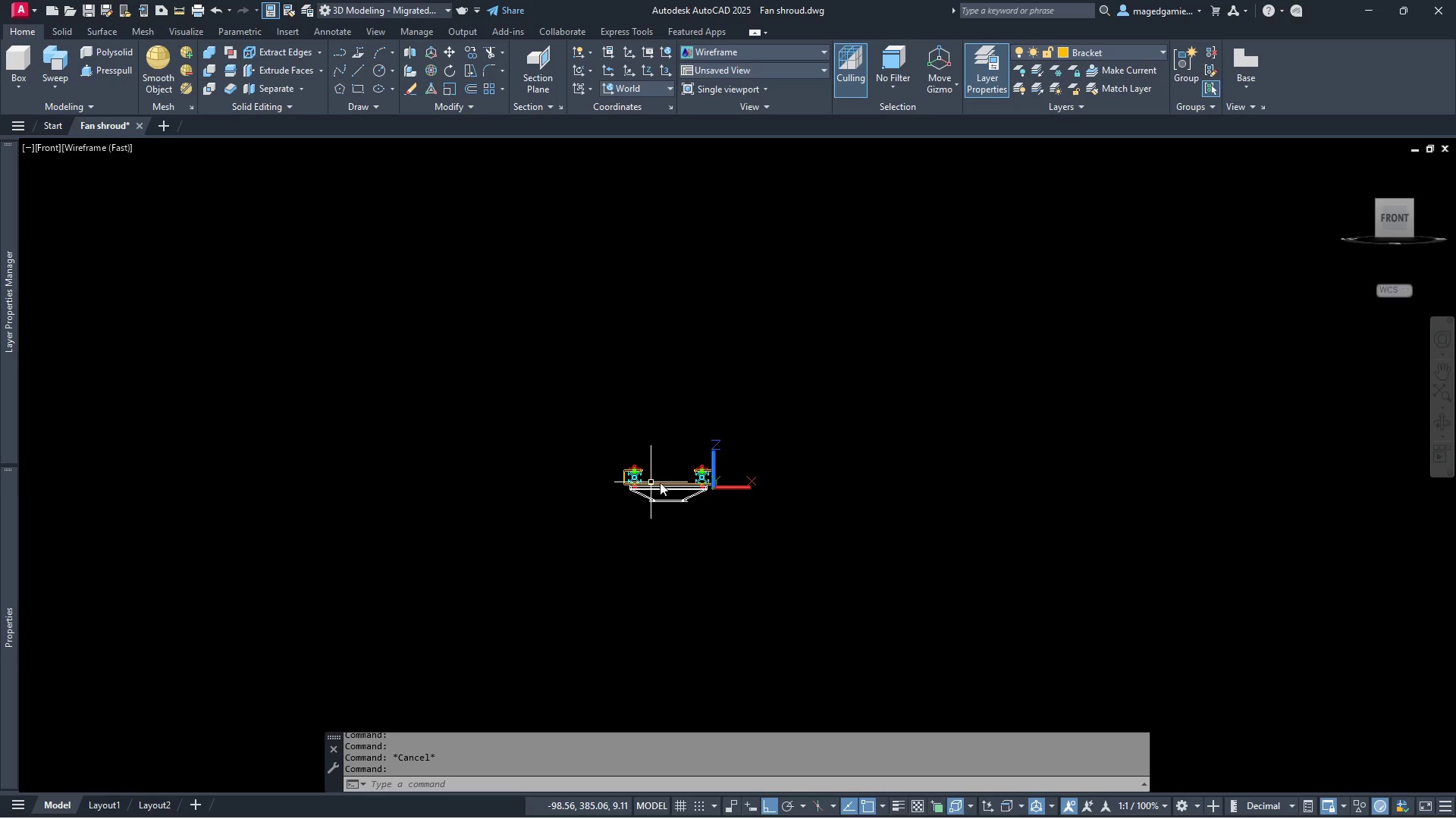 
key(Escape)
 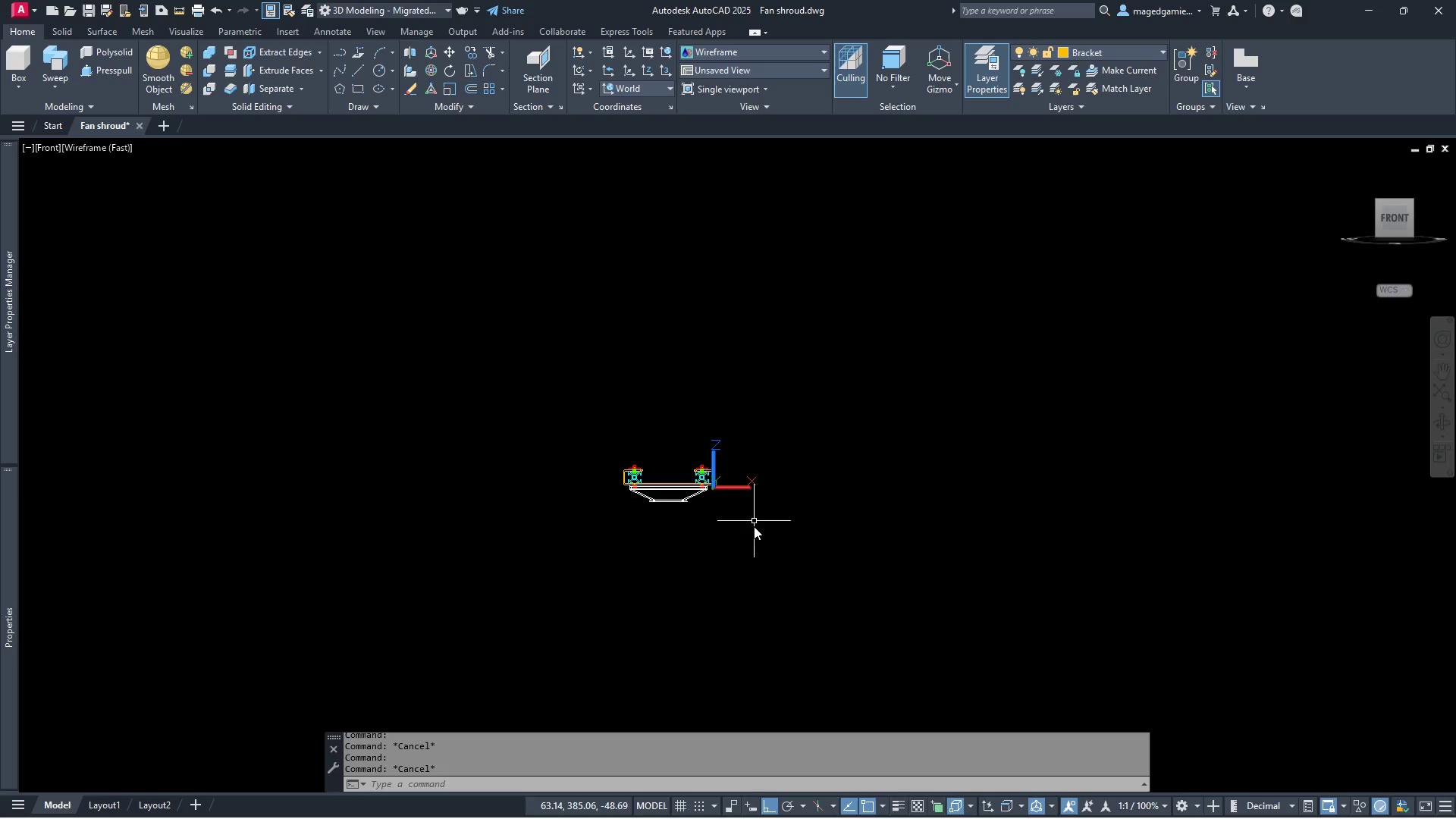 
left_click([758, 540])
 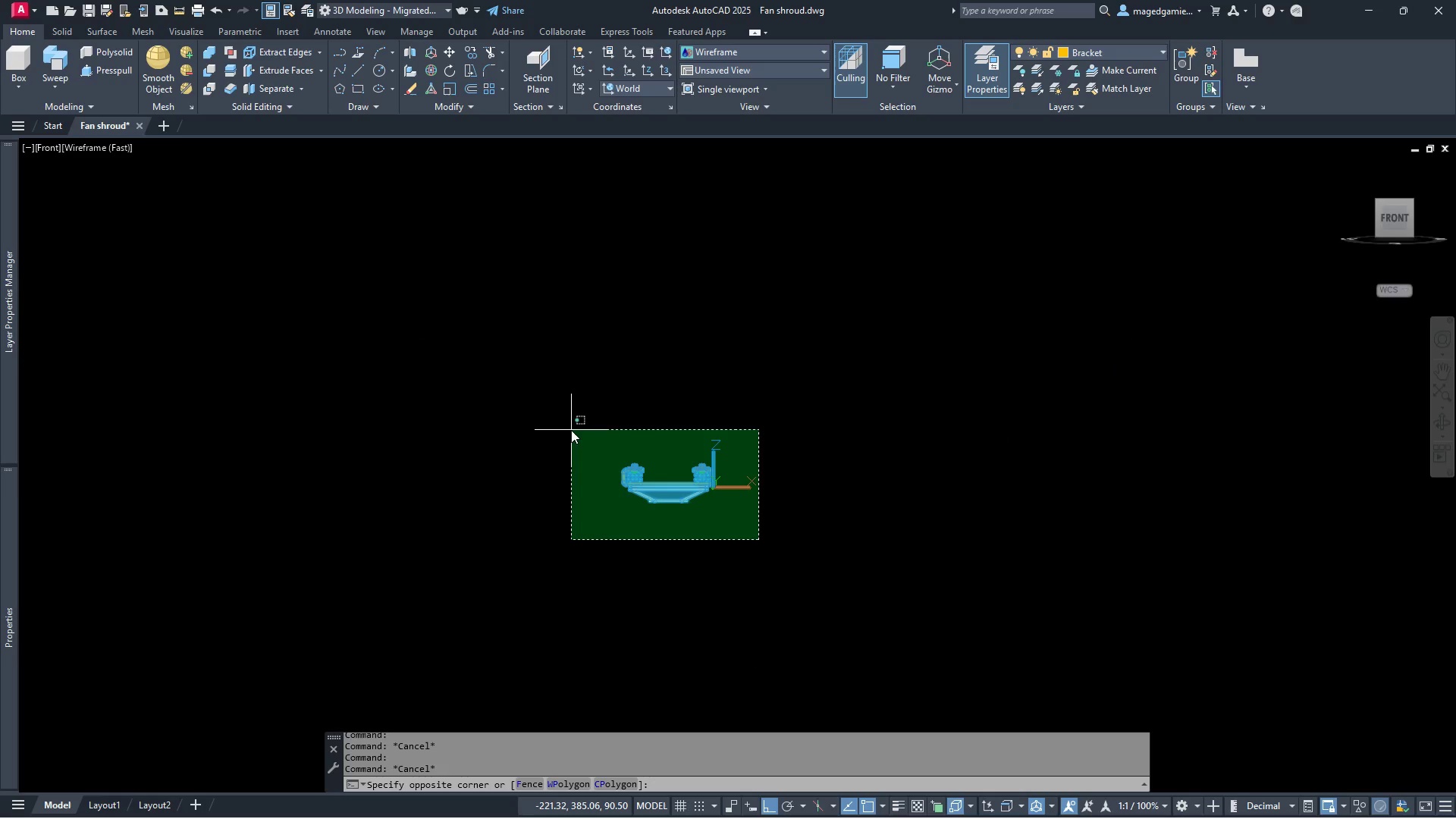 
left_click([571, 430])
 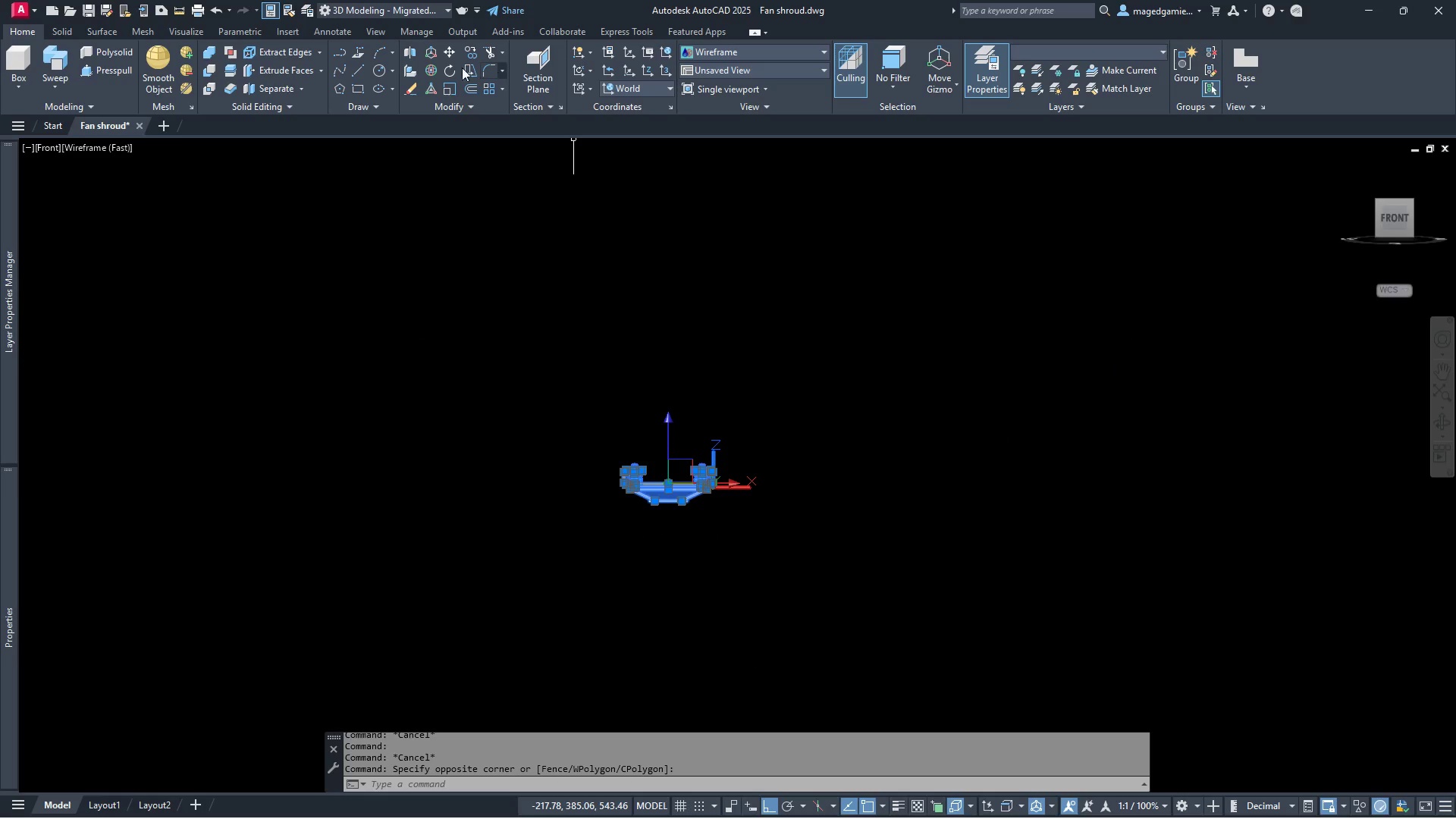 
wait(5.23)
 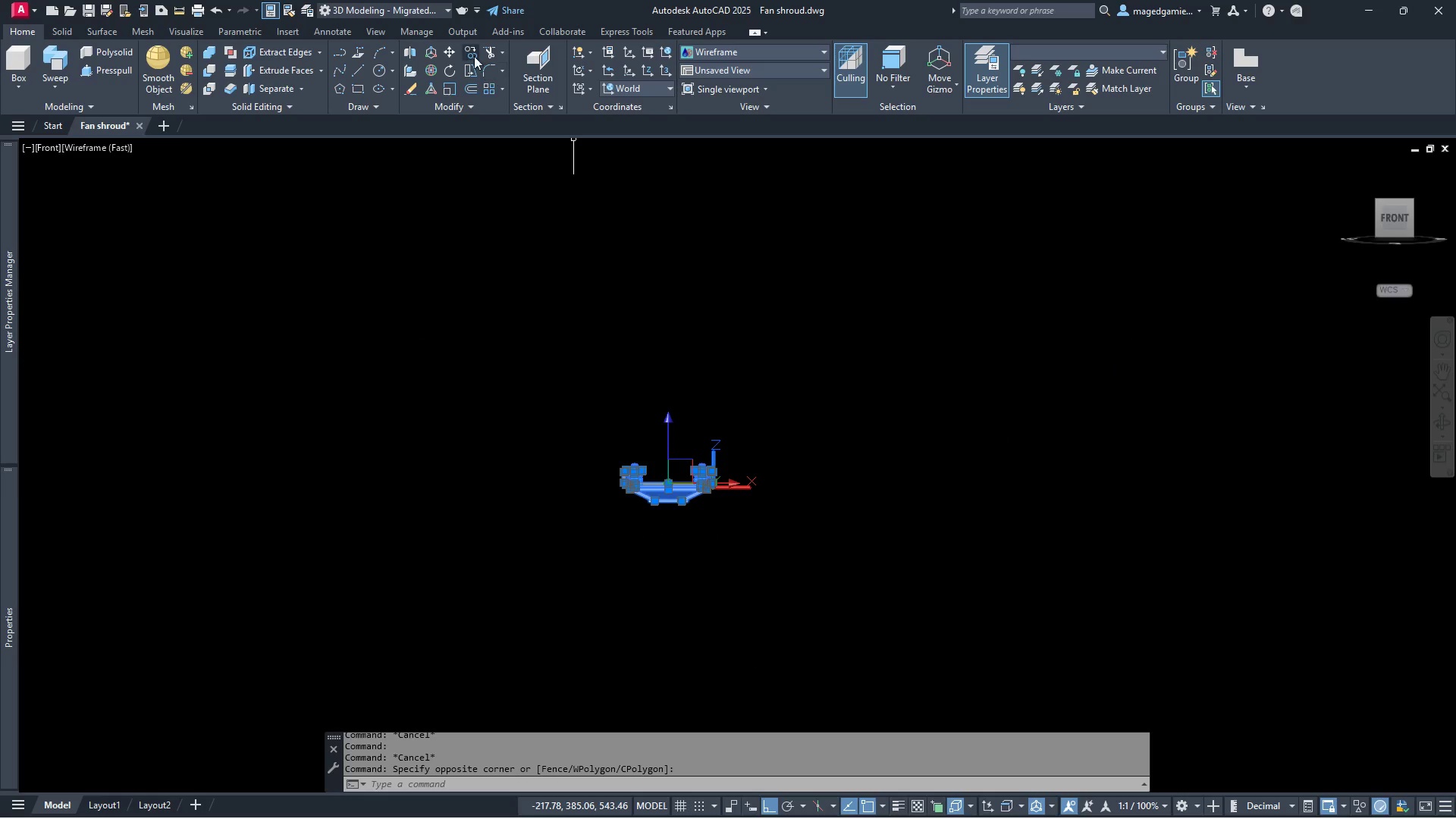 
left_click([472, 51])
 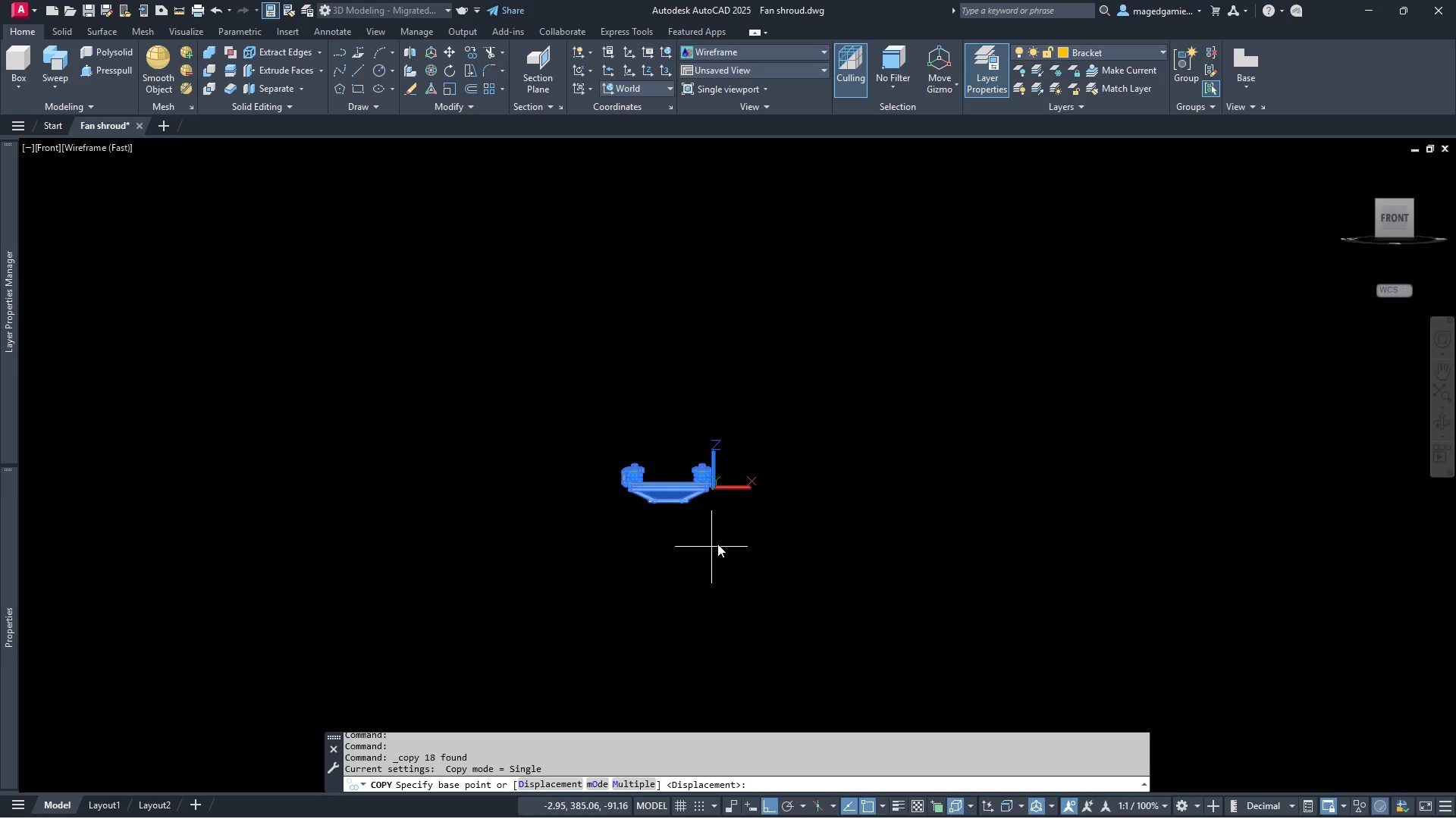 
left_click([731, 532])
 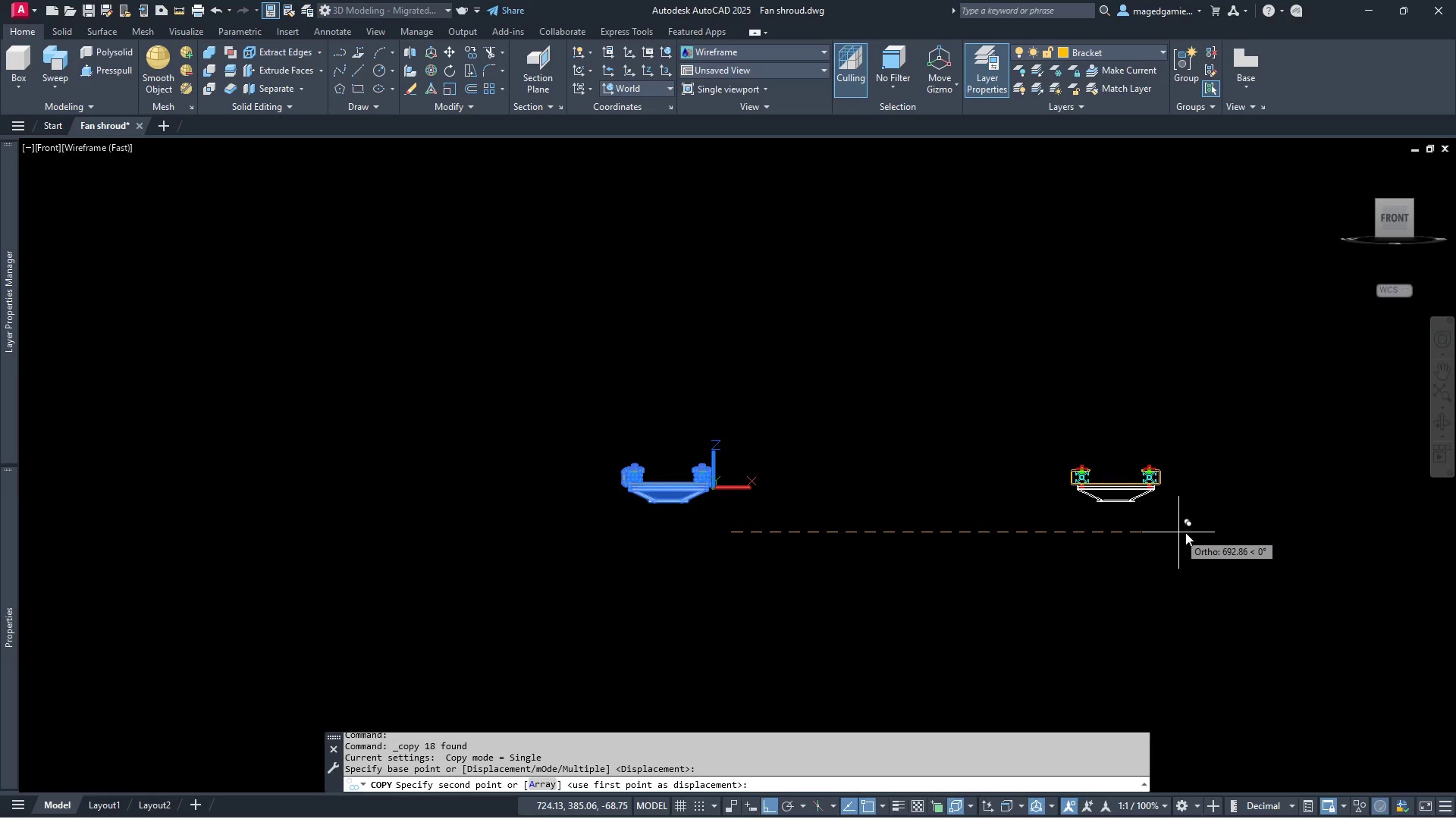 
left_click([1291, 533])
 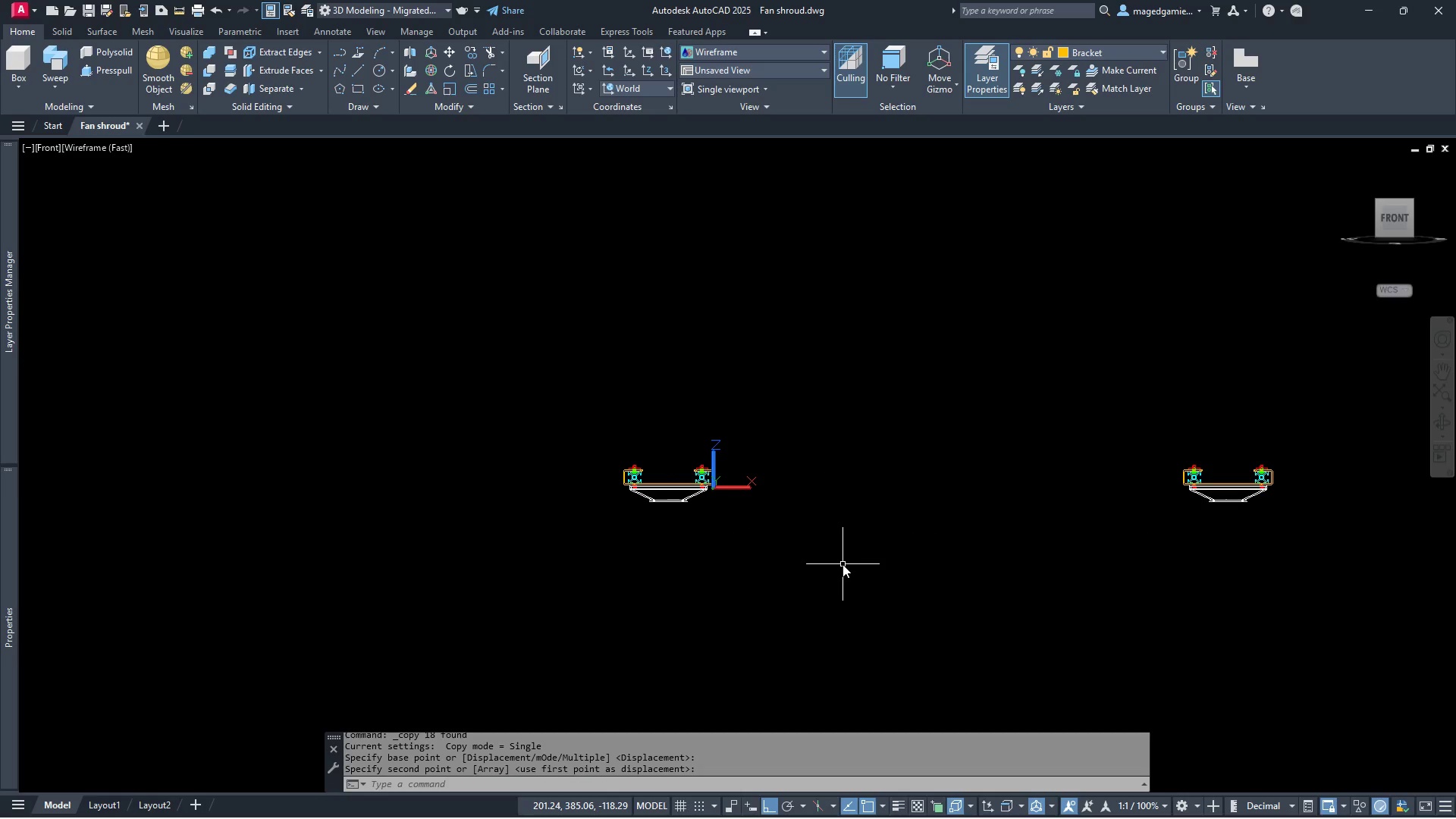 
key(Escape)
 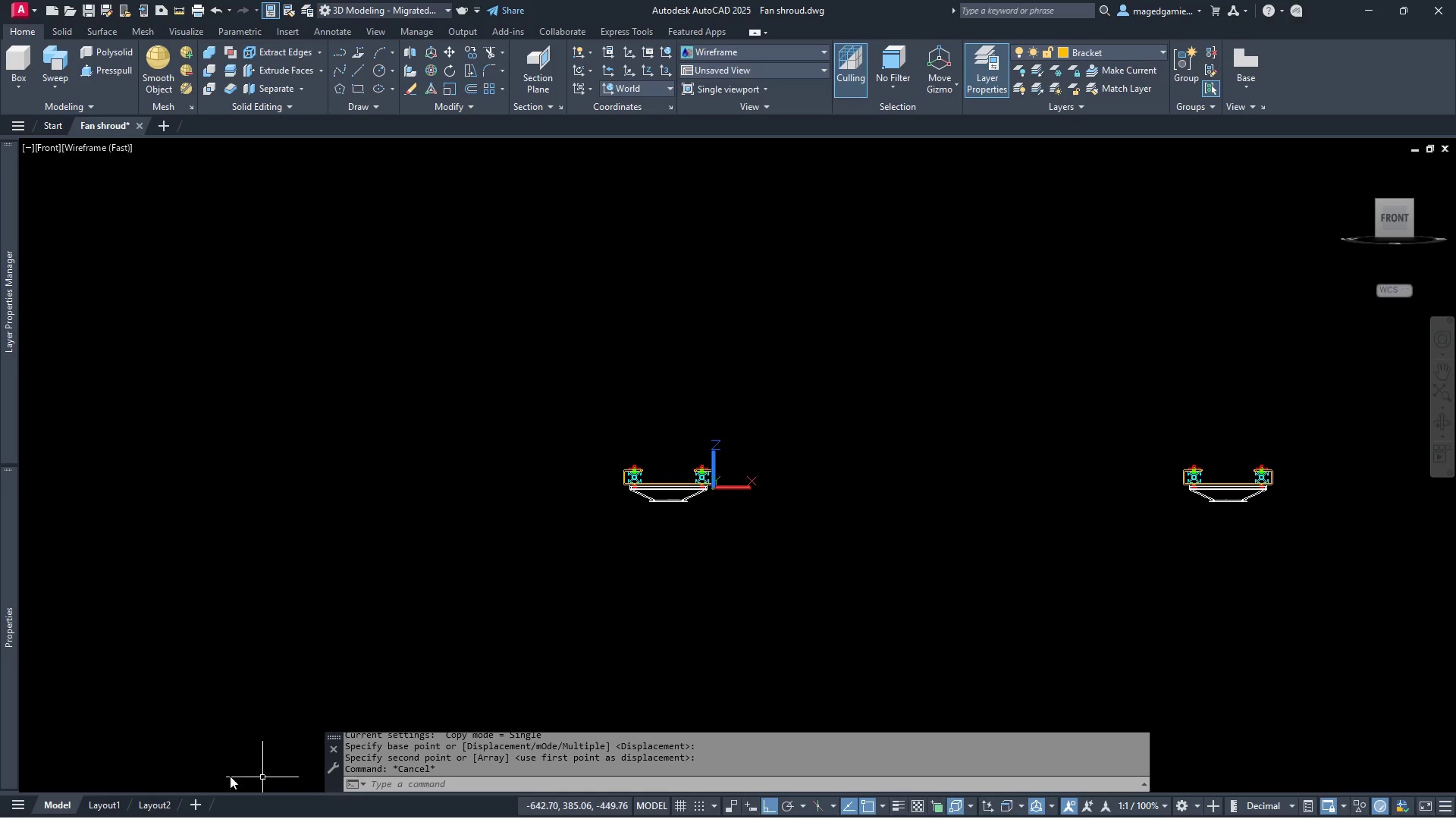 
left_click([111, 803])
 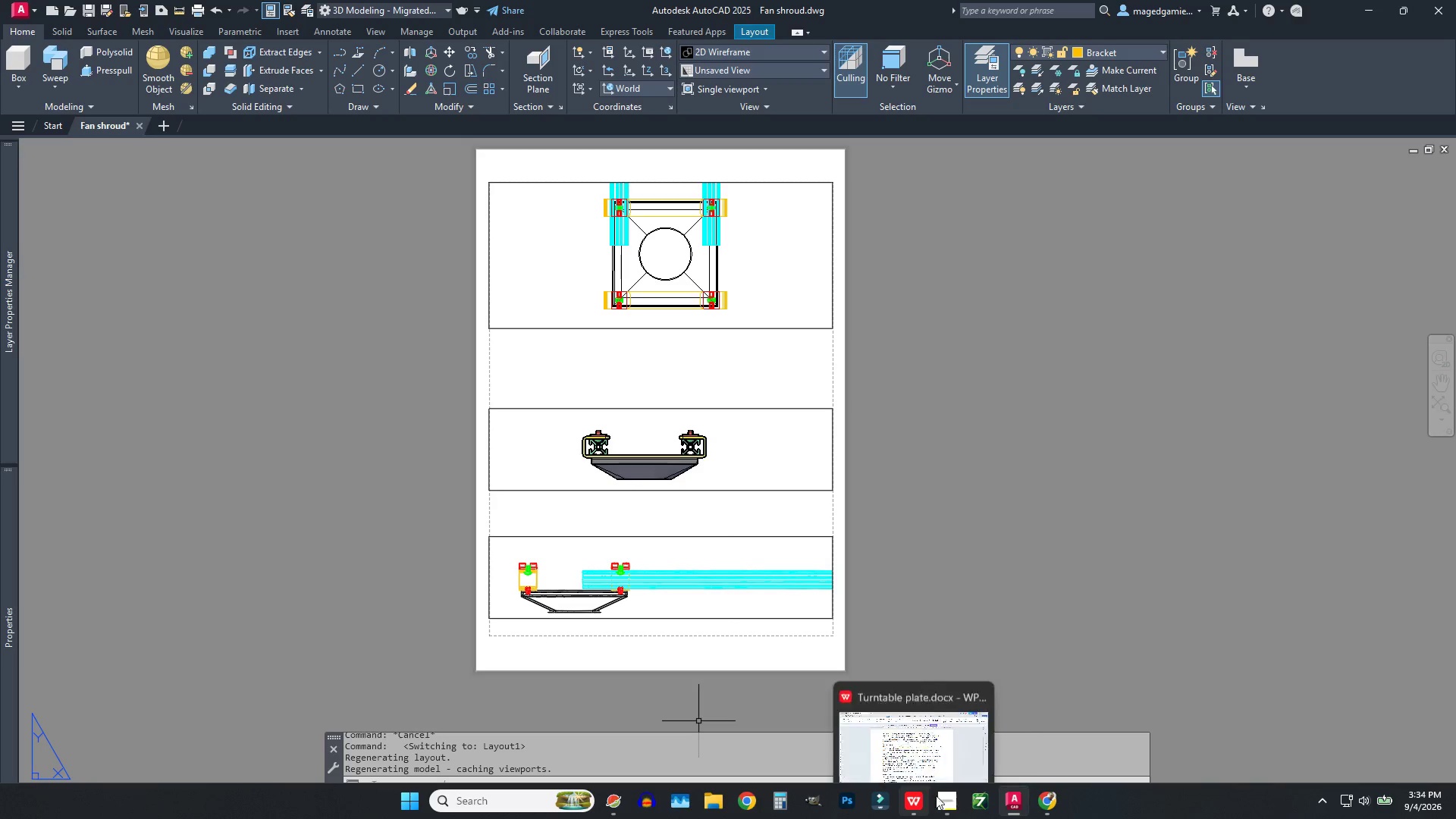 
wait(5.84)
 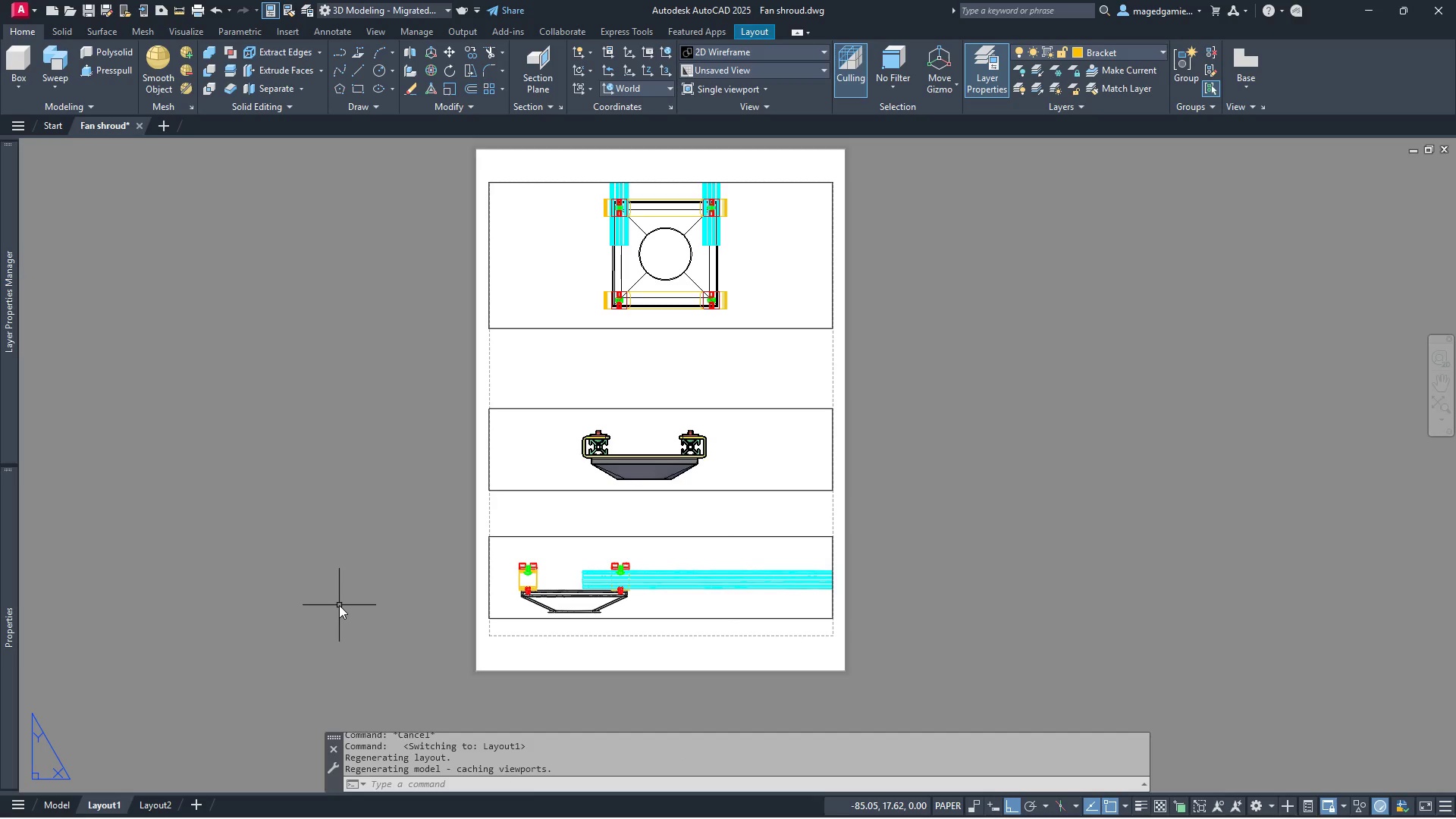 
left_click([918, 806])
 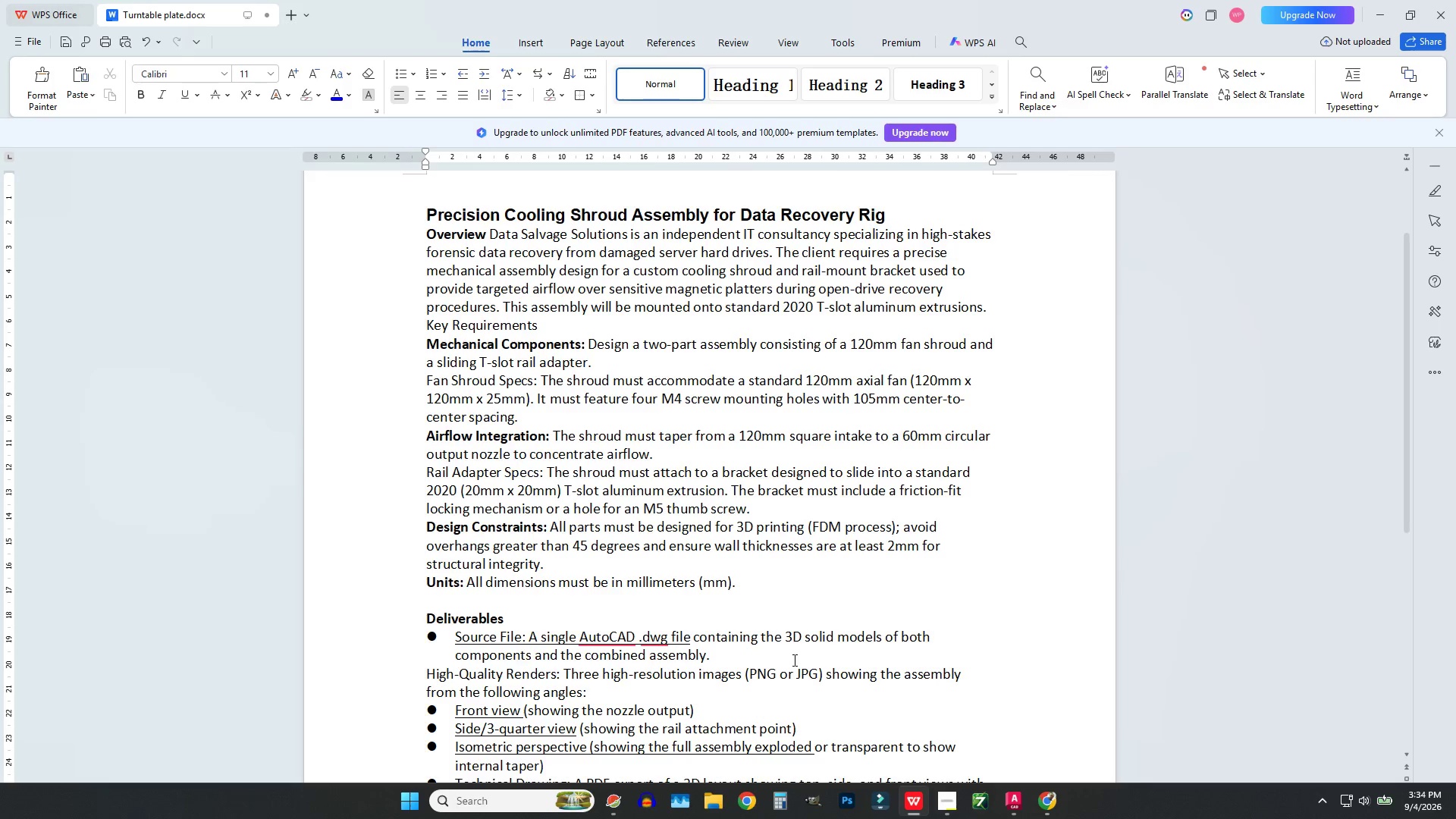 
scroll: coordinate [792, 653], scroll_direction: down, amount: 3.0
 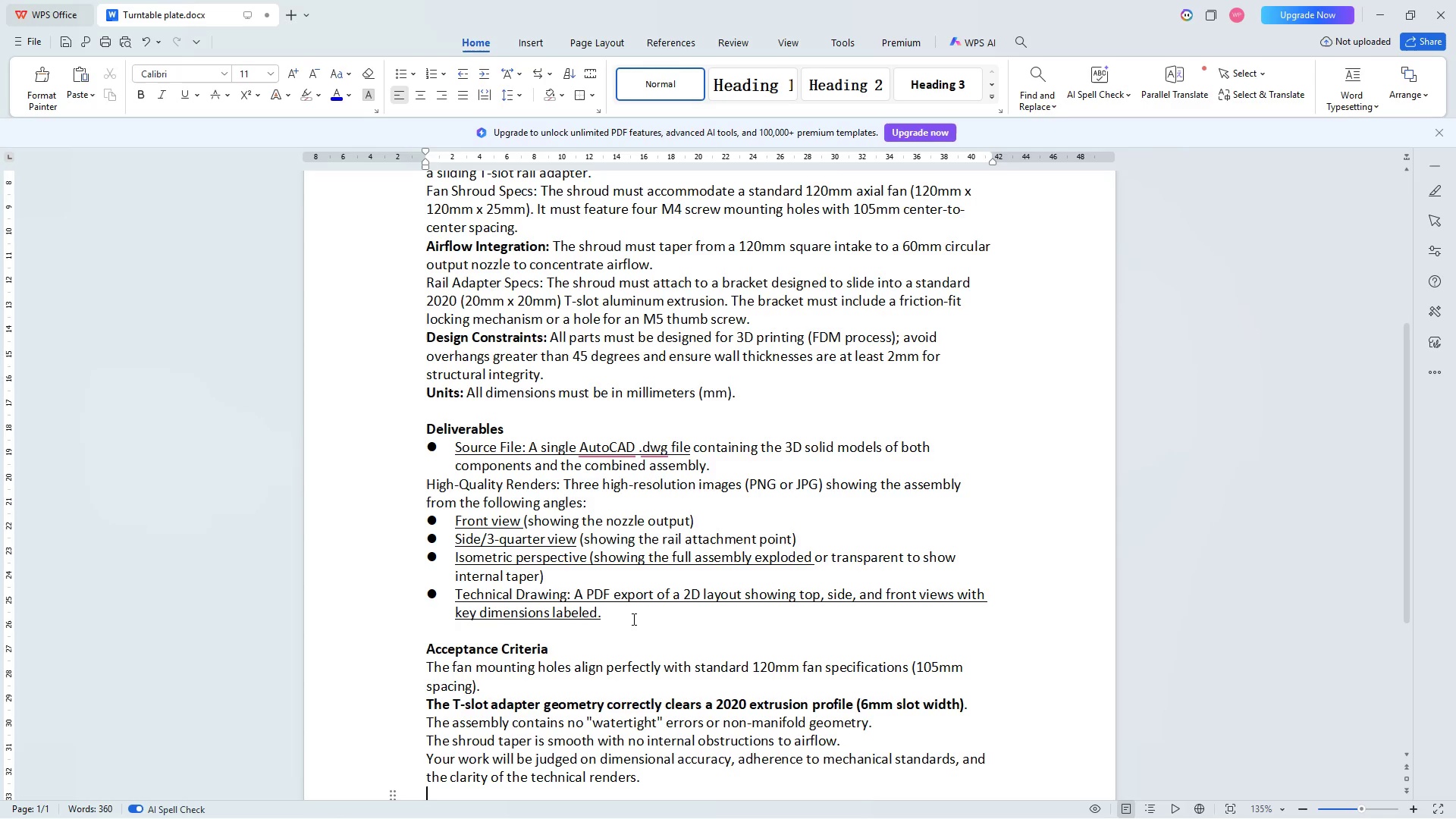 
wait(12.17)
 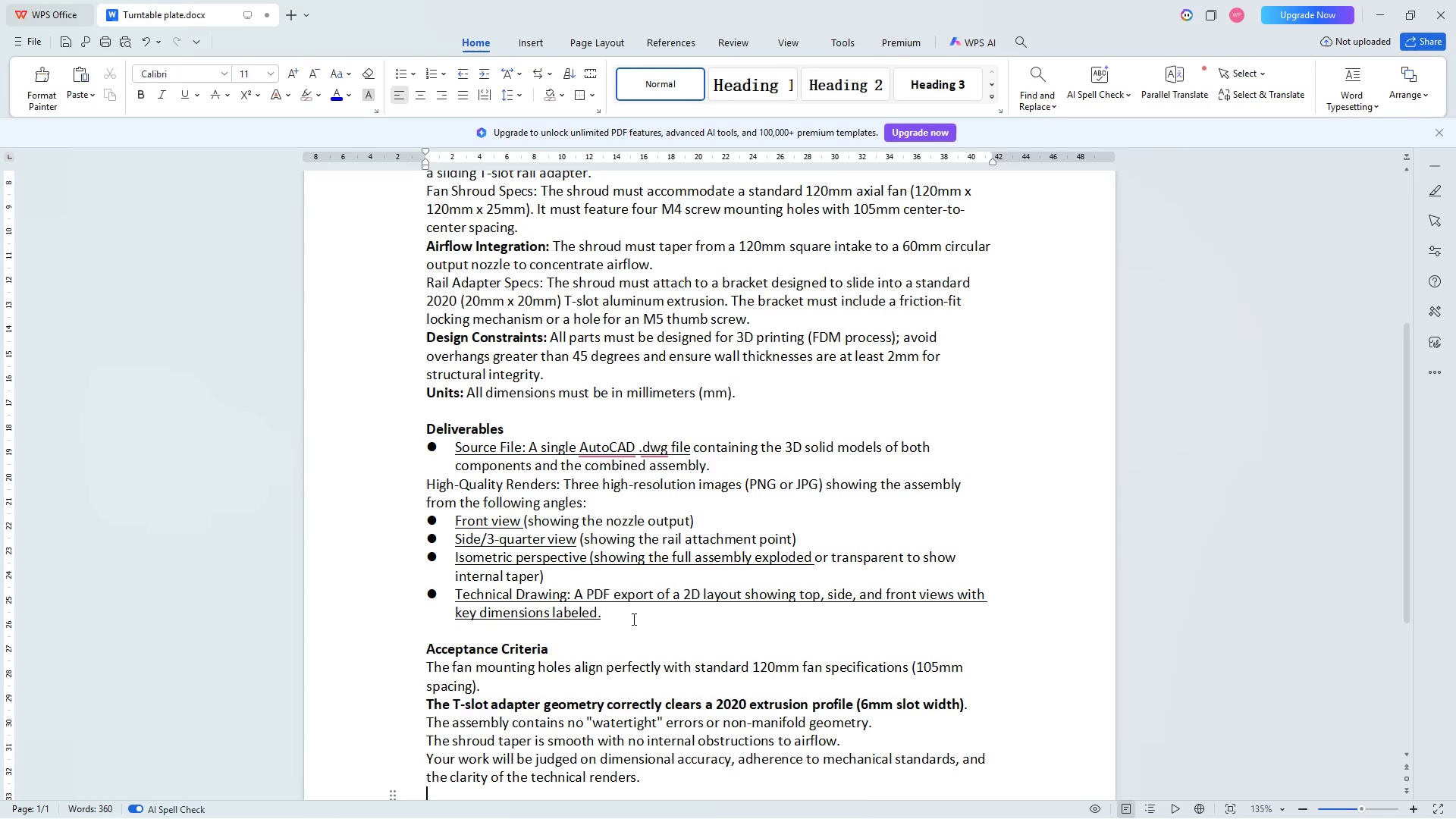 
left_click([1383, 18])
 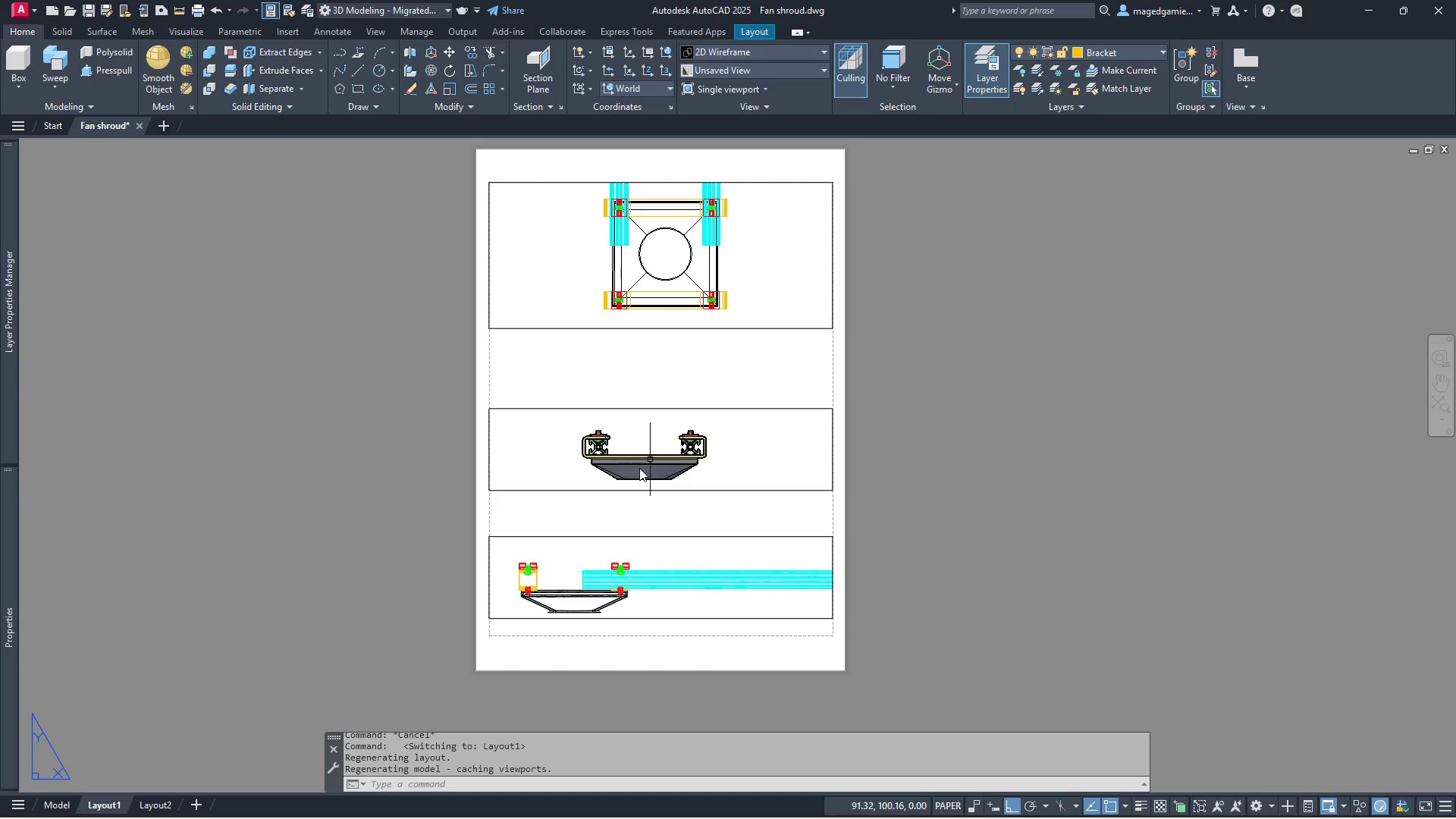 
scroll: coordinate [621, 477], scroll_direction: up, amount: 2.0
 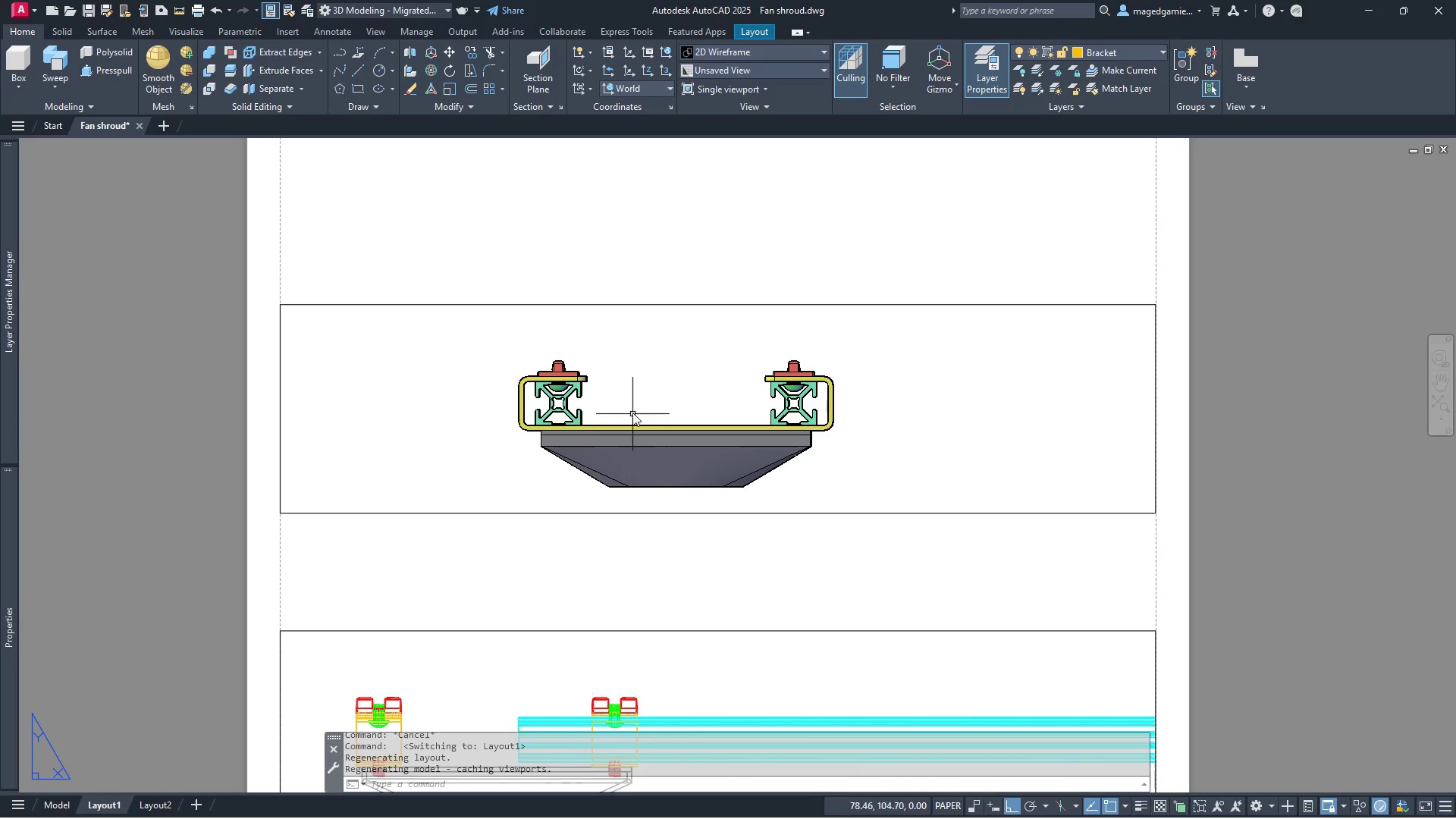 
scroll: coordinate [632, 411], scroll_direction: down, amount: 1.0
 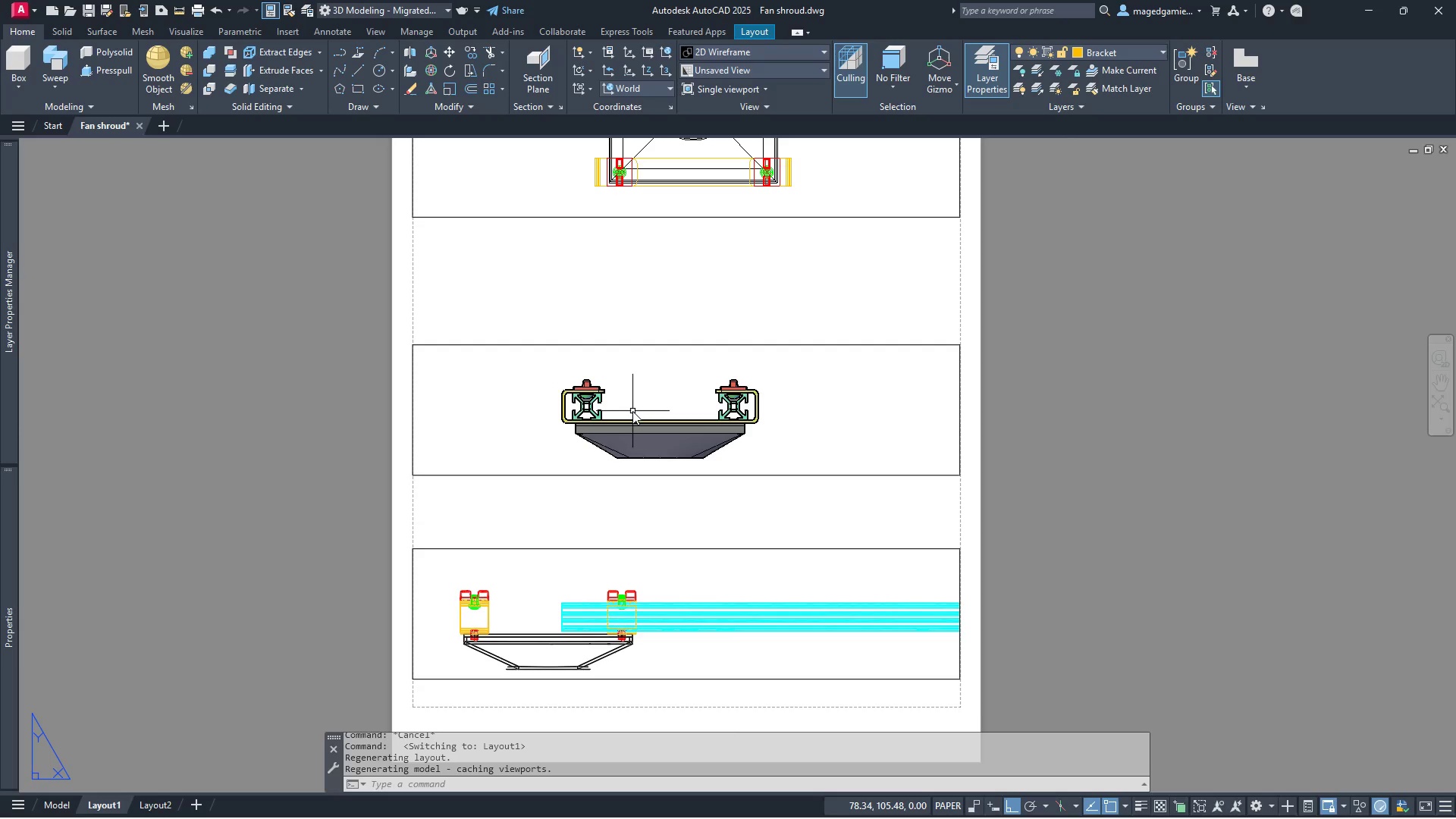 
scroll: coordinate [632, 411], scroll_direction: up, amount: 2.0
 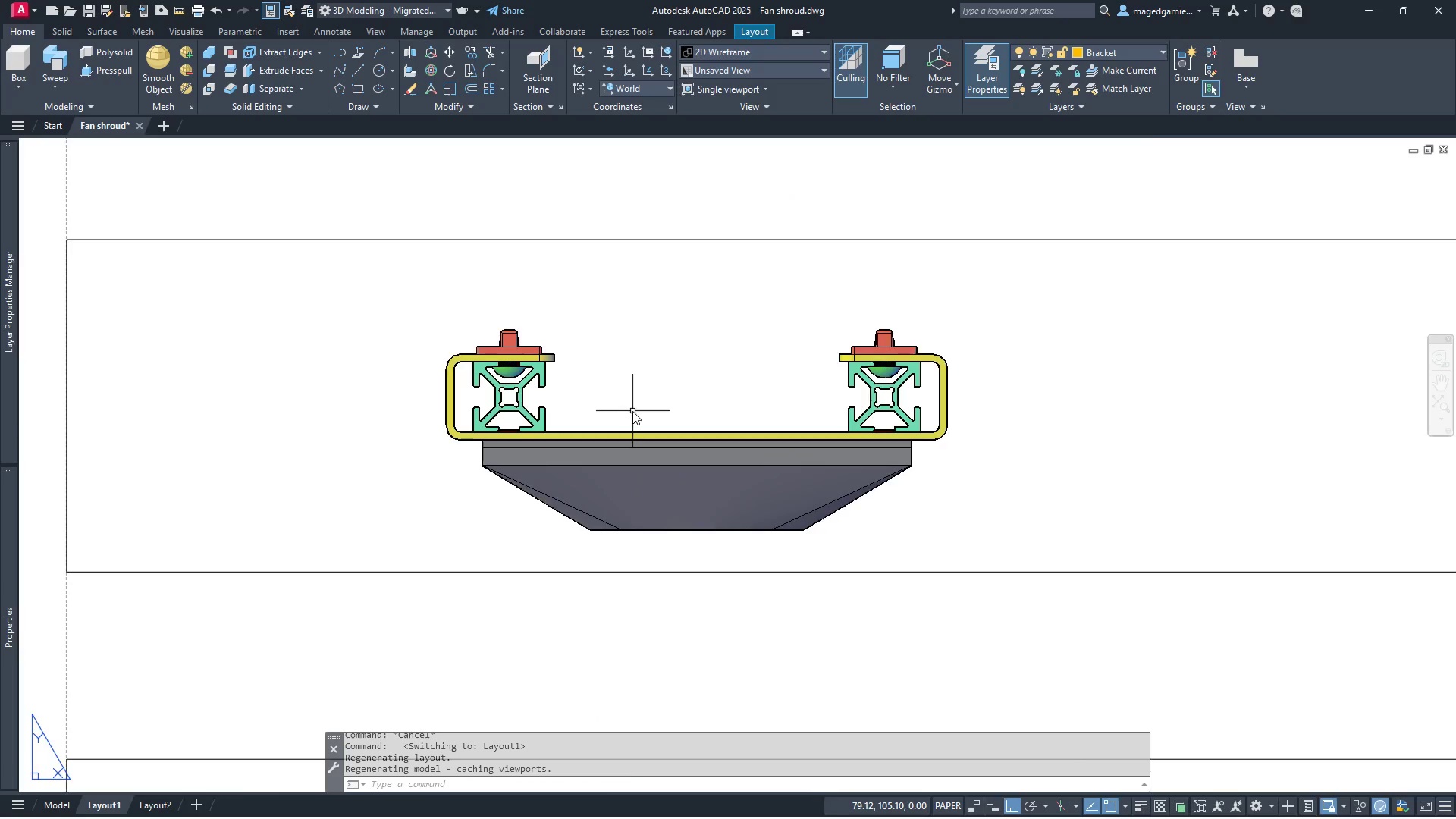 
scroll: coordinate [632, 411], scroll_direction: down, amount: 2.0
 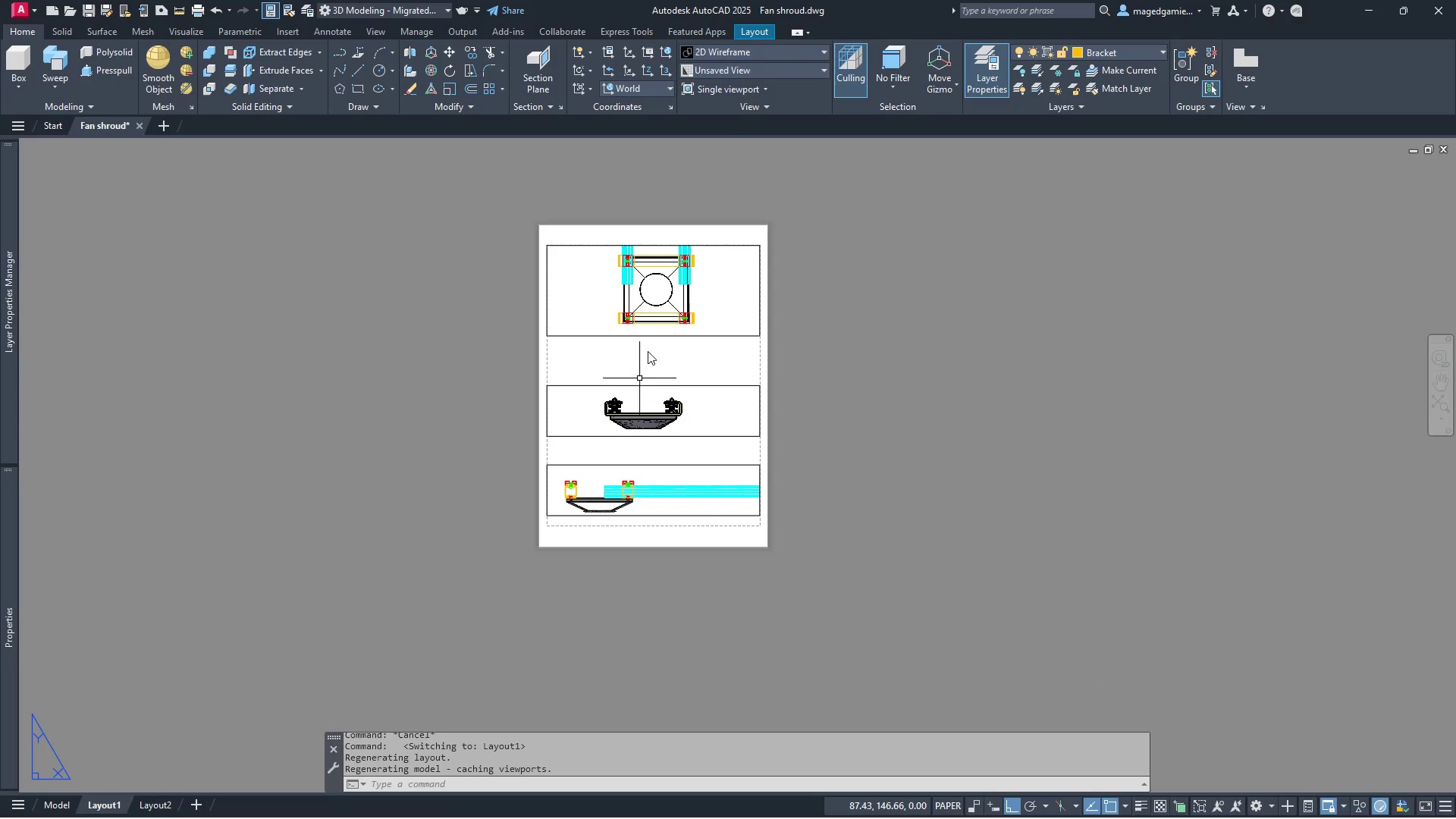 
scroll: coordinate [658, 223], scroll_direction: up, amount: 4.0
 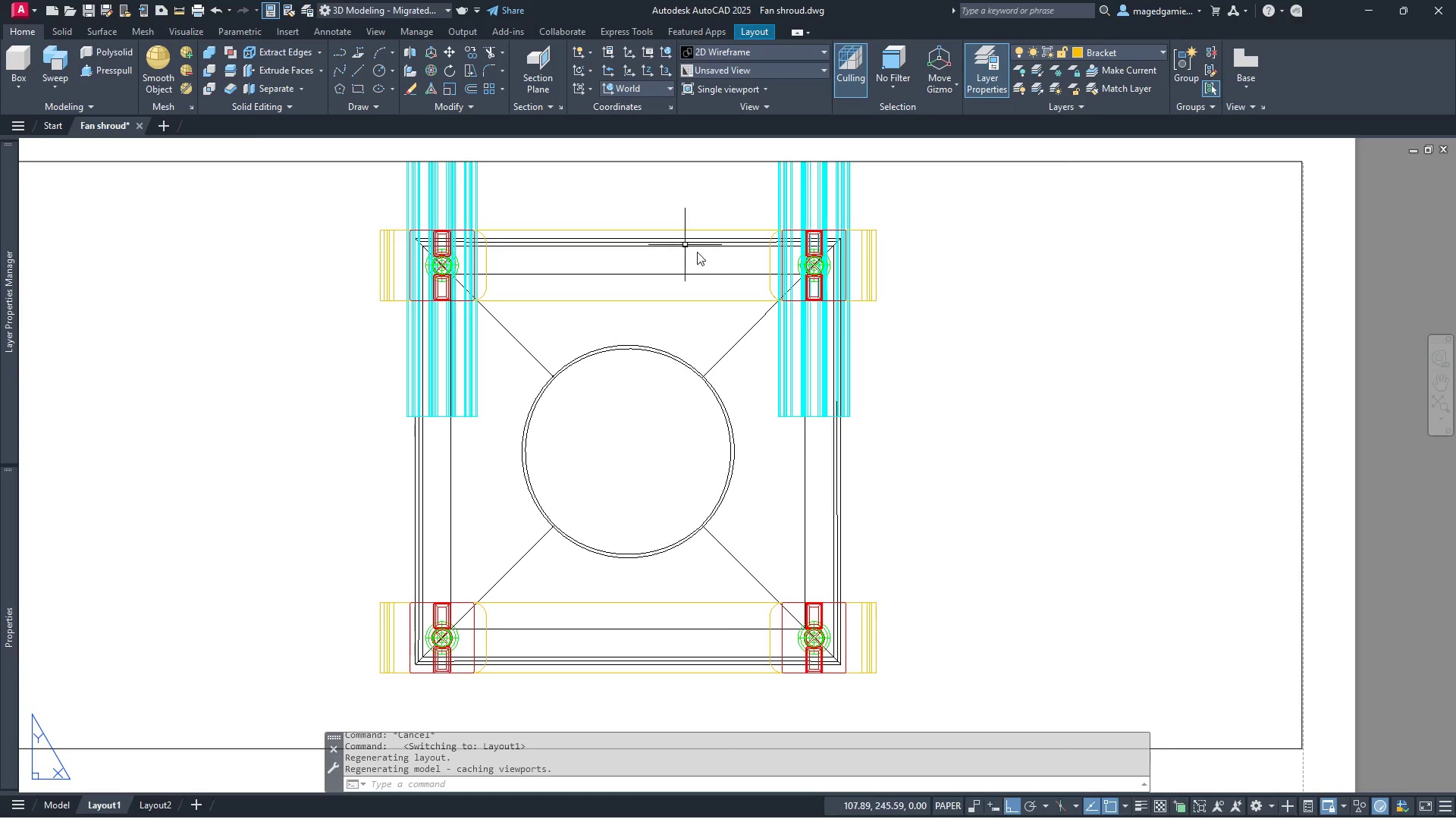 
wait(8.78)
 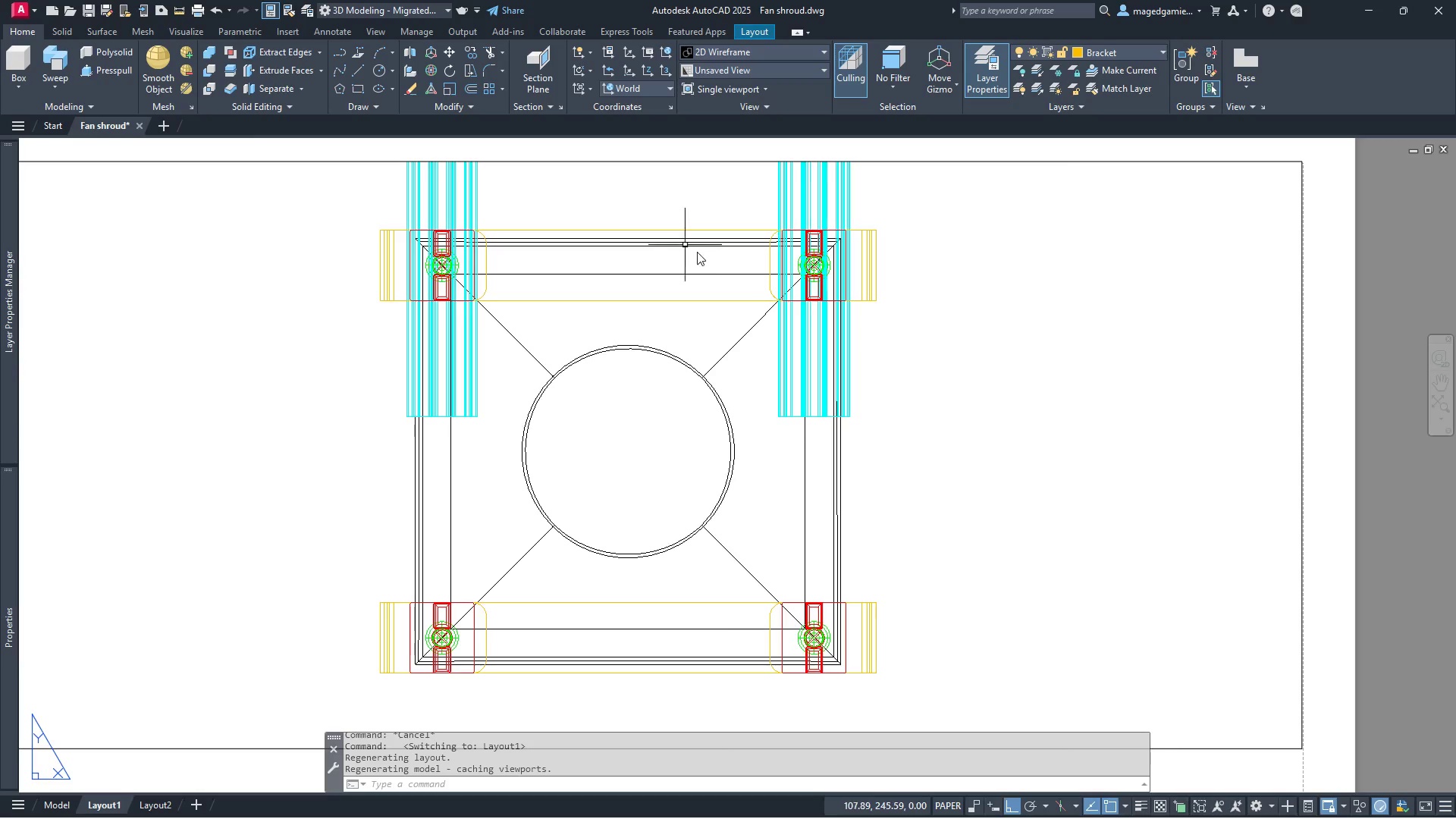 
scroll: coordinate [893, 345], scroll_direction: down, amount: 4.0
 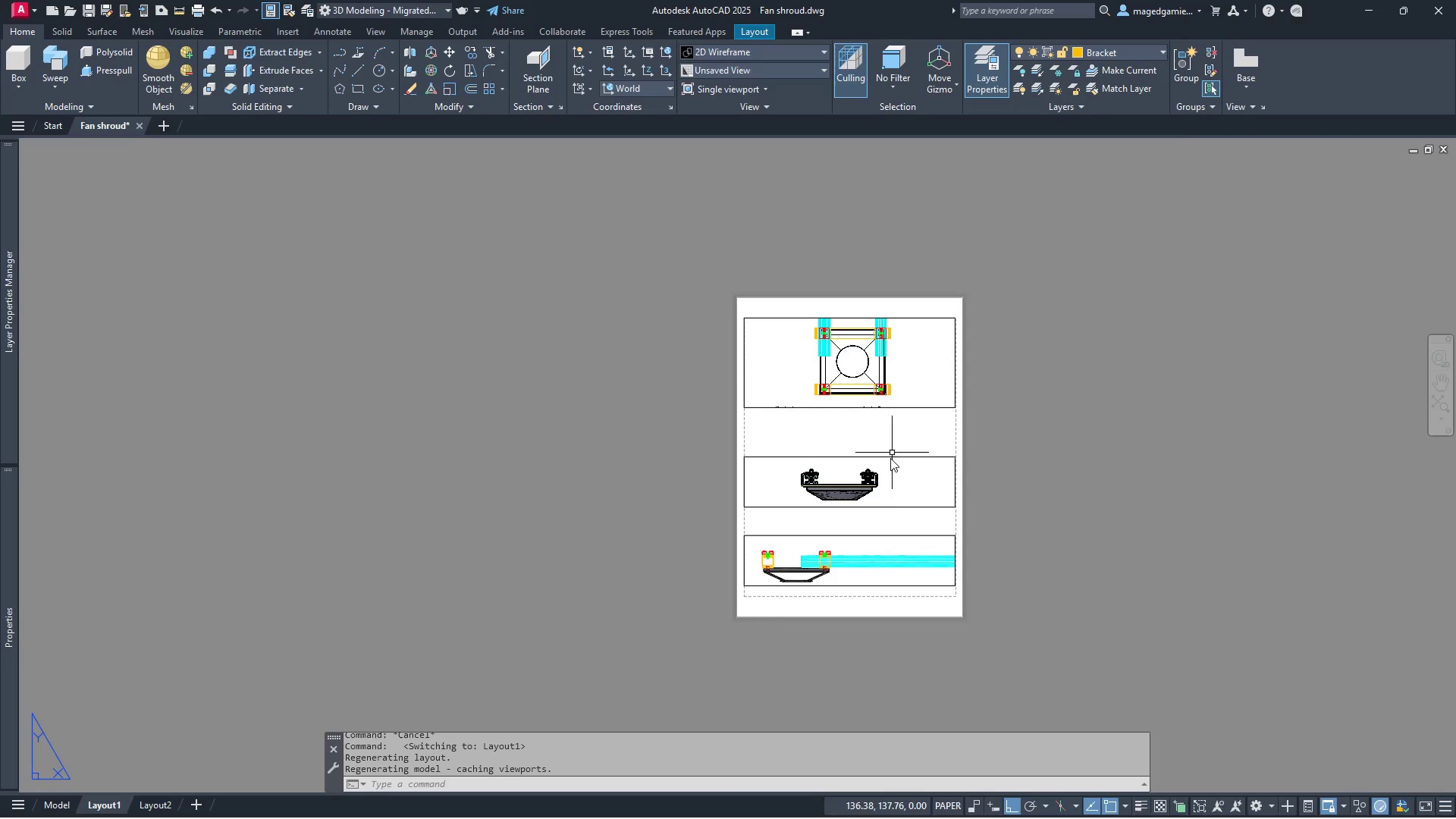 
scroll: coordinate [882, 494], scroll_direction: up, amount: 4.0
 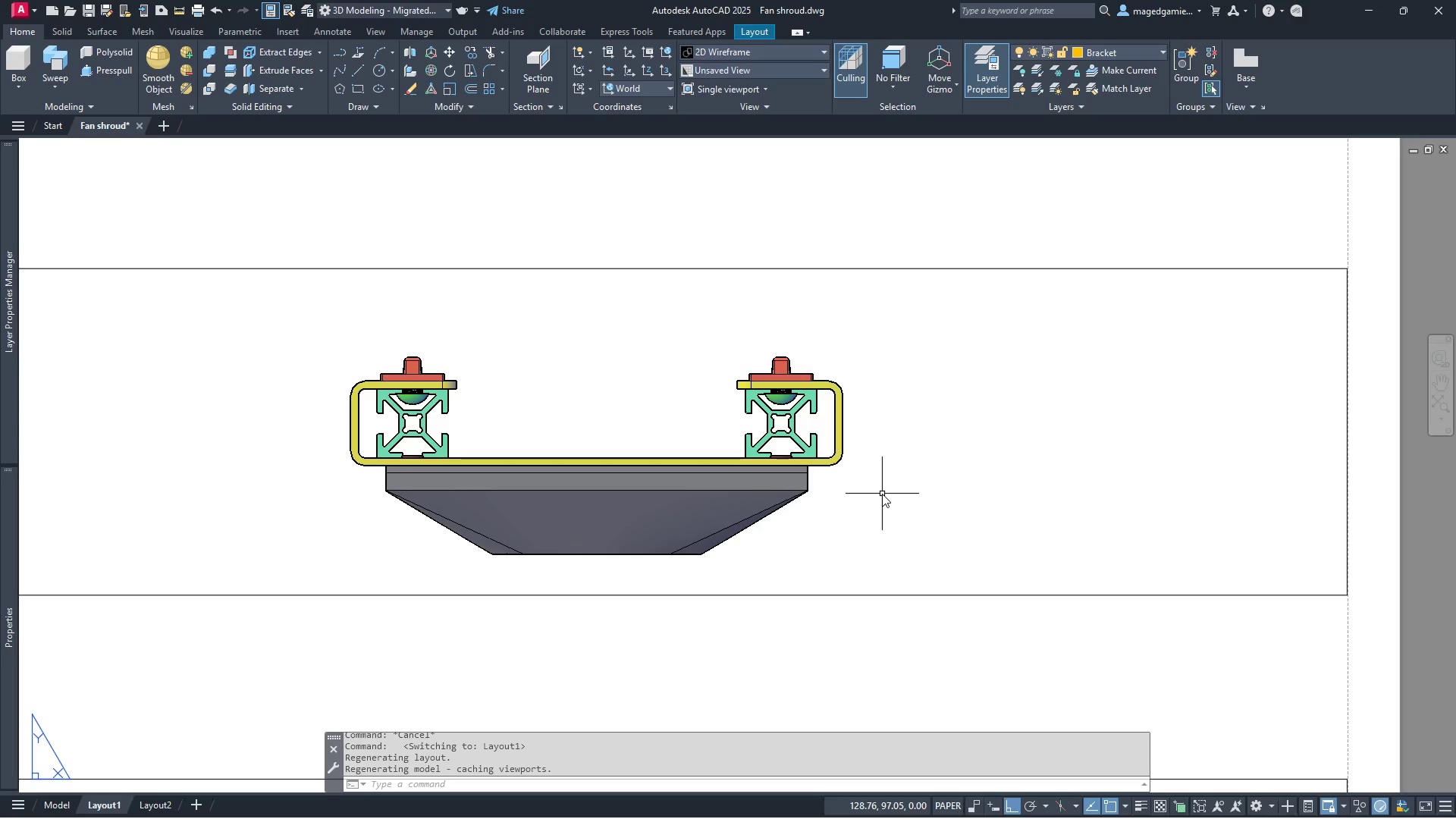 
wait(5.29)
 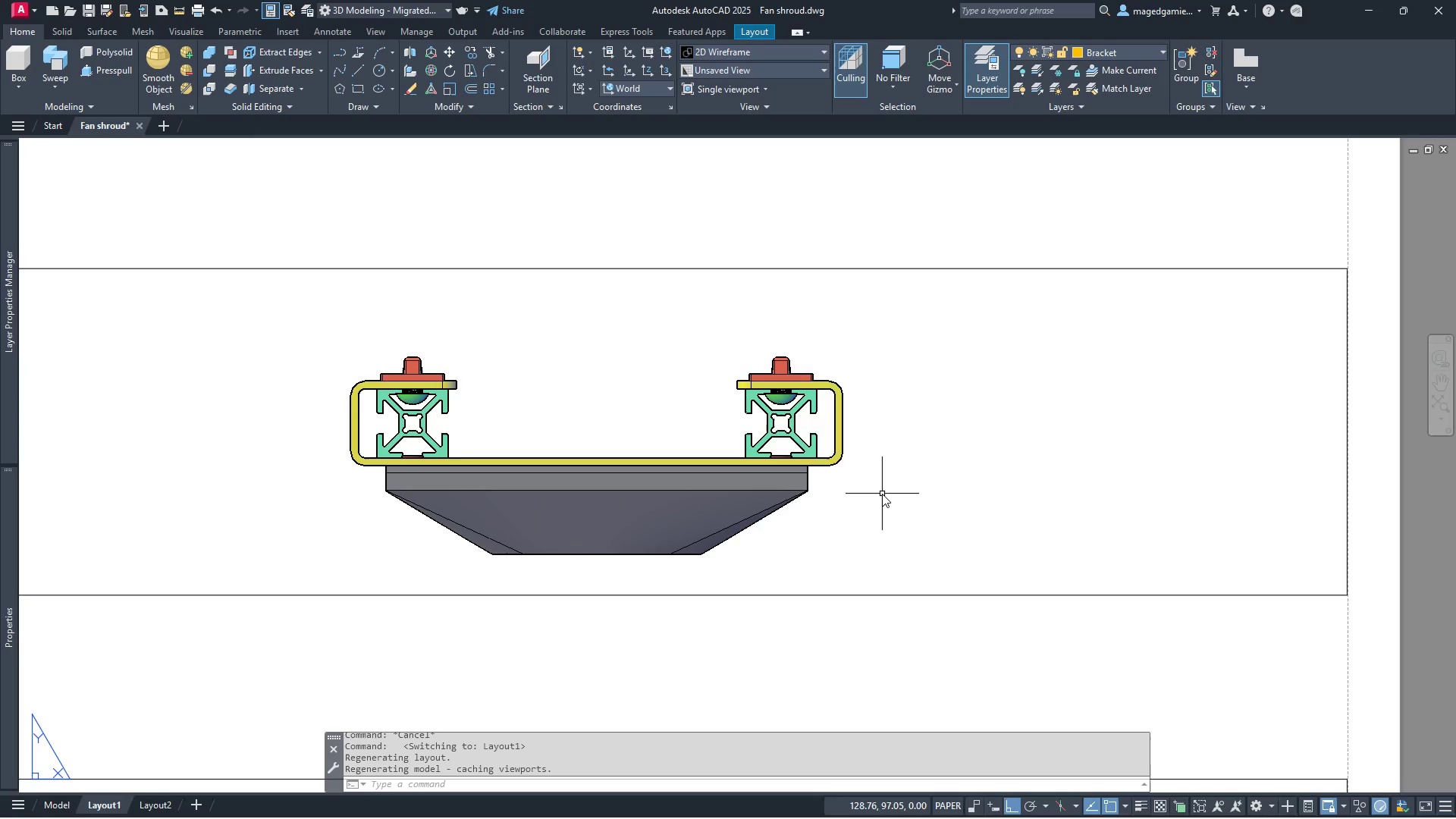 
scroll: coordinate [877, 460], scroll_direction: down, amount: 2.0
 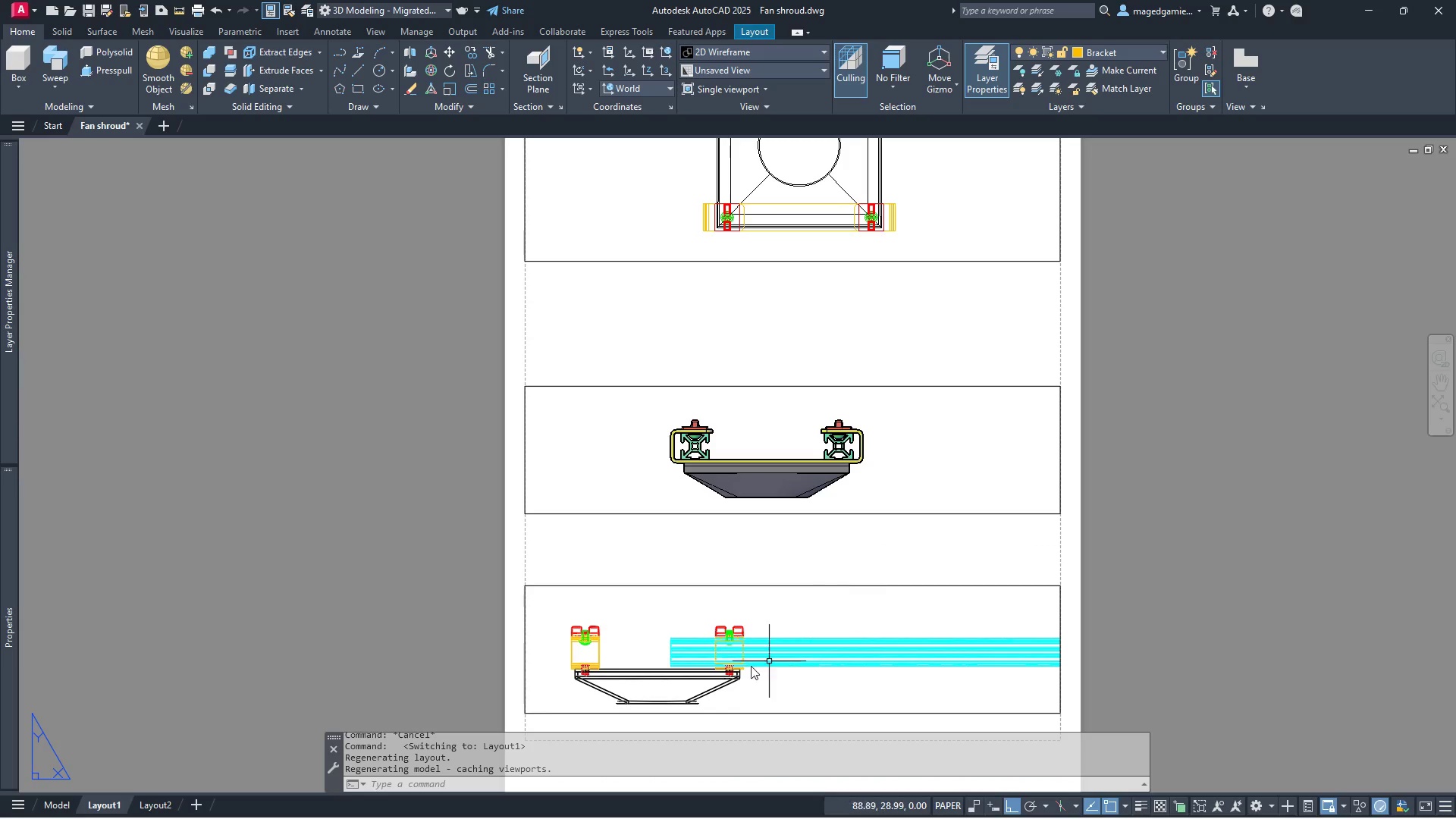 
scroll: coordinate [717, 670], scroll_direction: up, amount: 2.0
 